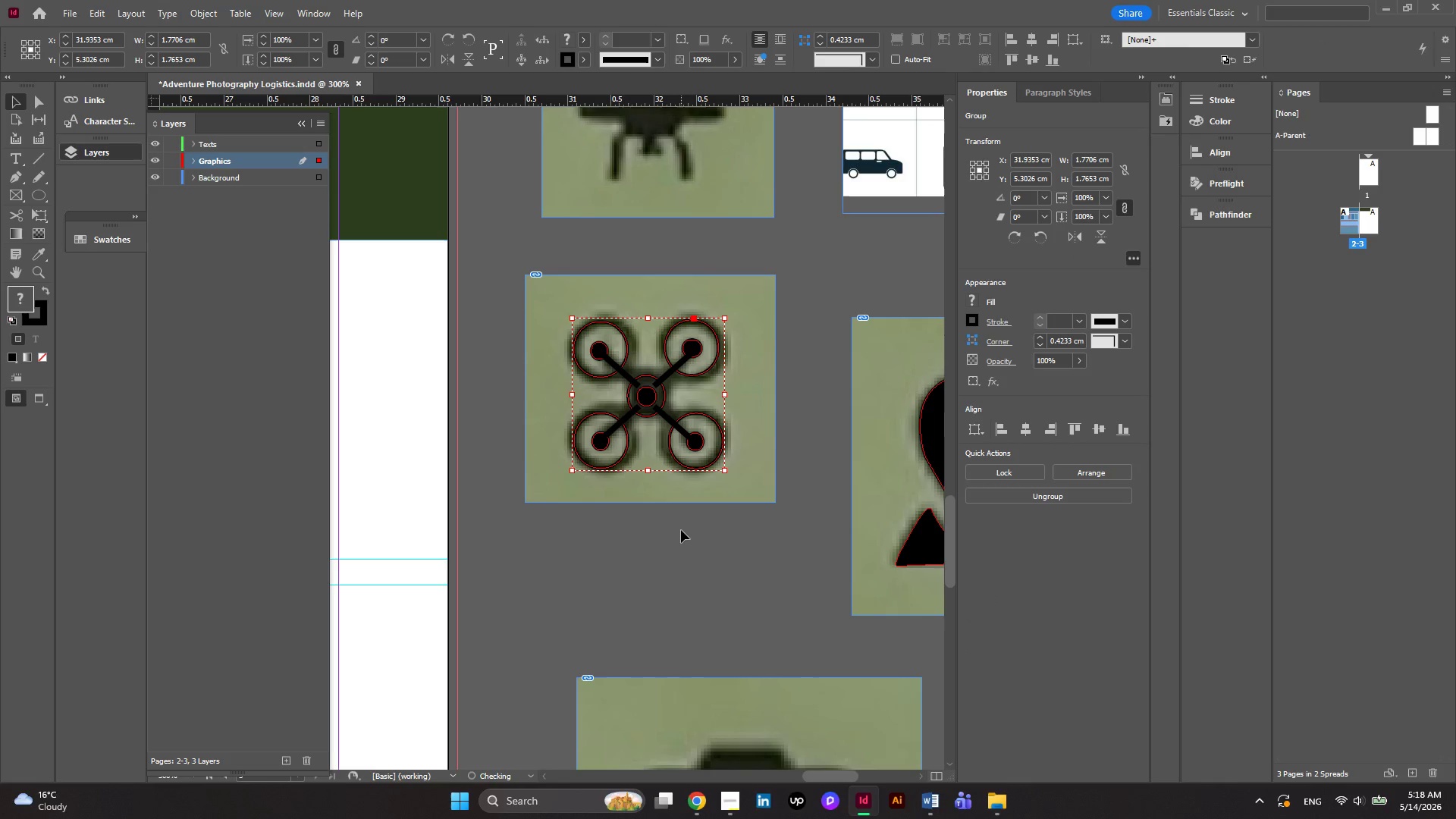 
left_click([681, 530])
 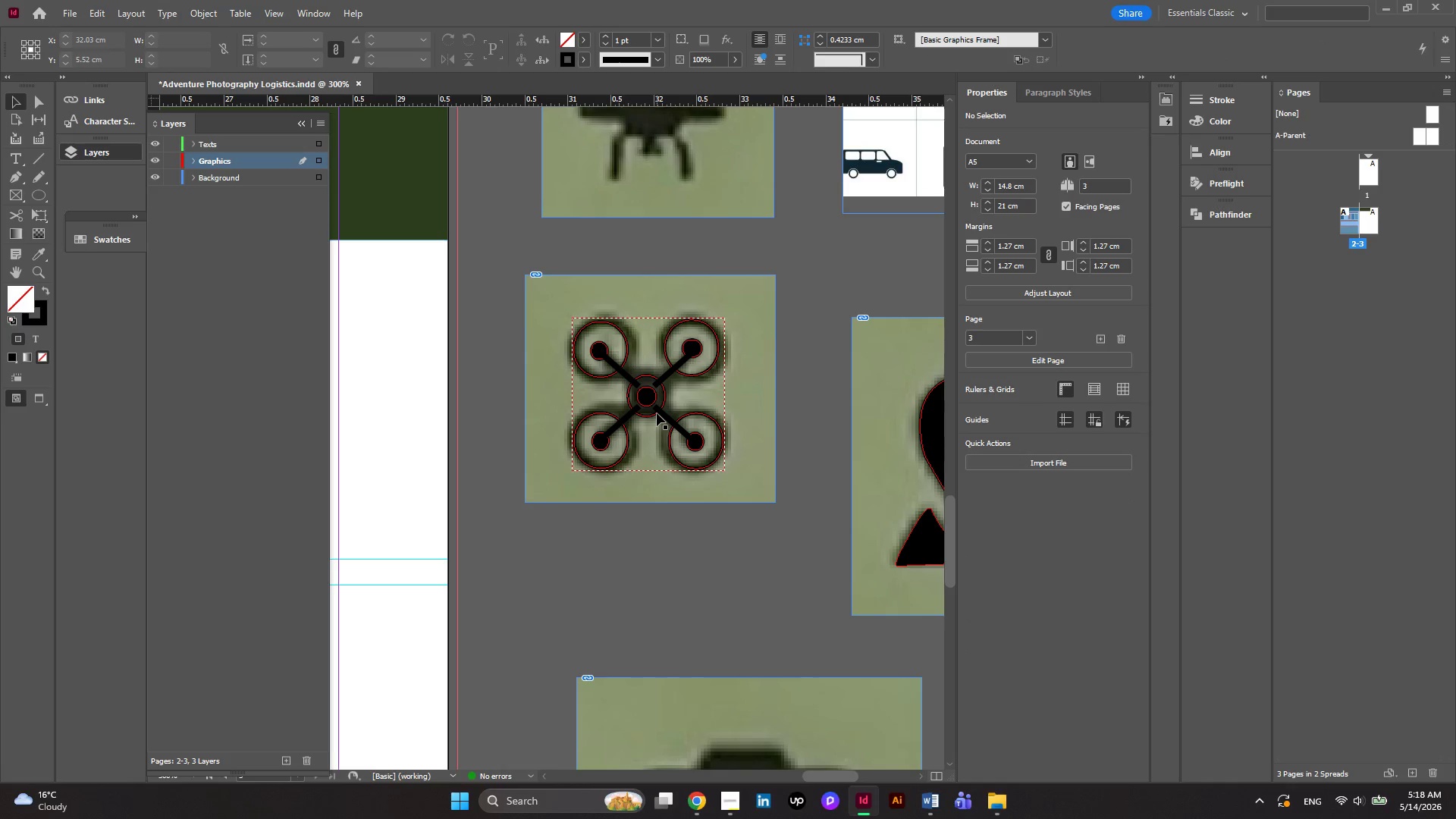 
left_click([657, 413])
 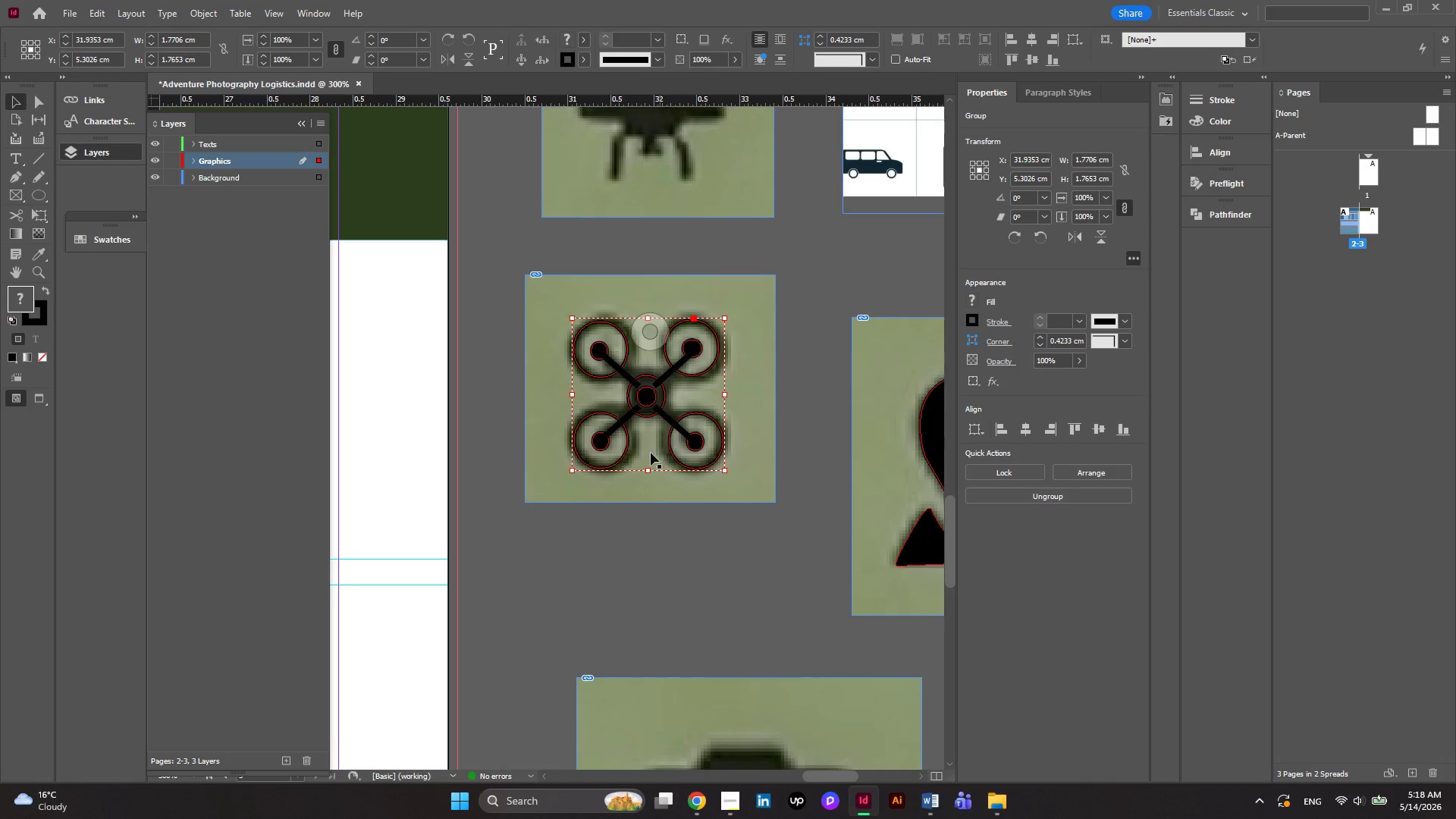 
hold_key(key=ShiftRight, duration=0.48)
scroll: coordinate [577, 461], scroll_direction: down, amount: 3.0
 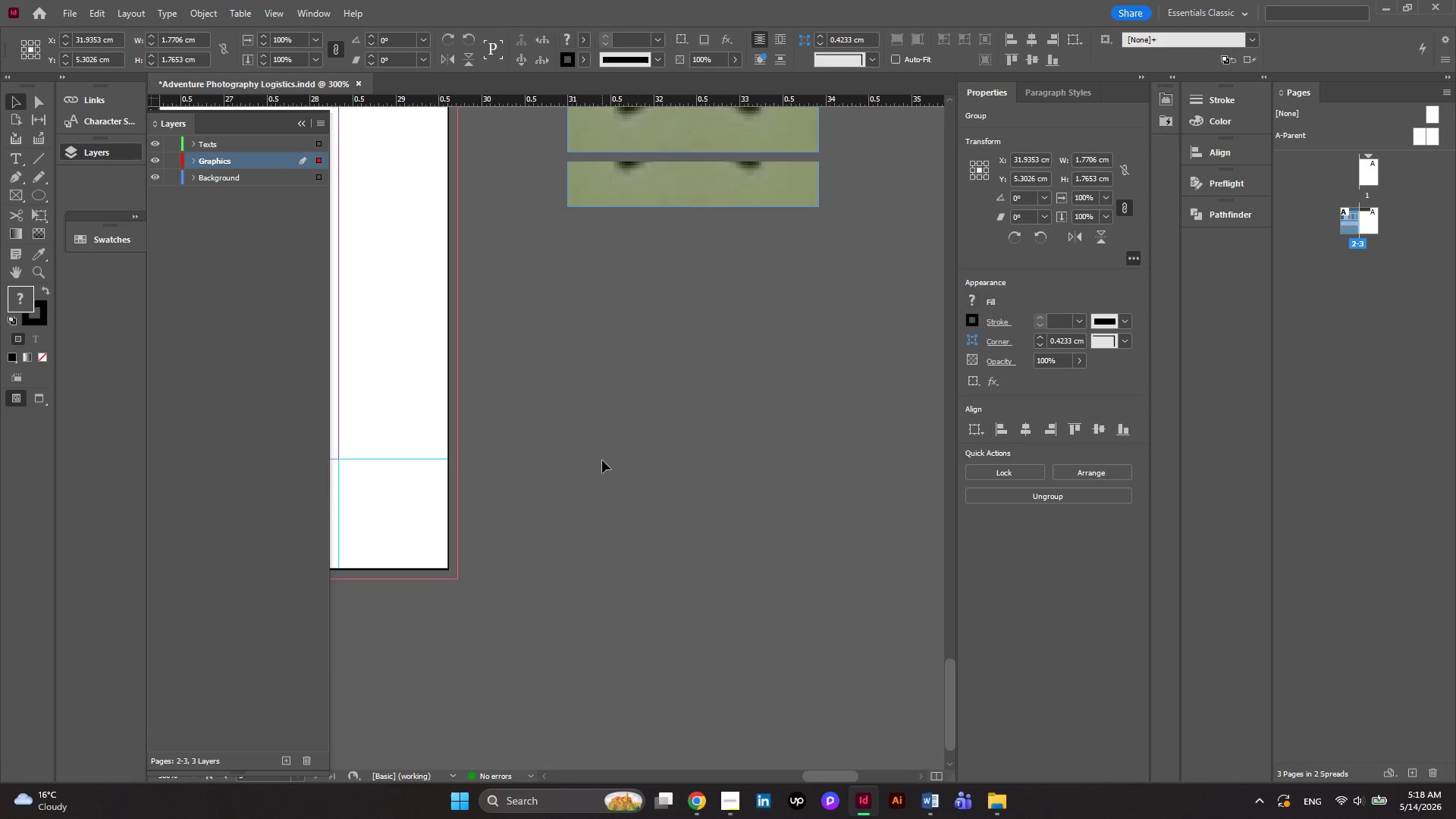 
scroll: coordinate [77, 280], scroll_direction: up, amount: 9.0
 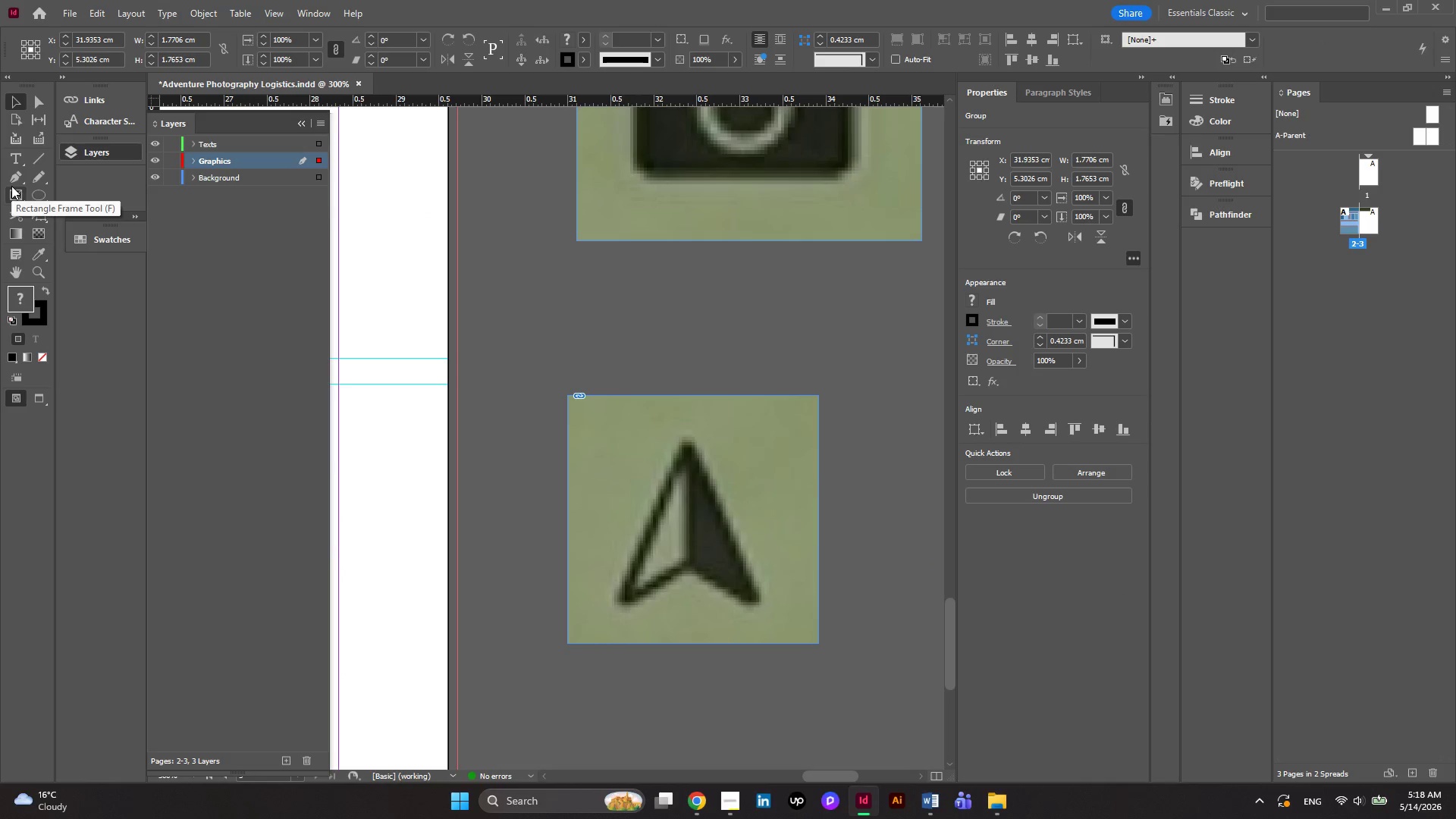 
left_click([11, 185])
 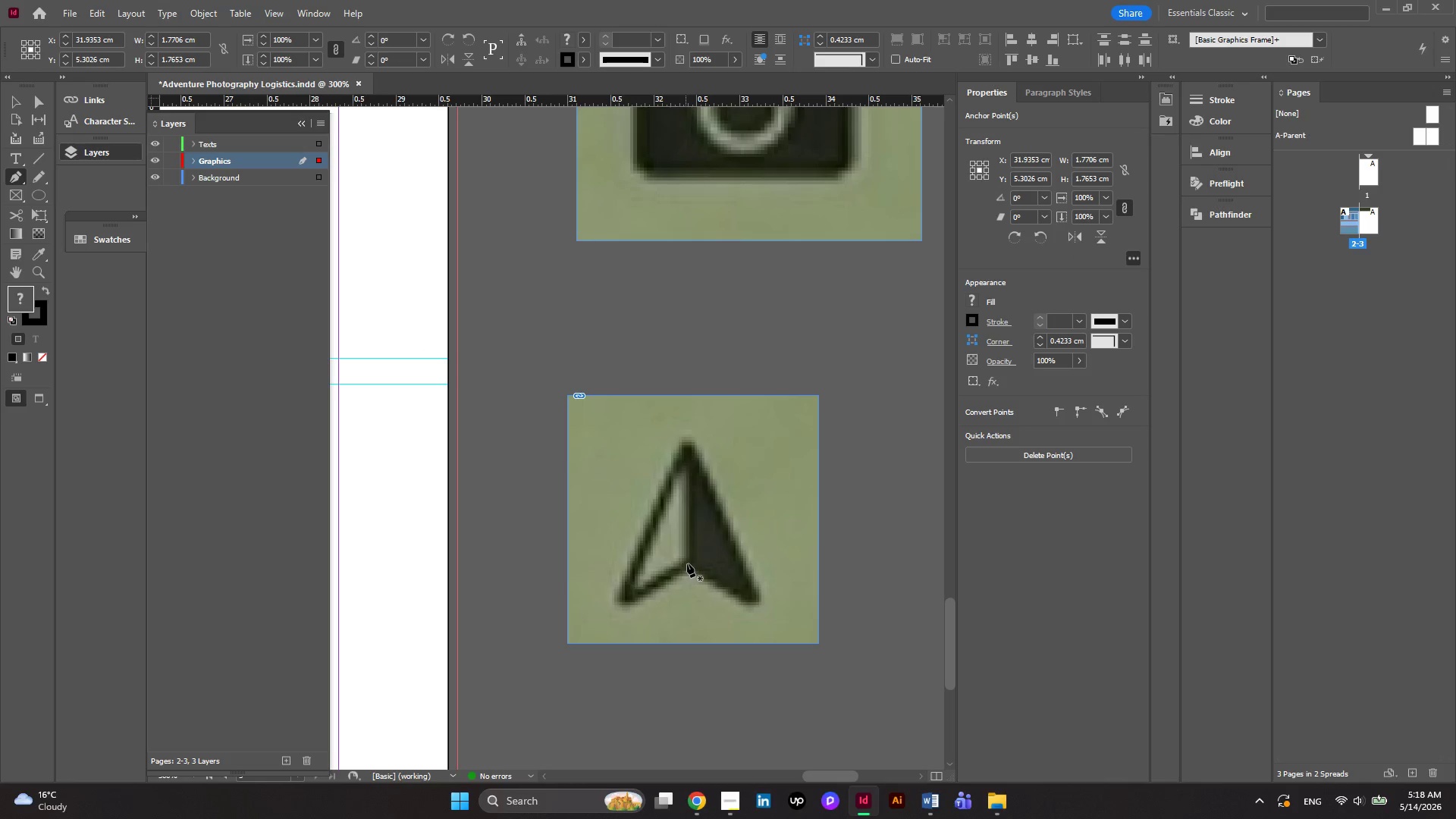 
left_click([691, 562])
 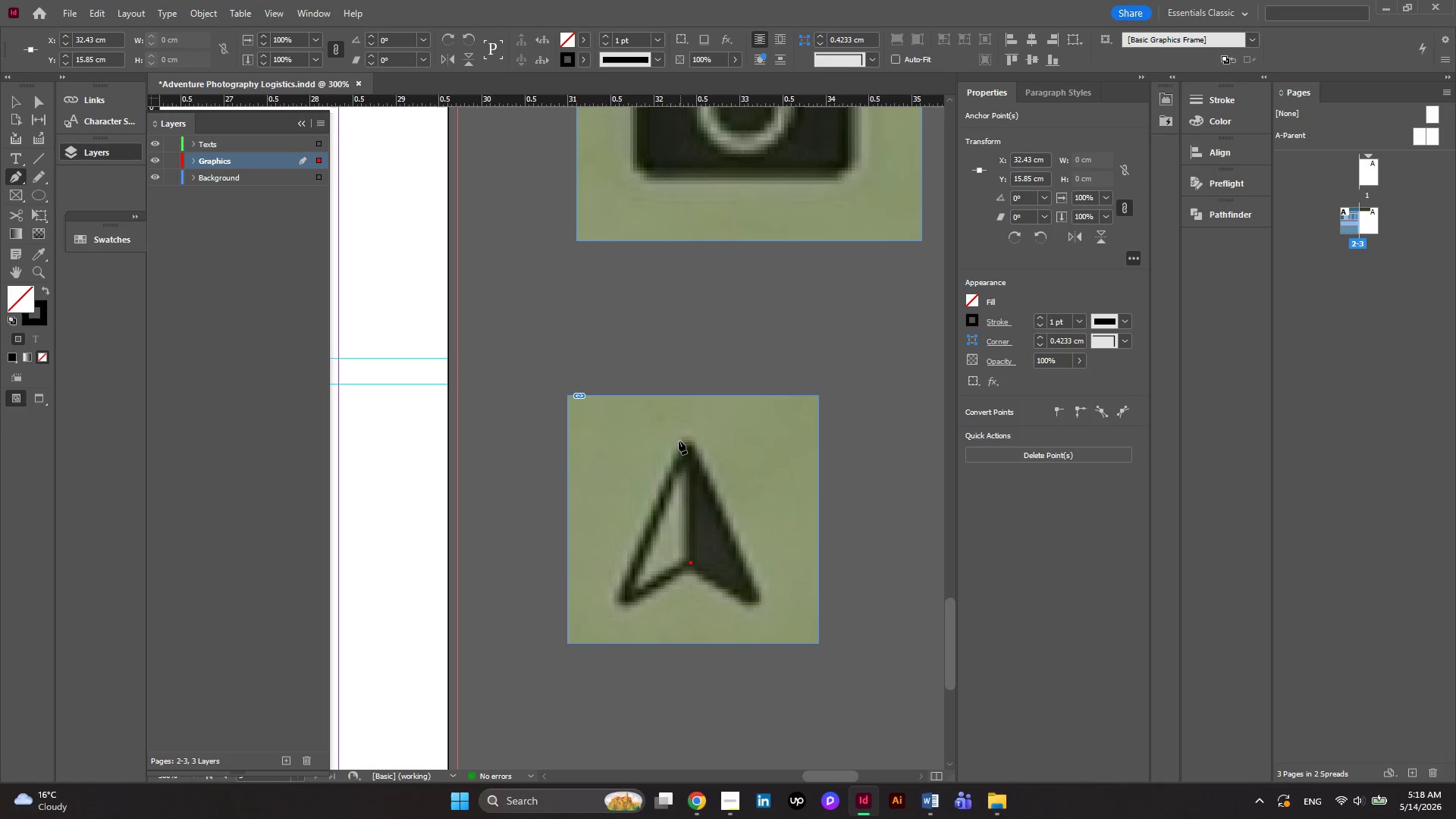 
left_click([691, 443])
 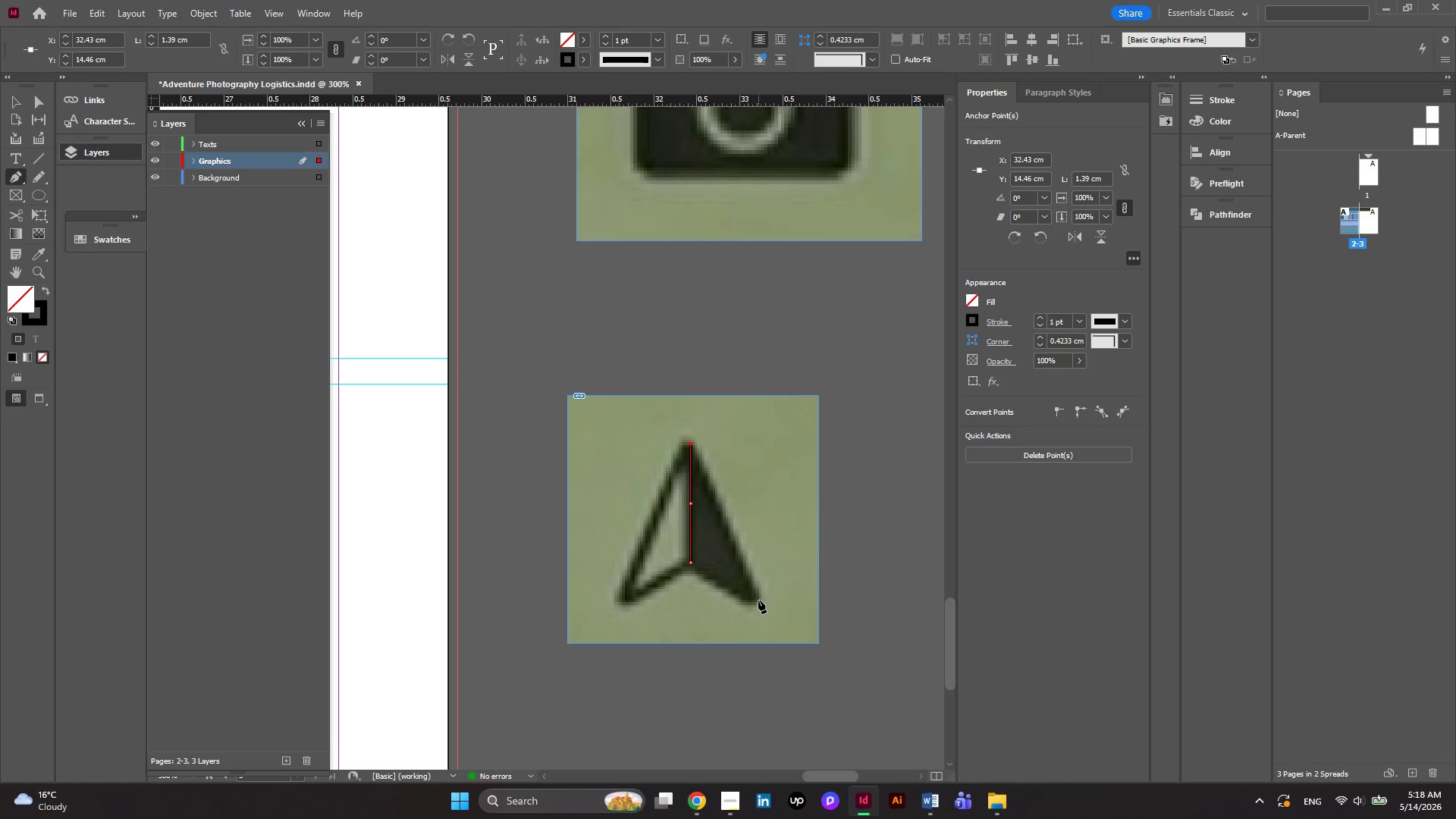 
left_click([758, 600])
 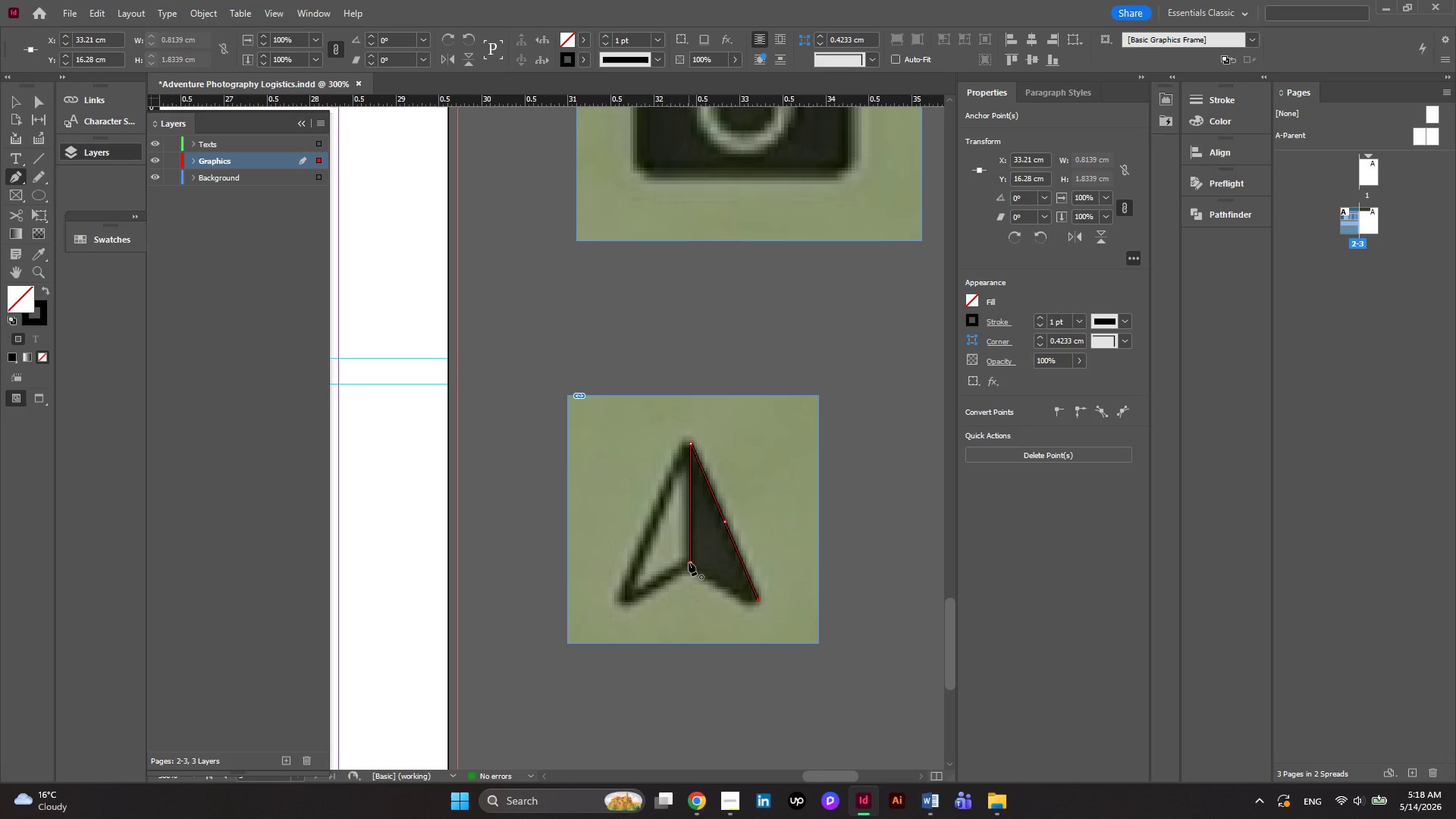 
left_click([692, 562])
 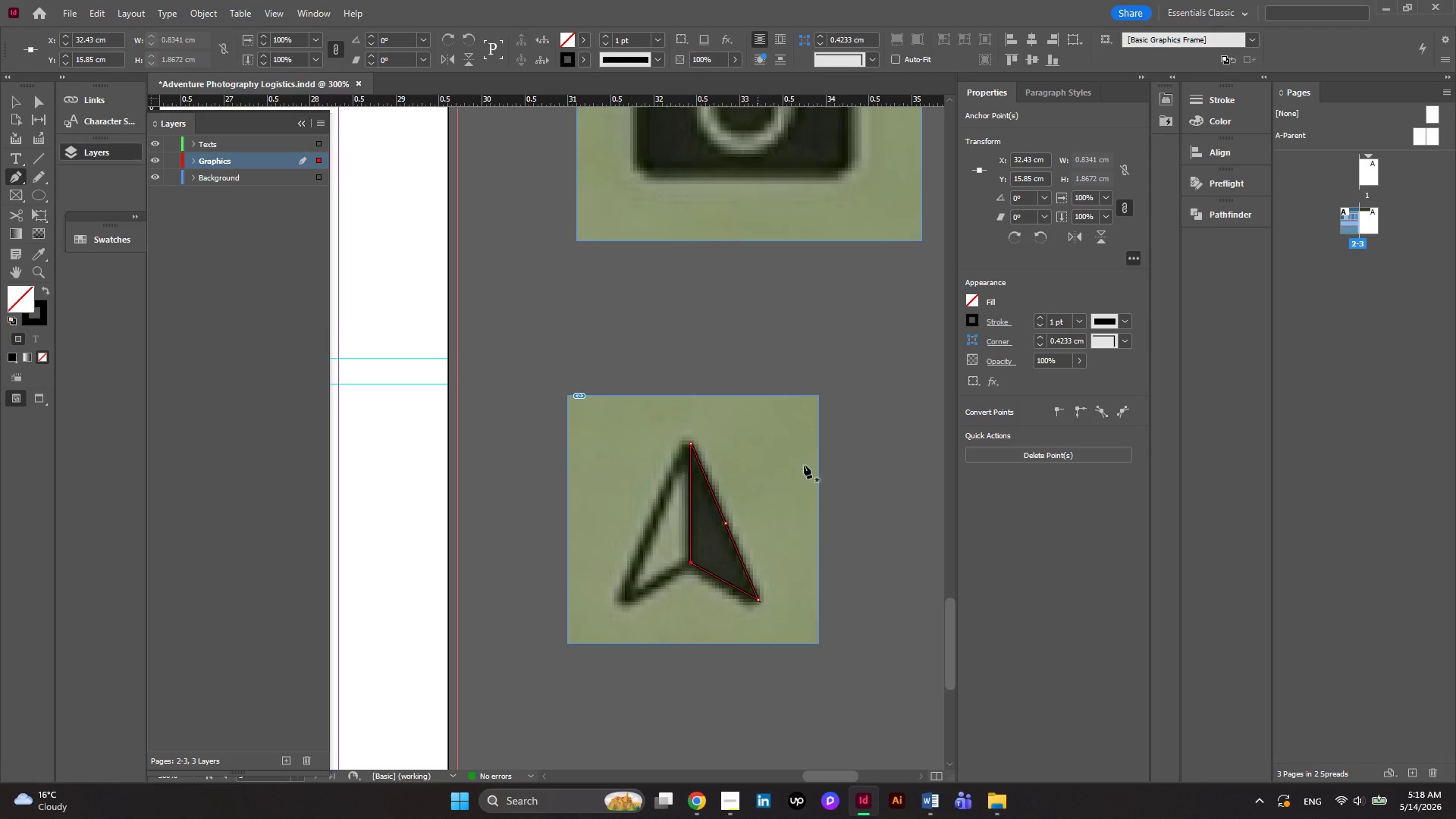 
mouse_move([946, 304])
 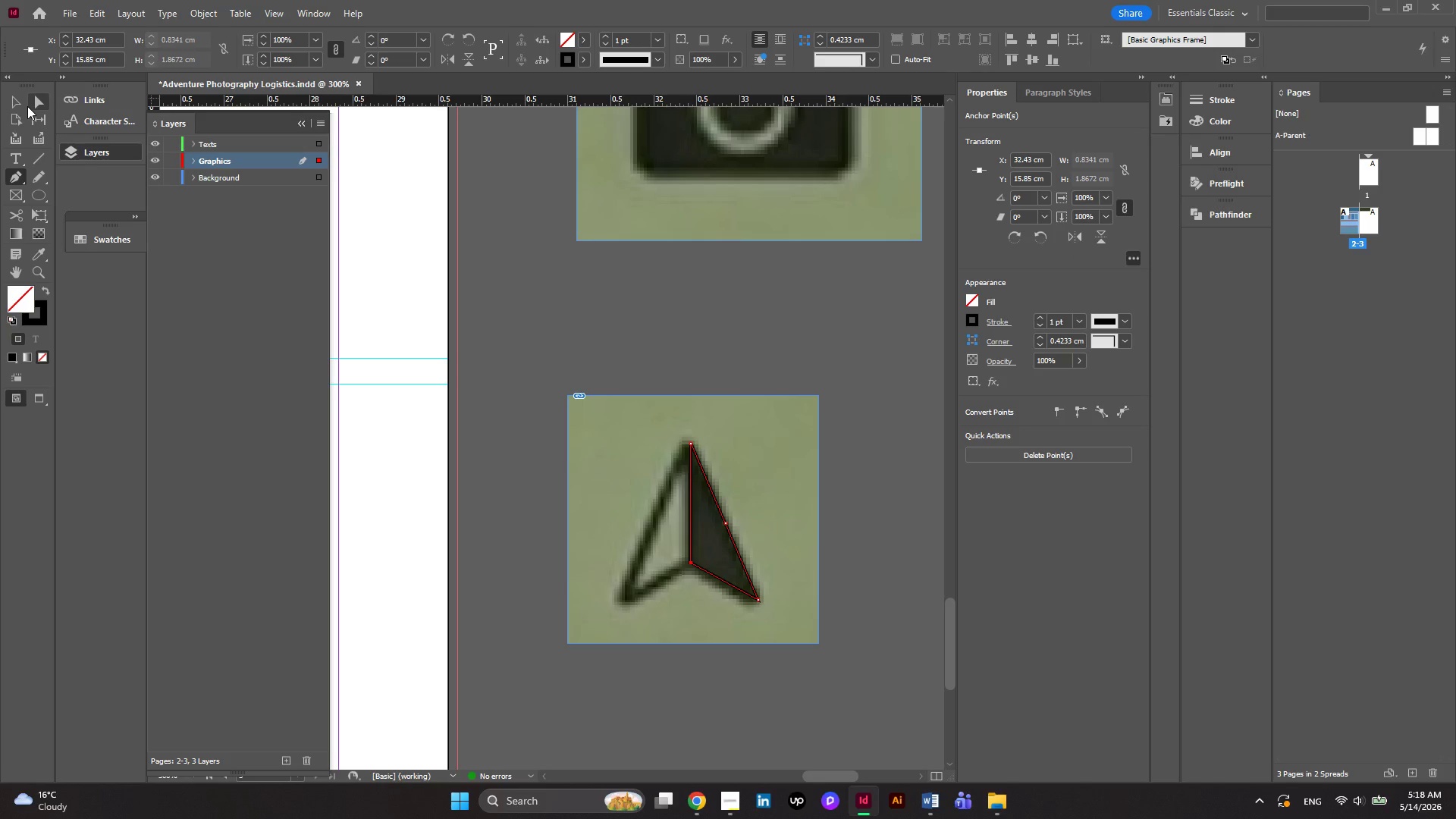 
left_click([20, 111])
 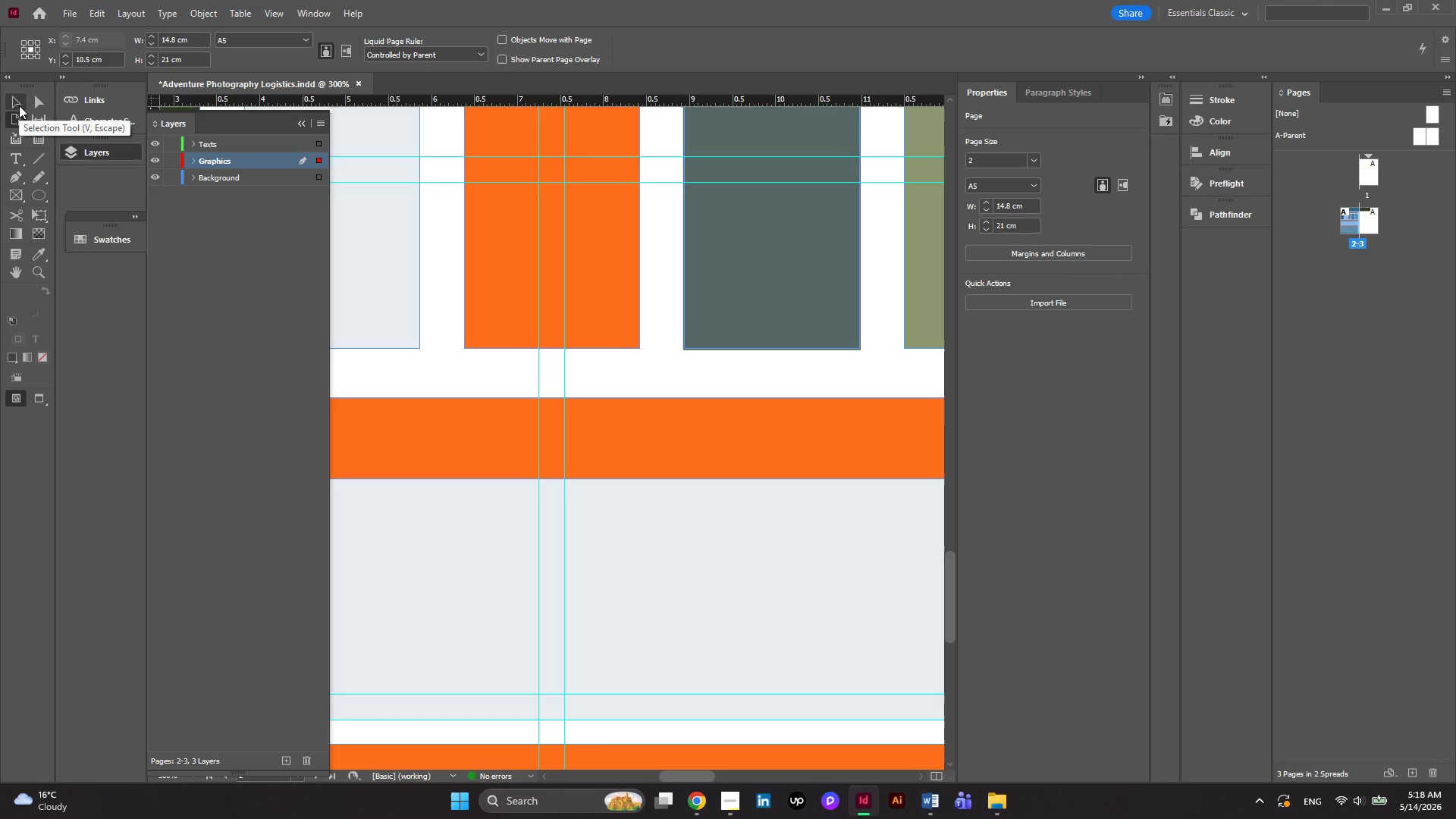 
left_click([19, 105])
 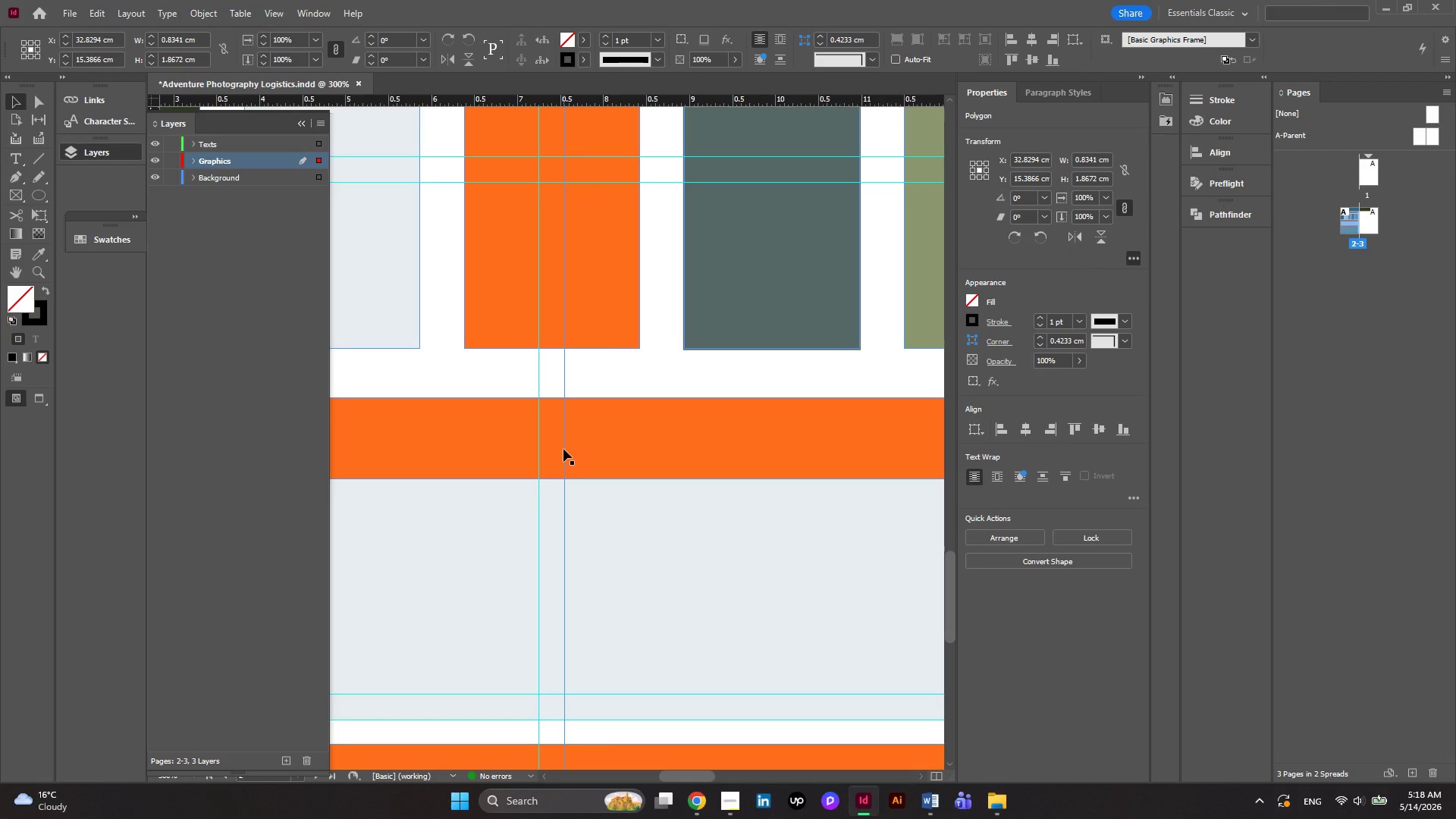 
hold_key(key=AltRight, duration=1.0)
scroll: coordinate [563, 449], scroll_direction: down, amount: 3.0
 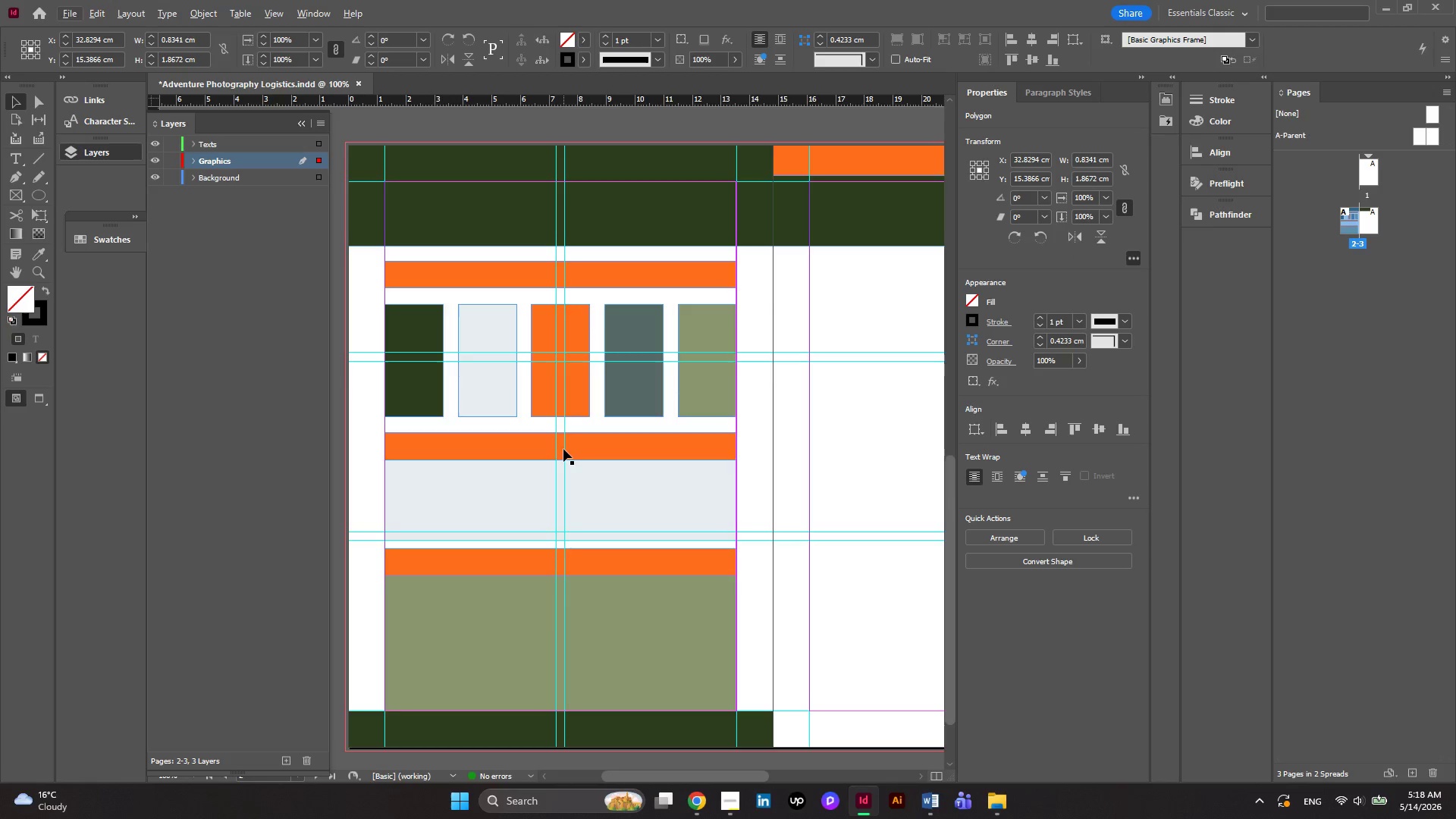 
hold_key(key=AltRight, duration=0.48)
 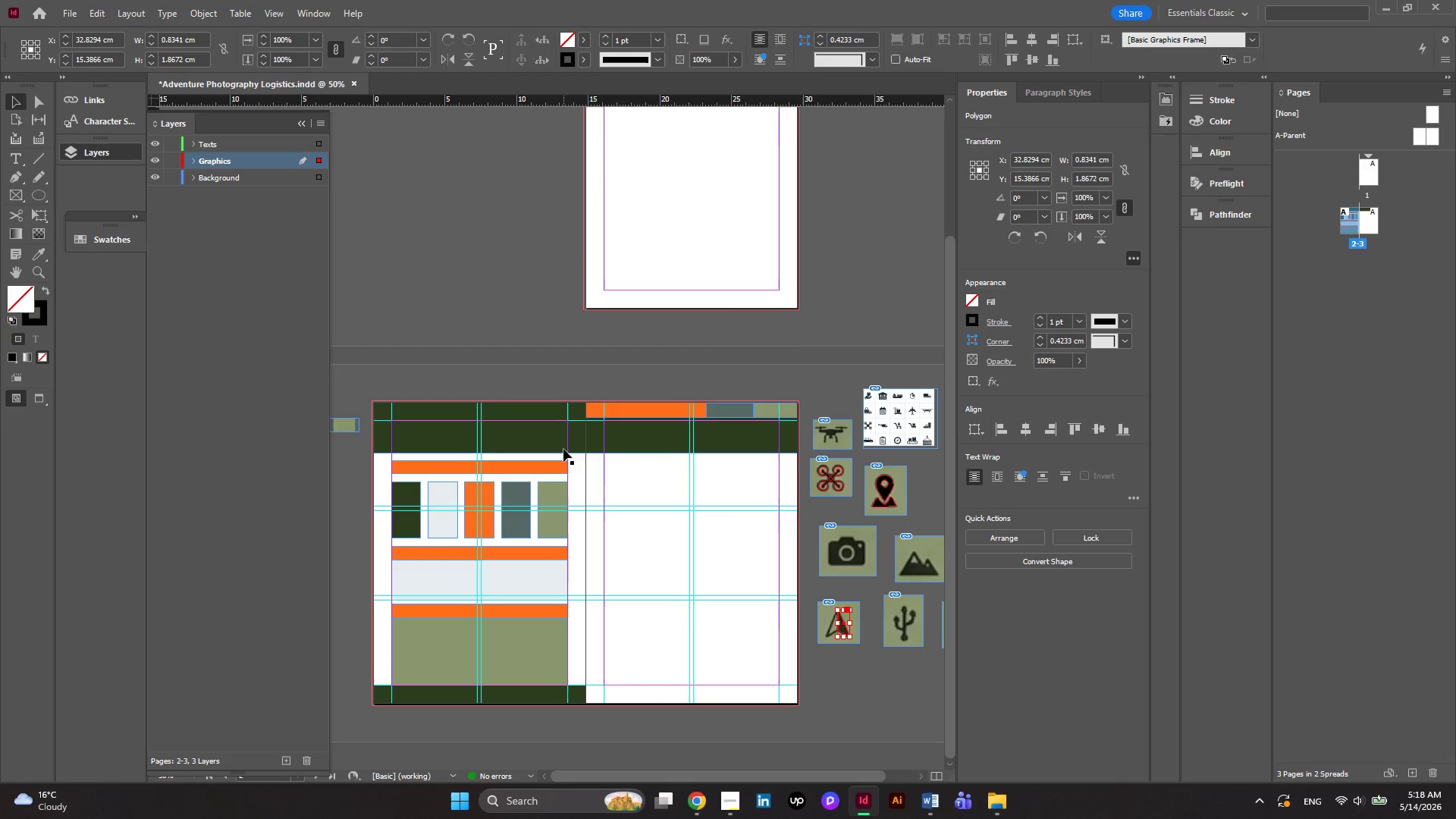 
scroll: coordinate [563, 449], scroll_direction: down, amount: 3.0
 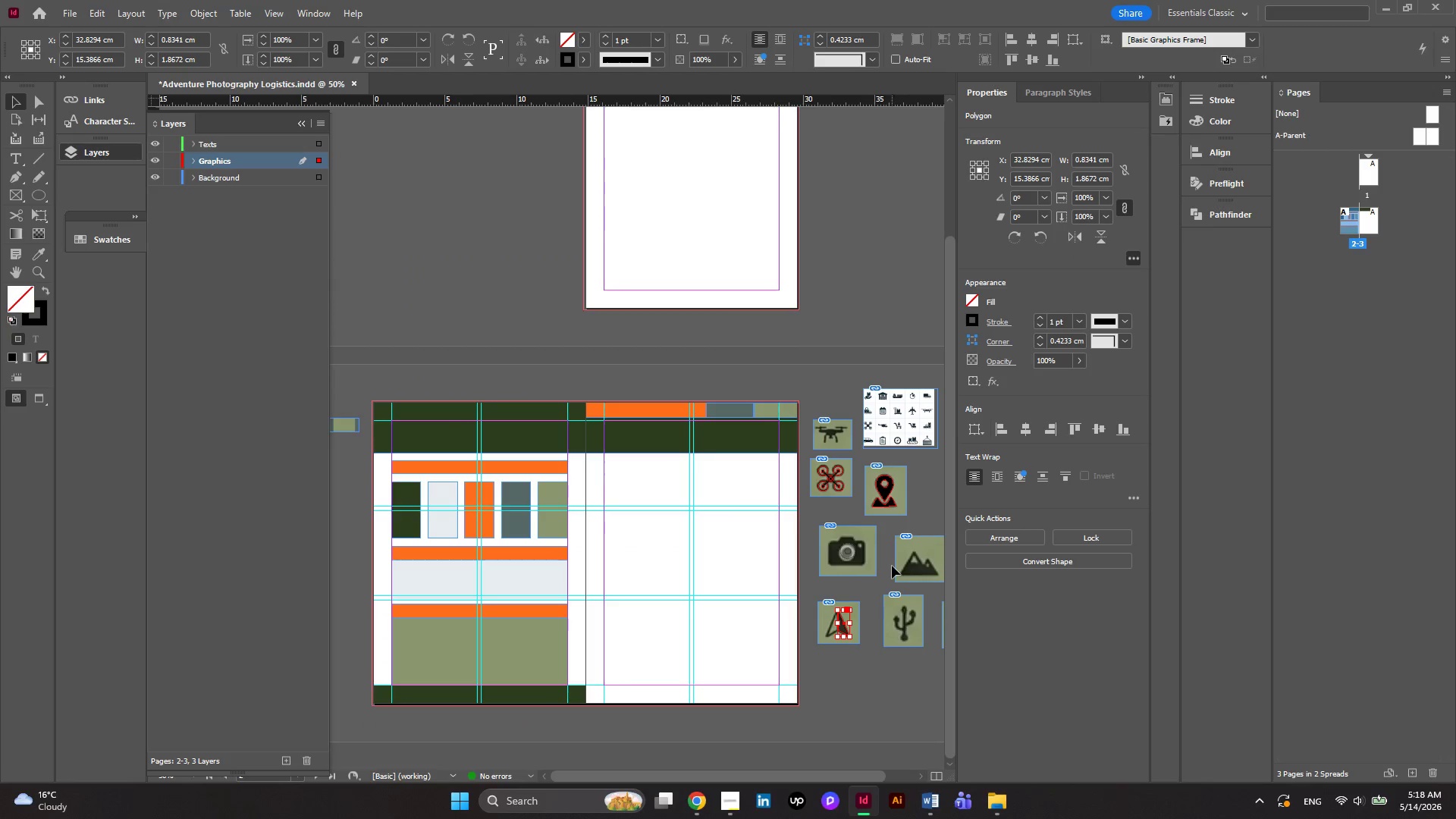 
hold_key(key=AltRight, duration=0.55)
scroll: coordinate [902, 622], scroll_direction: up, amount: 2.0
 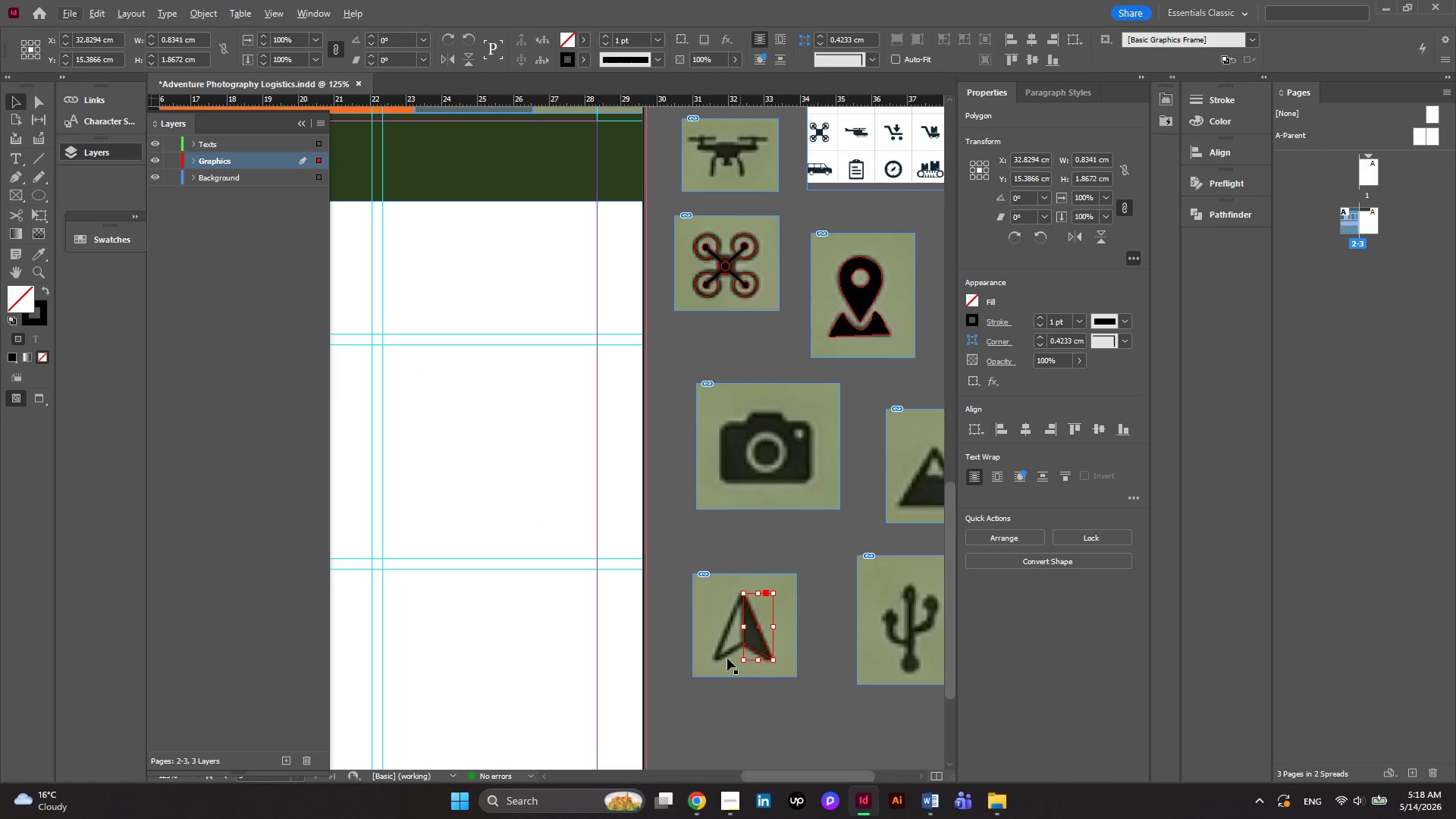 
hold_key(key=AltRight, duration=0.33)
scroll: coordinate [735, 675], scroll_direction: up, amount: 3.0
 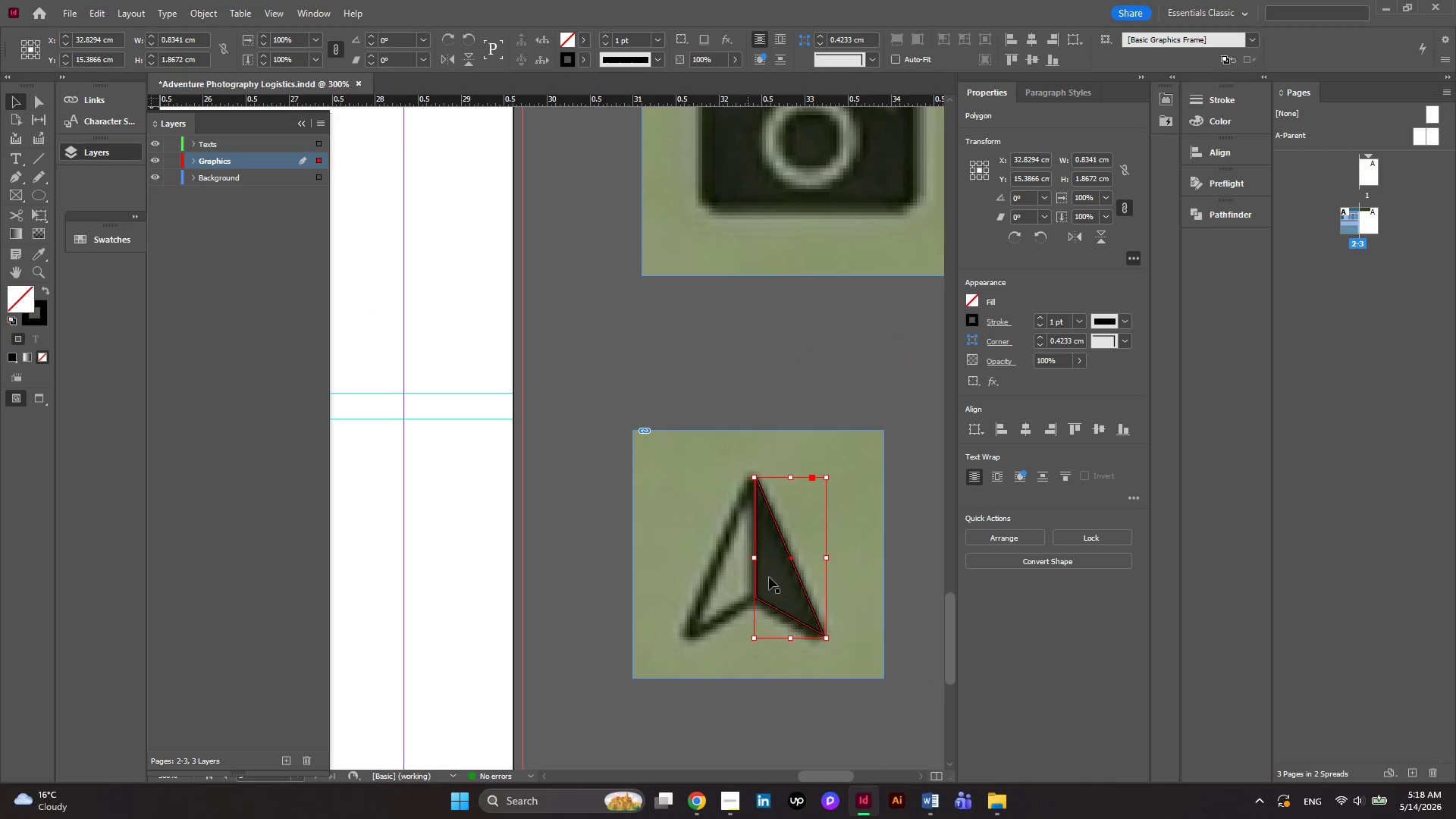 
hold_key(key=AltRight, duration=0.41)
scroll: coordinate [787, 577], scroll_direction: up, amount: 1.0
 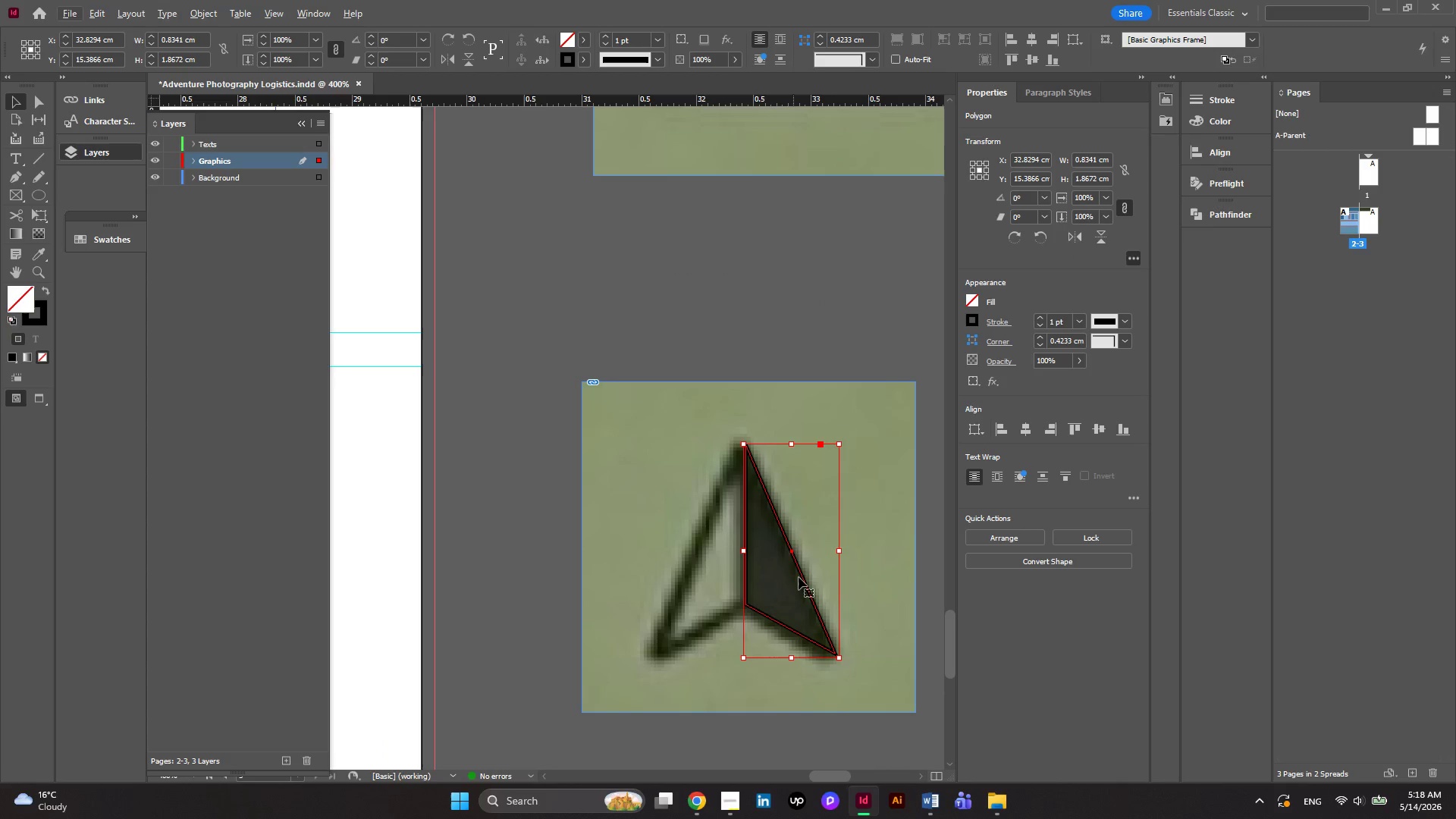 
hold_key(key=AltRight, duration=1.59)
left_click_drag(start_coordinate=[799, 575], to_coordinate=[778, 579])
 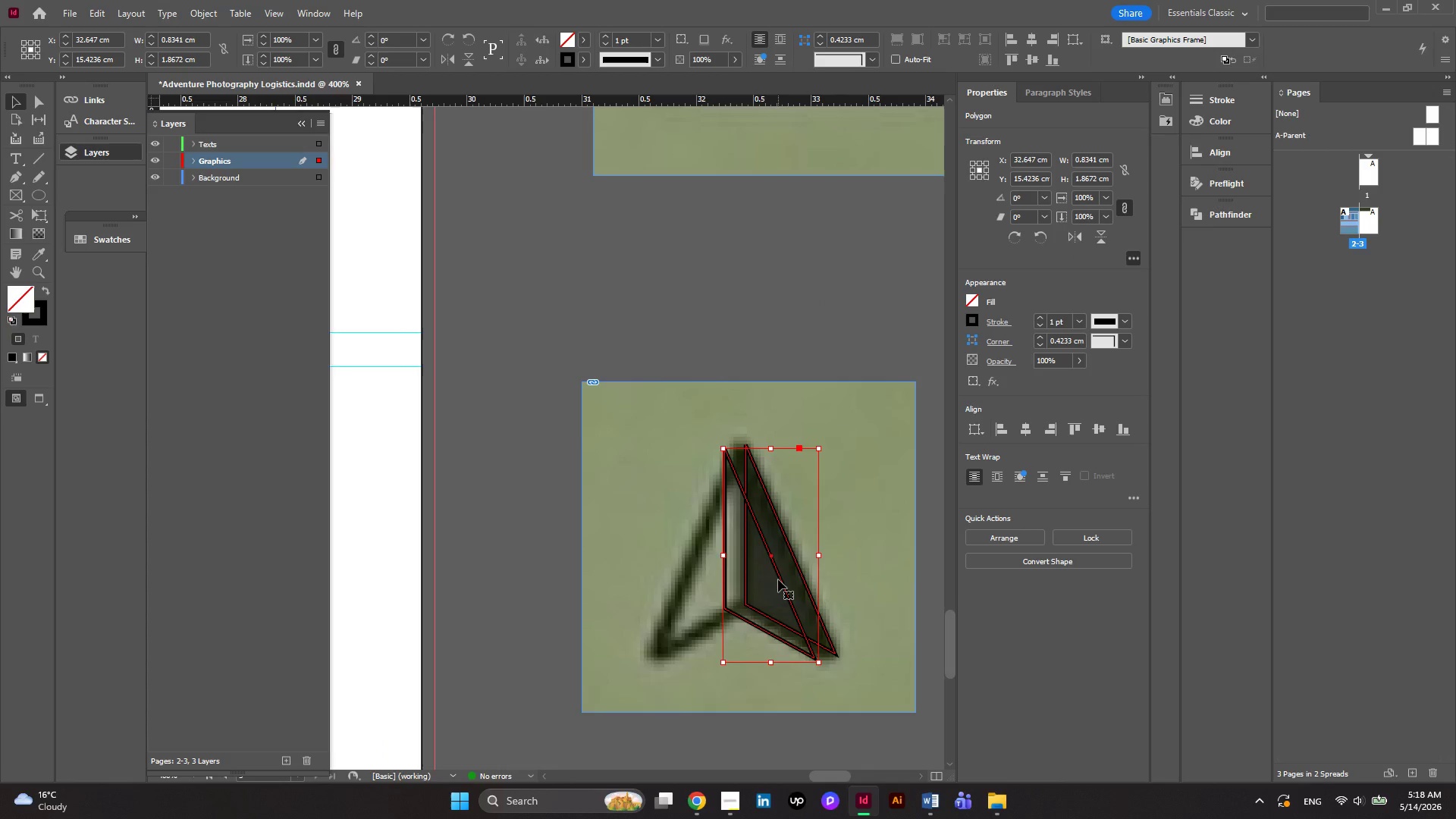 
right_click([778, 579])
 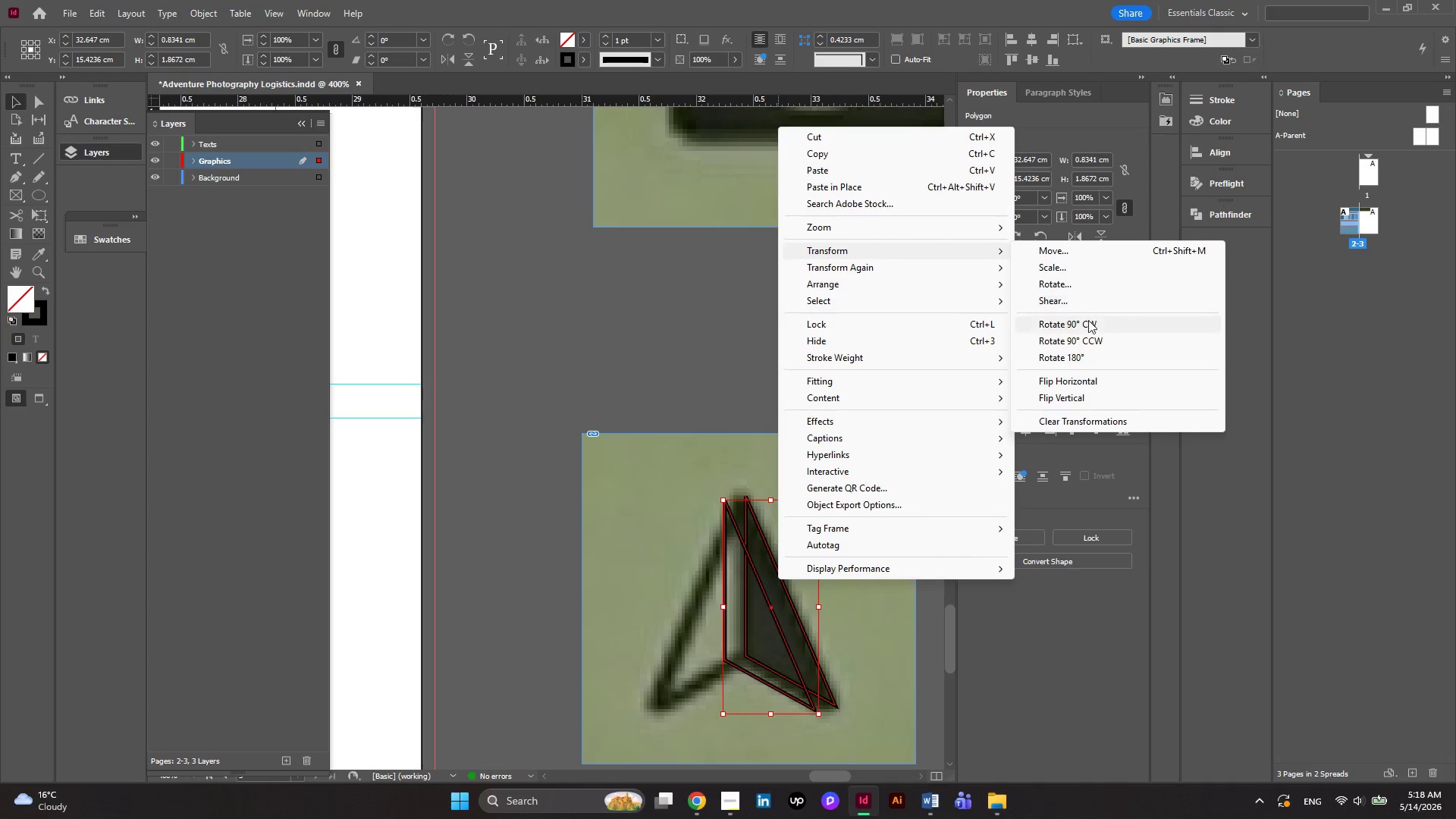 
scroll: coordinate [778, 579], scroll_direction: up, amount: 1.0
 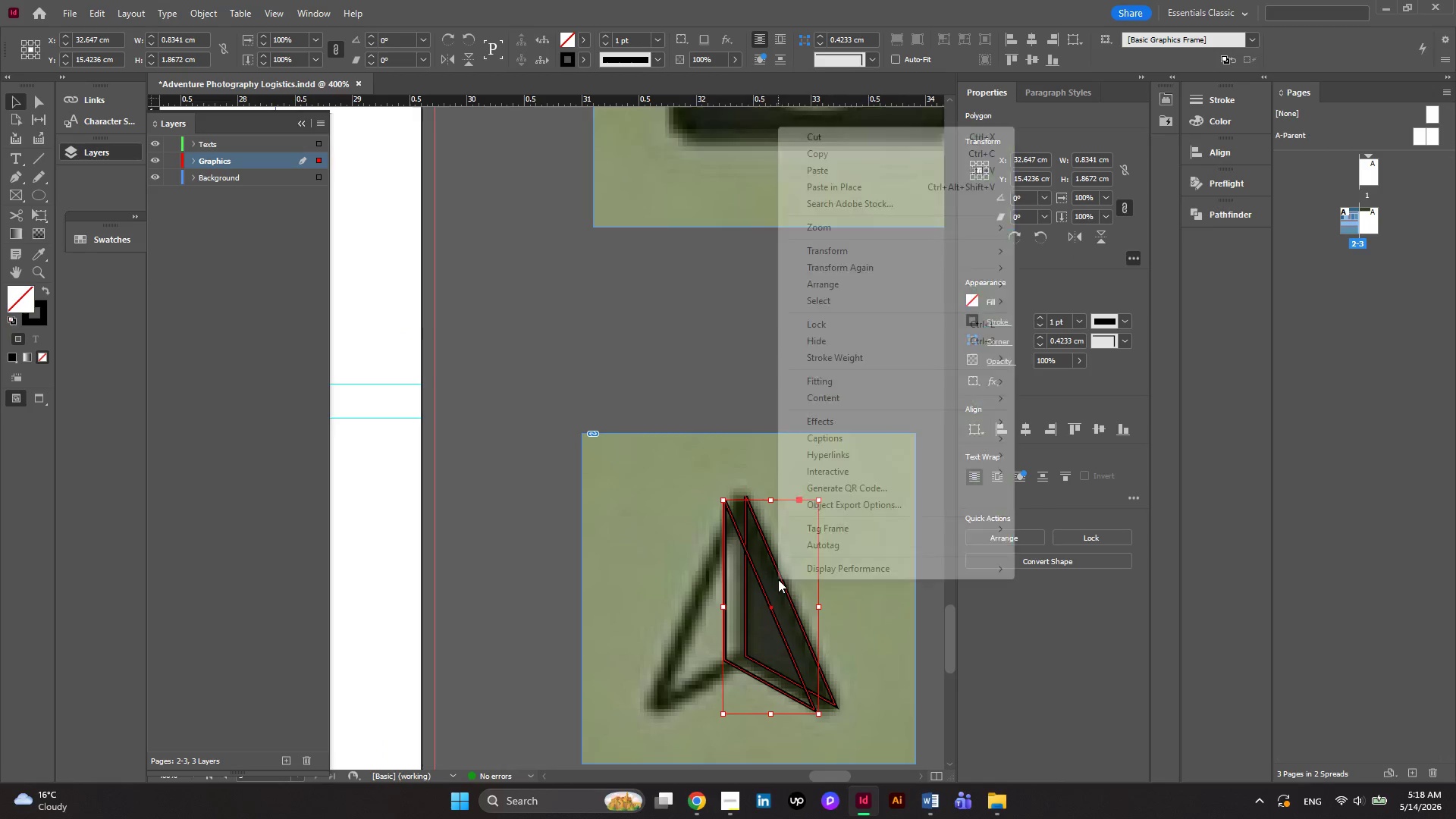 
wait(6.96)
 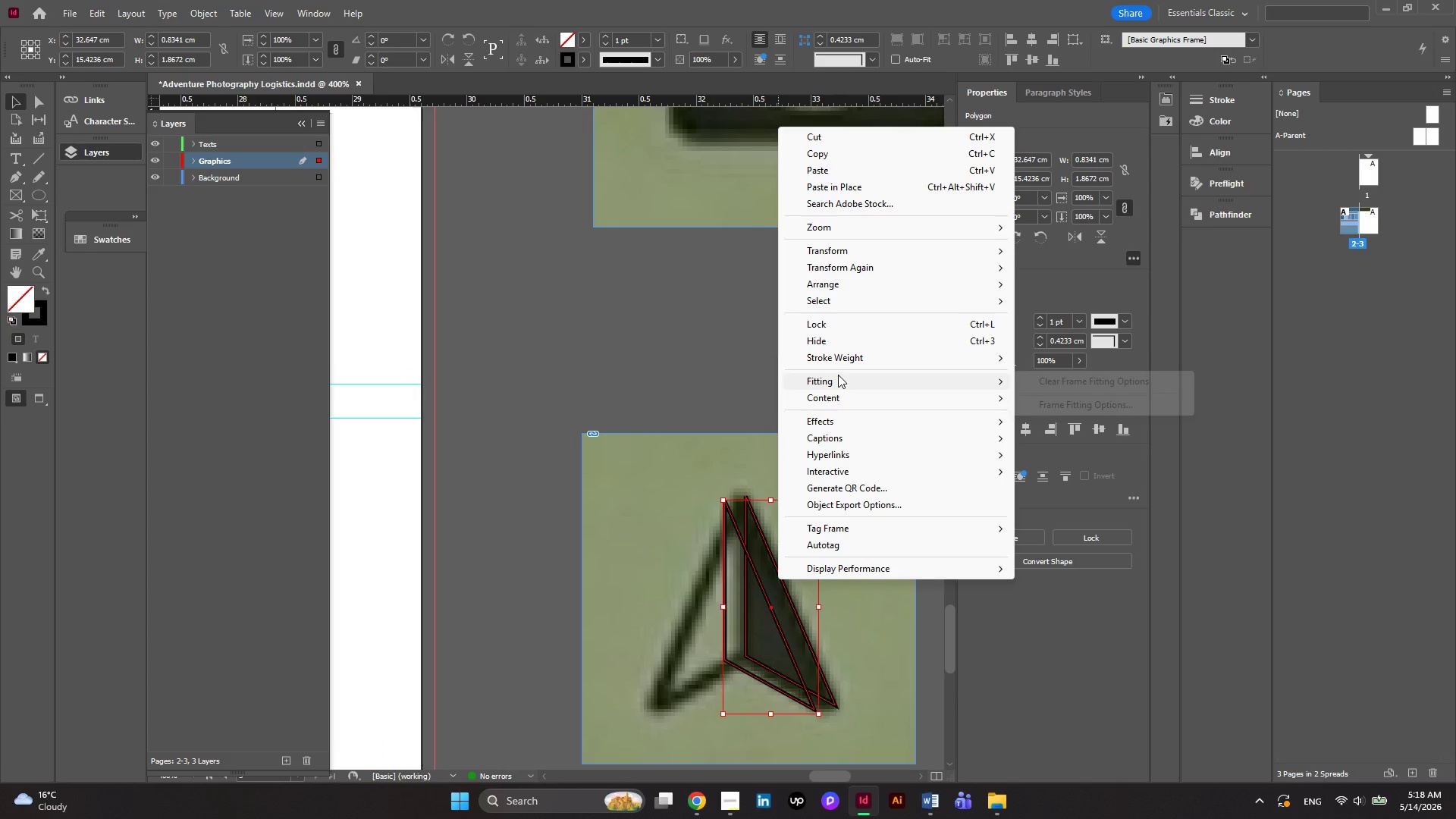 
left_click([1081, 377])
 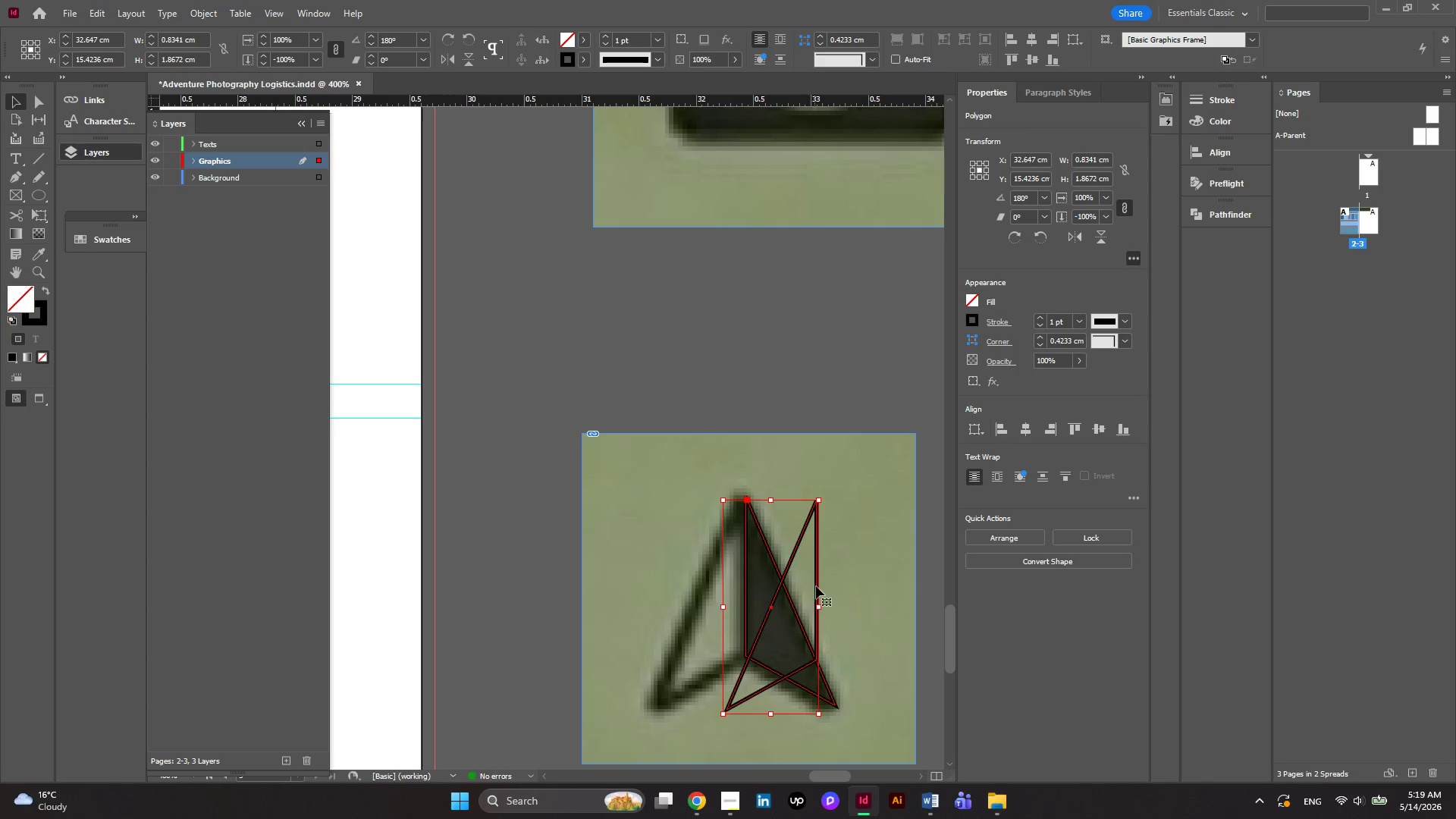 
left_click_drag(start_coordinate=[816, 586], to_coordinate=[743, 584])
 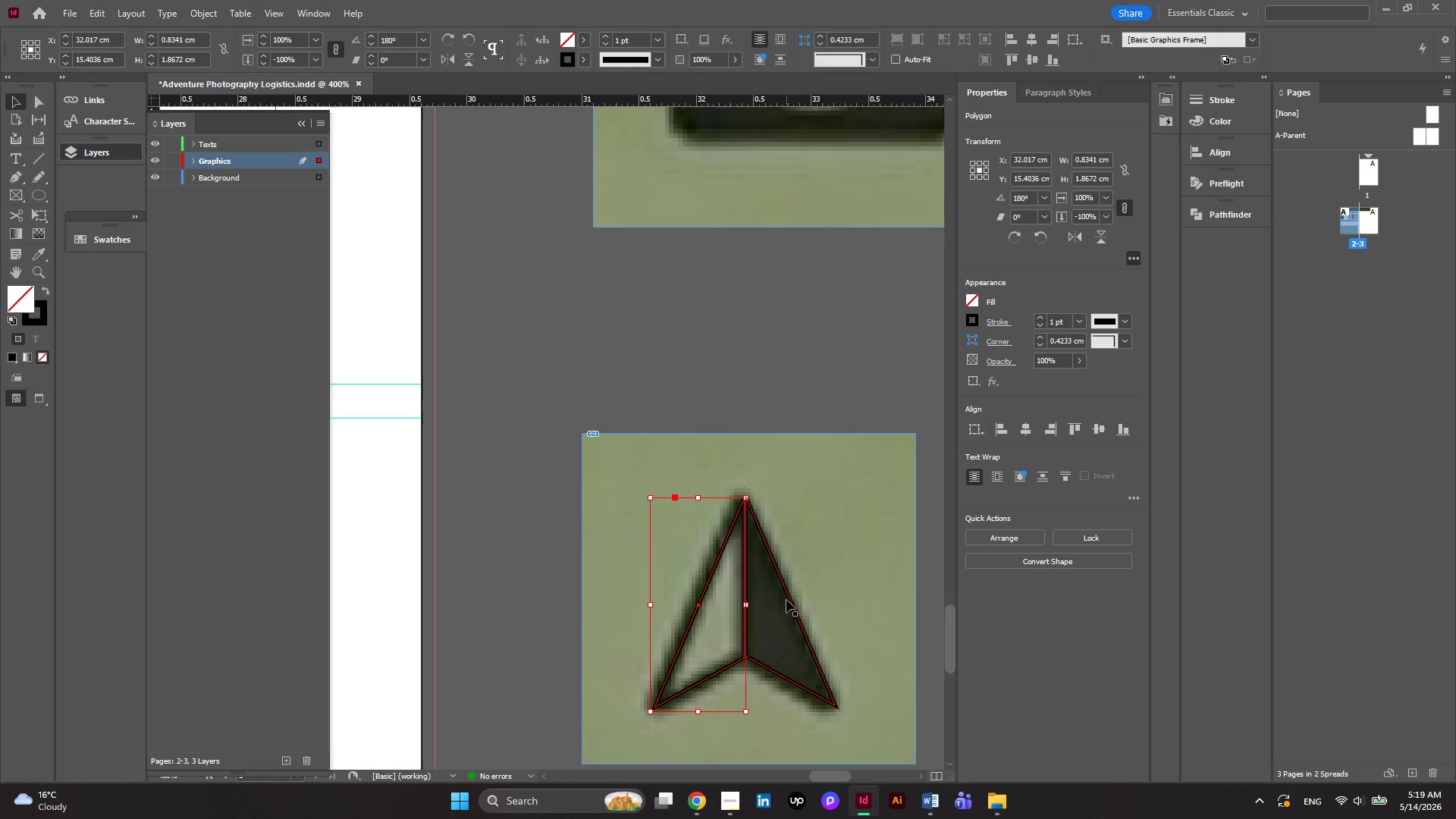 
left_click([790, 596])
 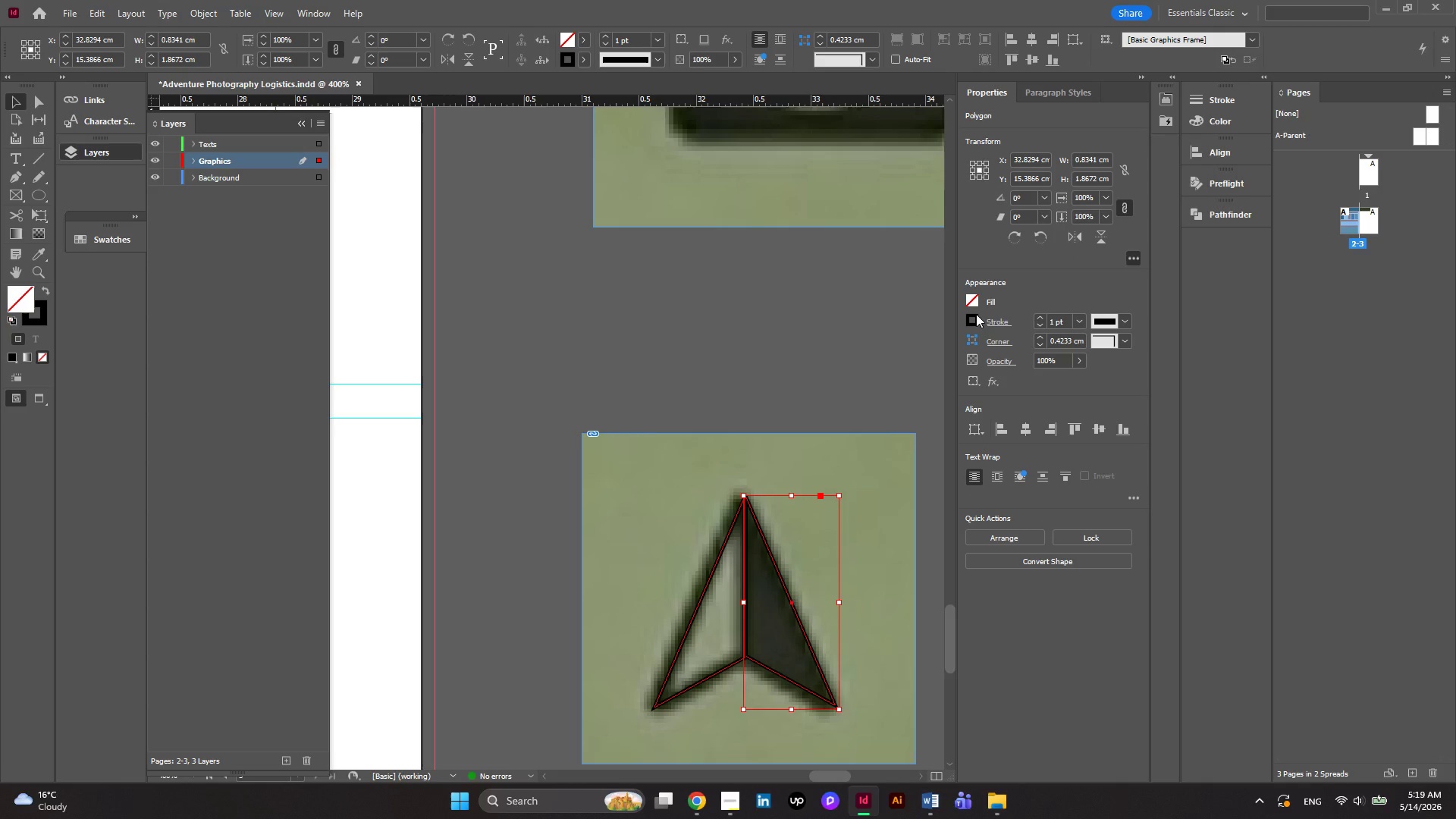 
left_click([976, 302])
 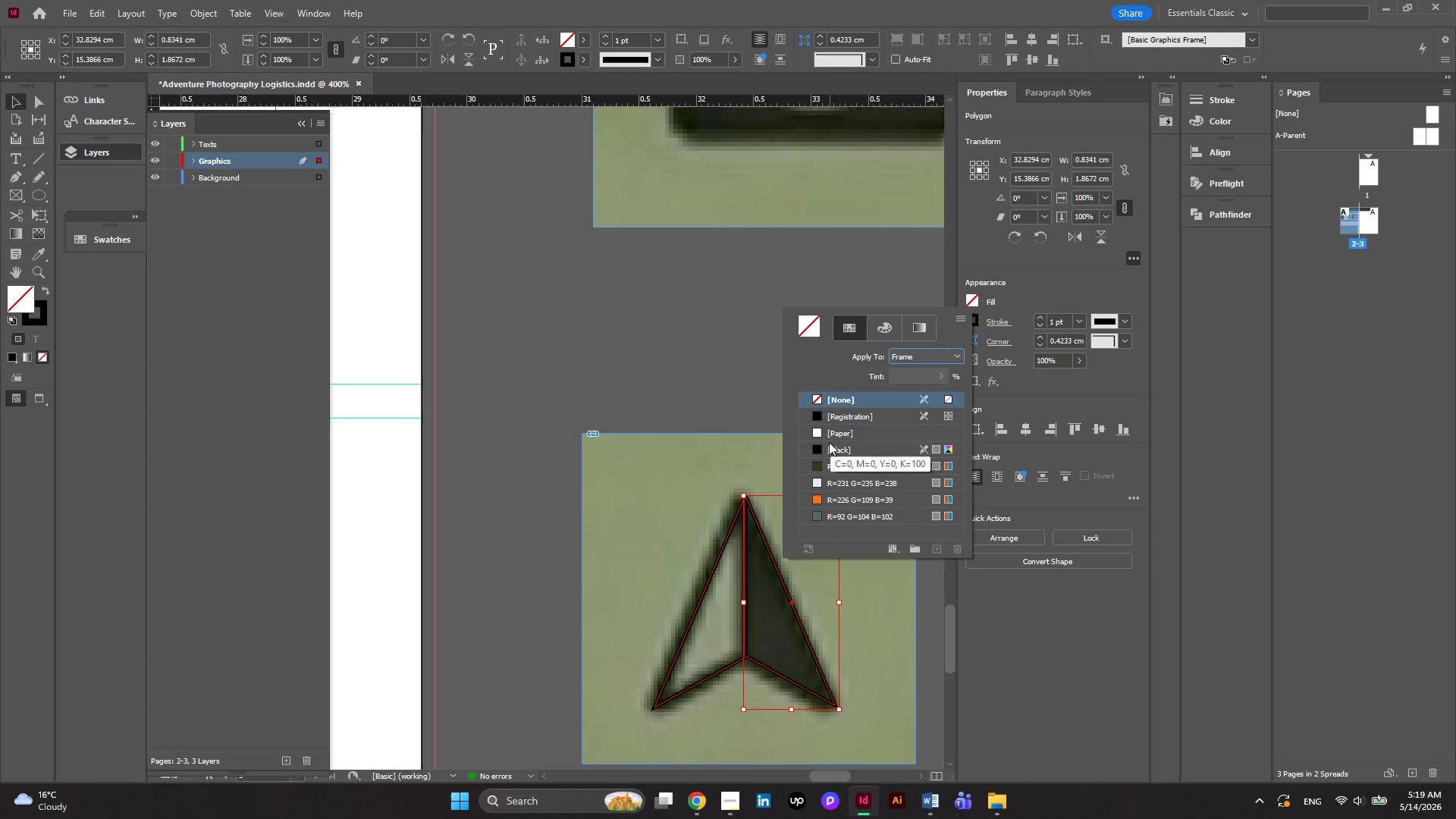 
left_click([818, 449])
 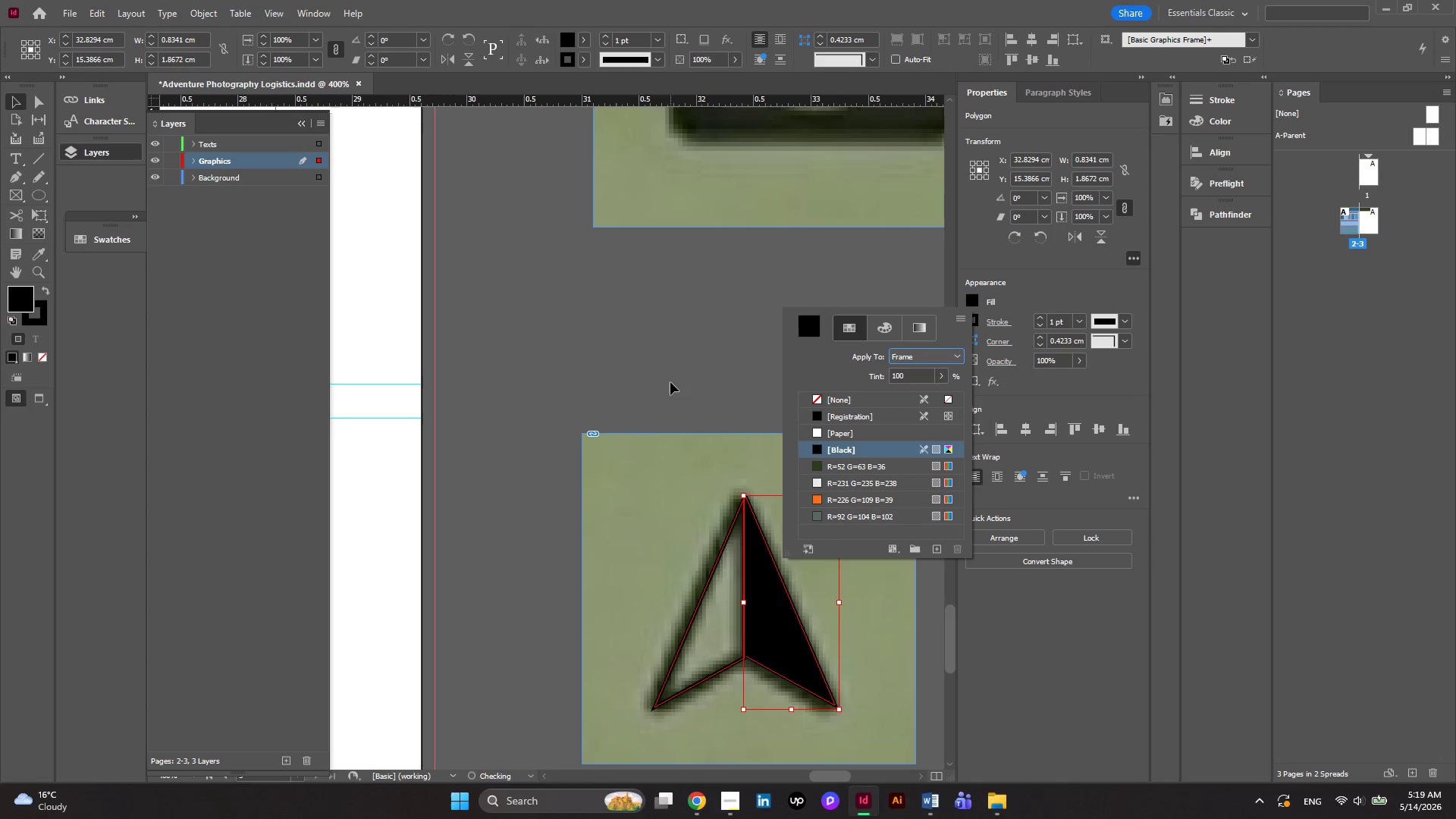 
left_click([670, 379])
 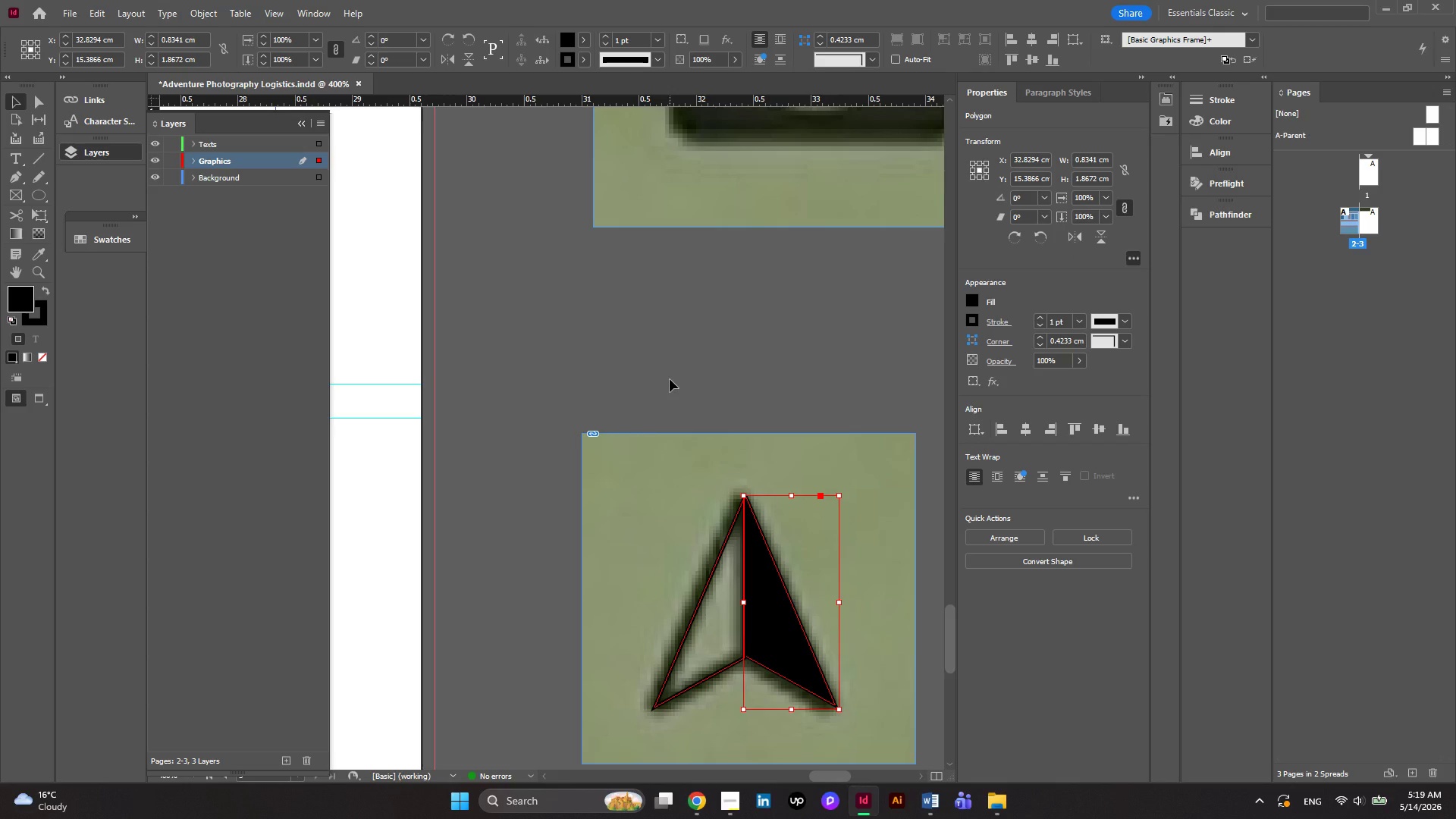 
left_click([670, 379])
 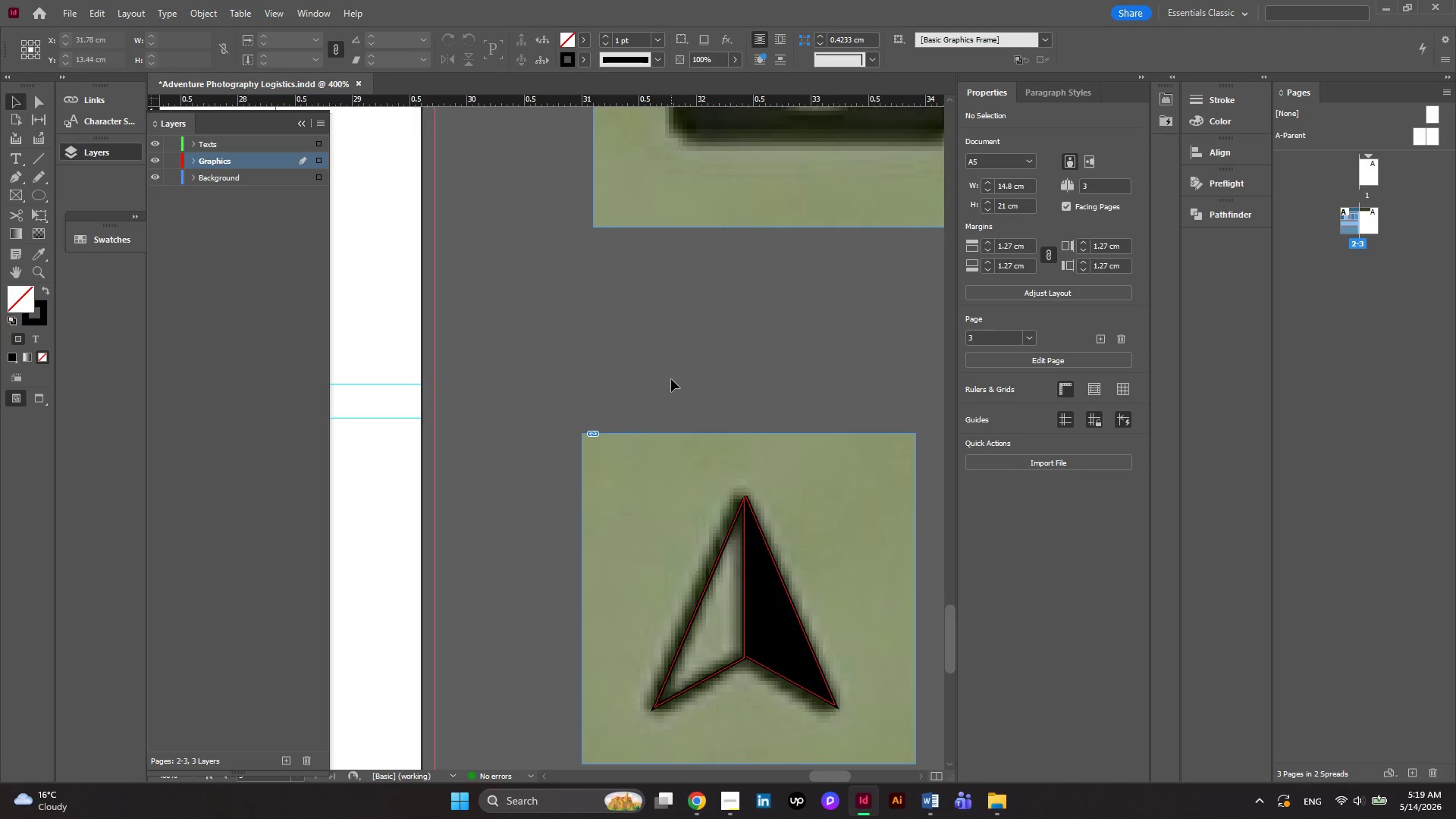 
scroll: coordinate [671, 379], scroll_direction: down, amount: 2.0
 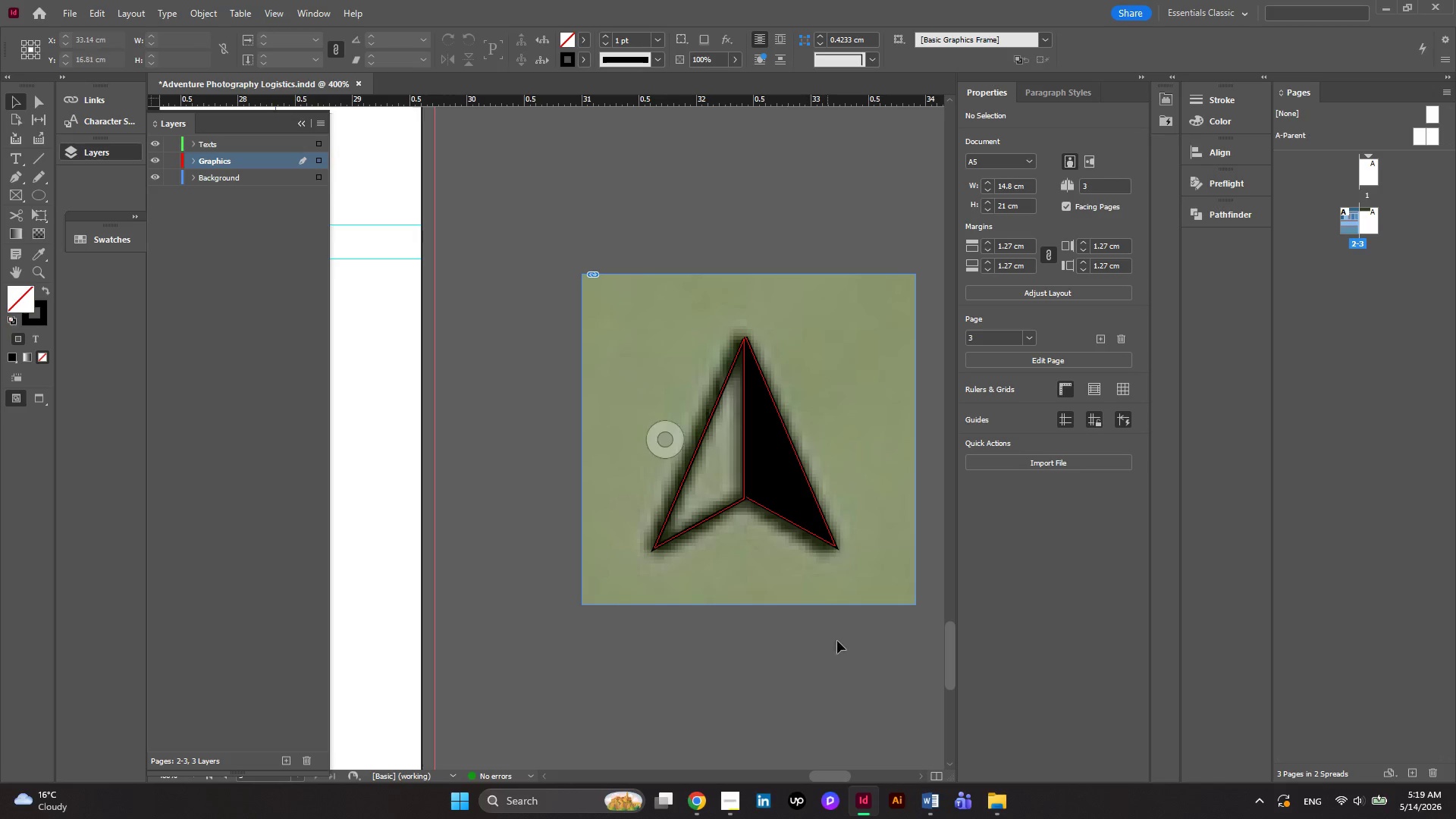 
left_click_drag(start_coordinate=[838, 683], to_coordinate=[689, 496])
 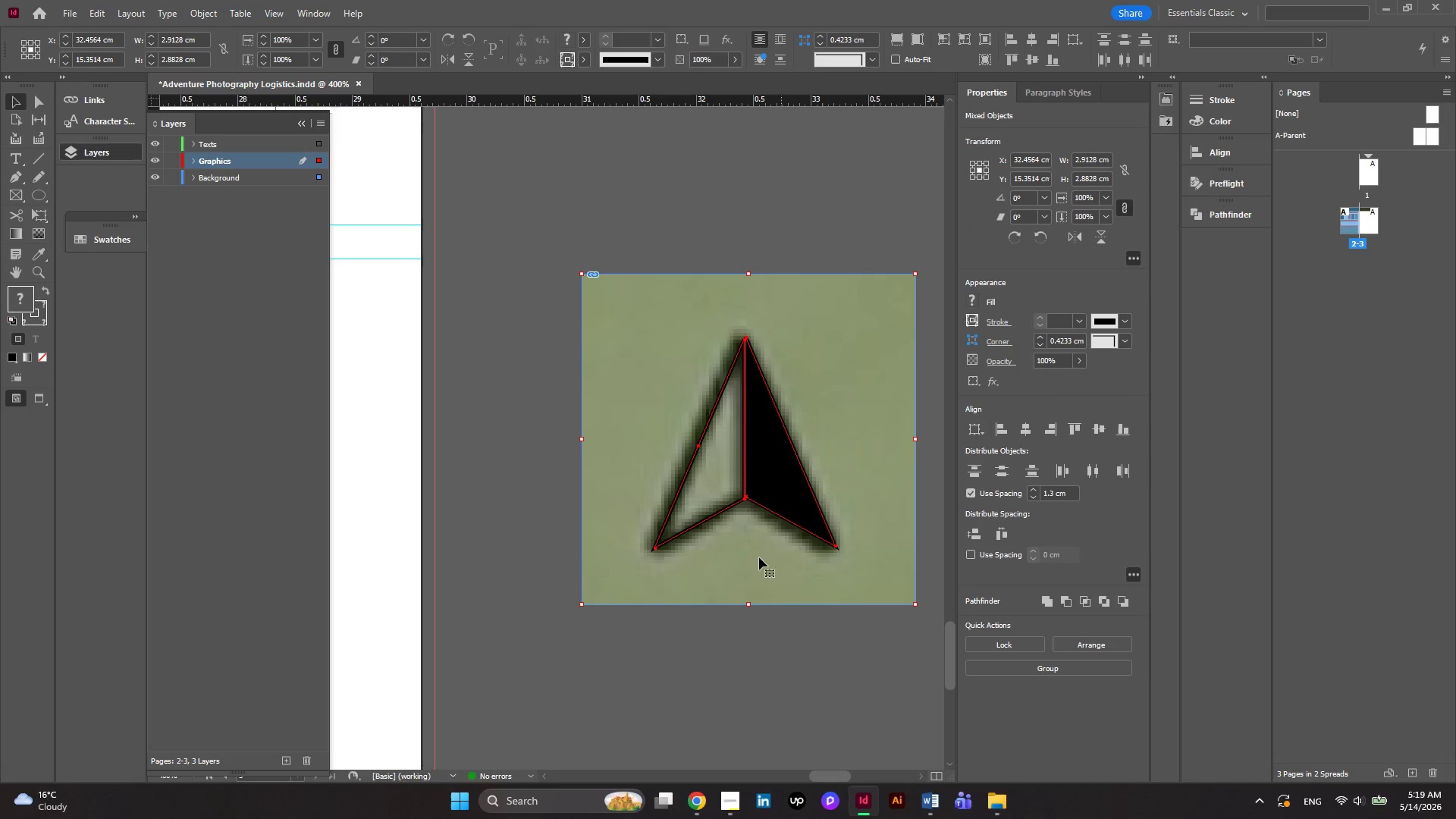 
left_click([737, 654])
 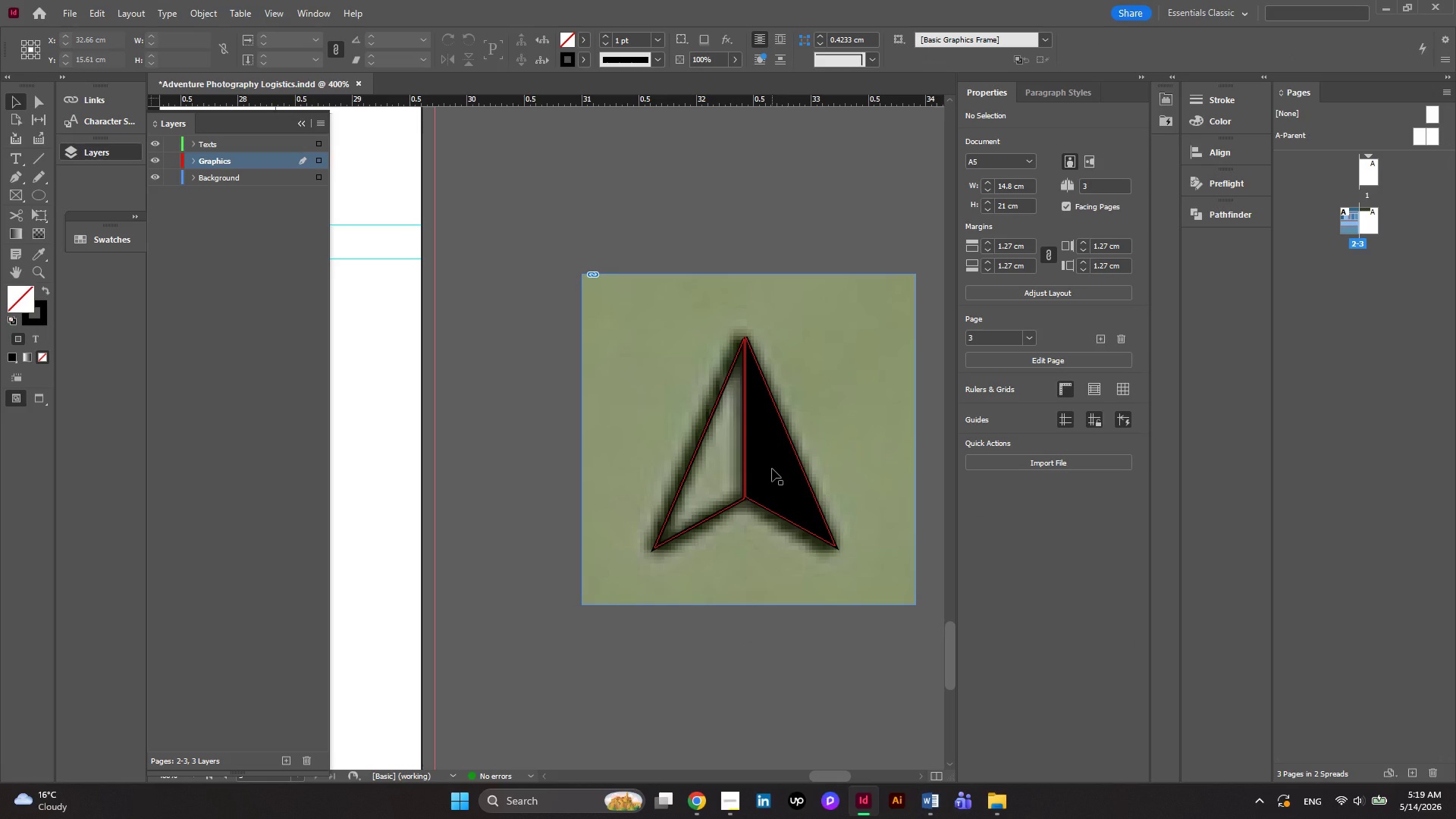 
hold_key(key=AltRight, duration=0.75)
scroll: coordinate [744, 505], scroll_direction: up, amount: 4.0
 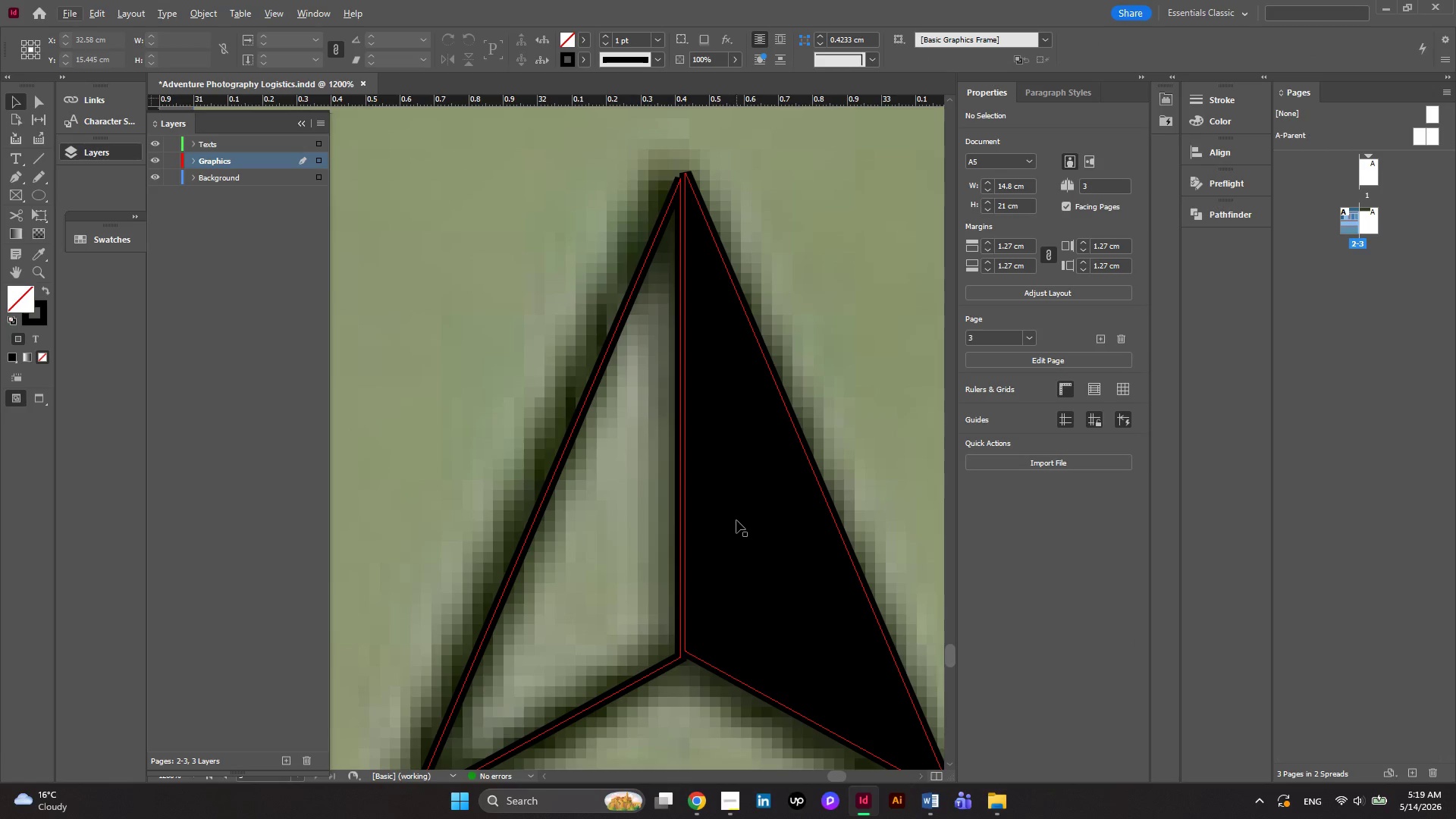 
left_click([736, 520])
 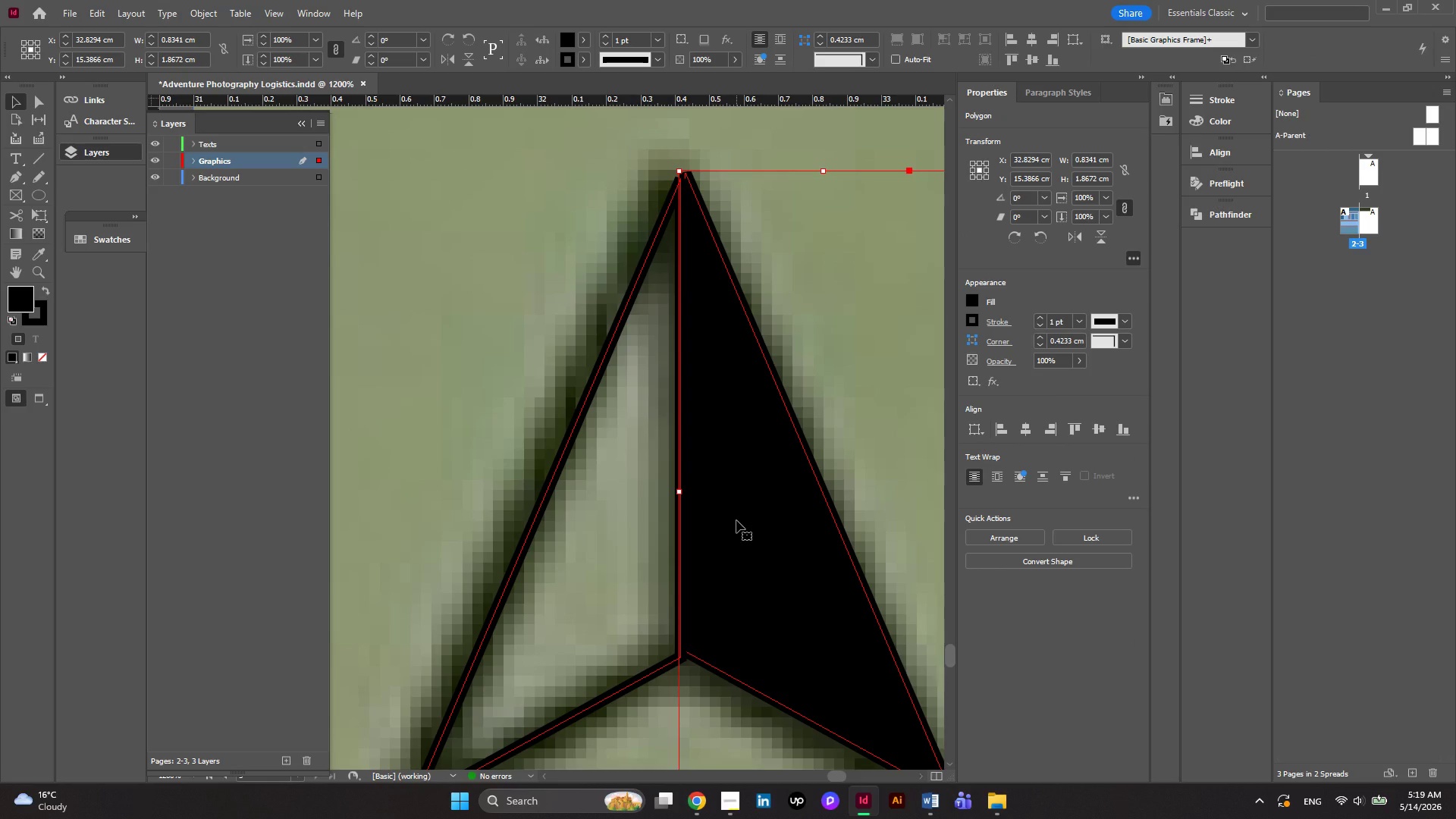 
key(ArrowLeft)
 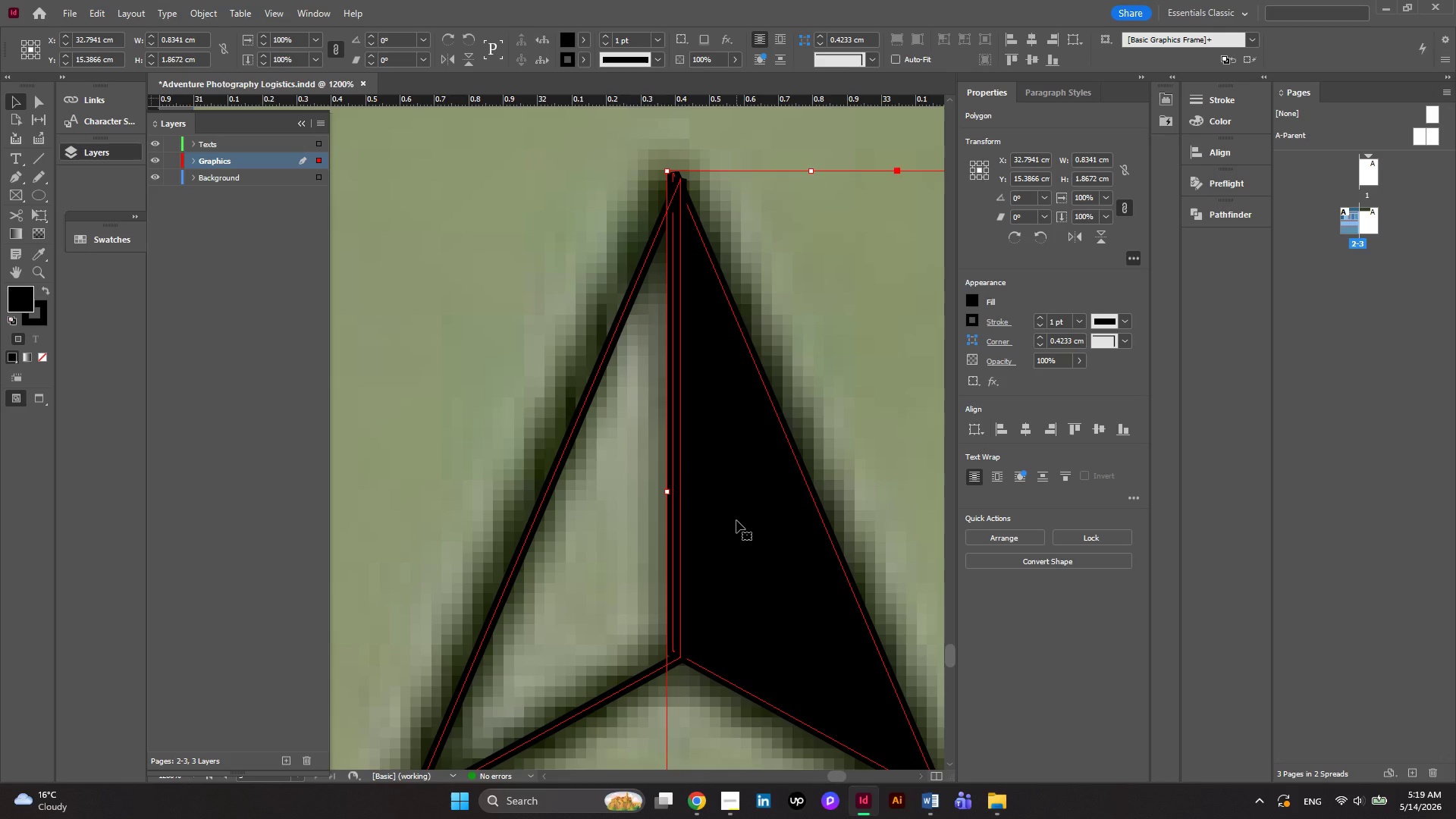 
key(Control+Z)
 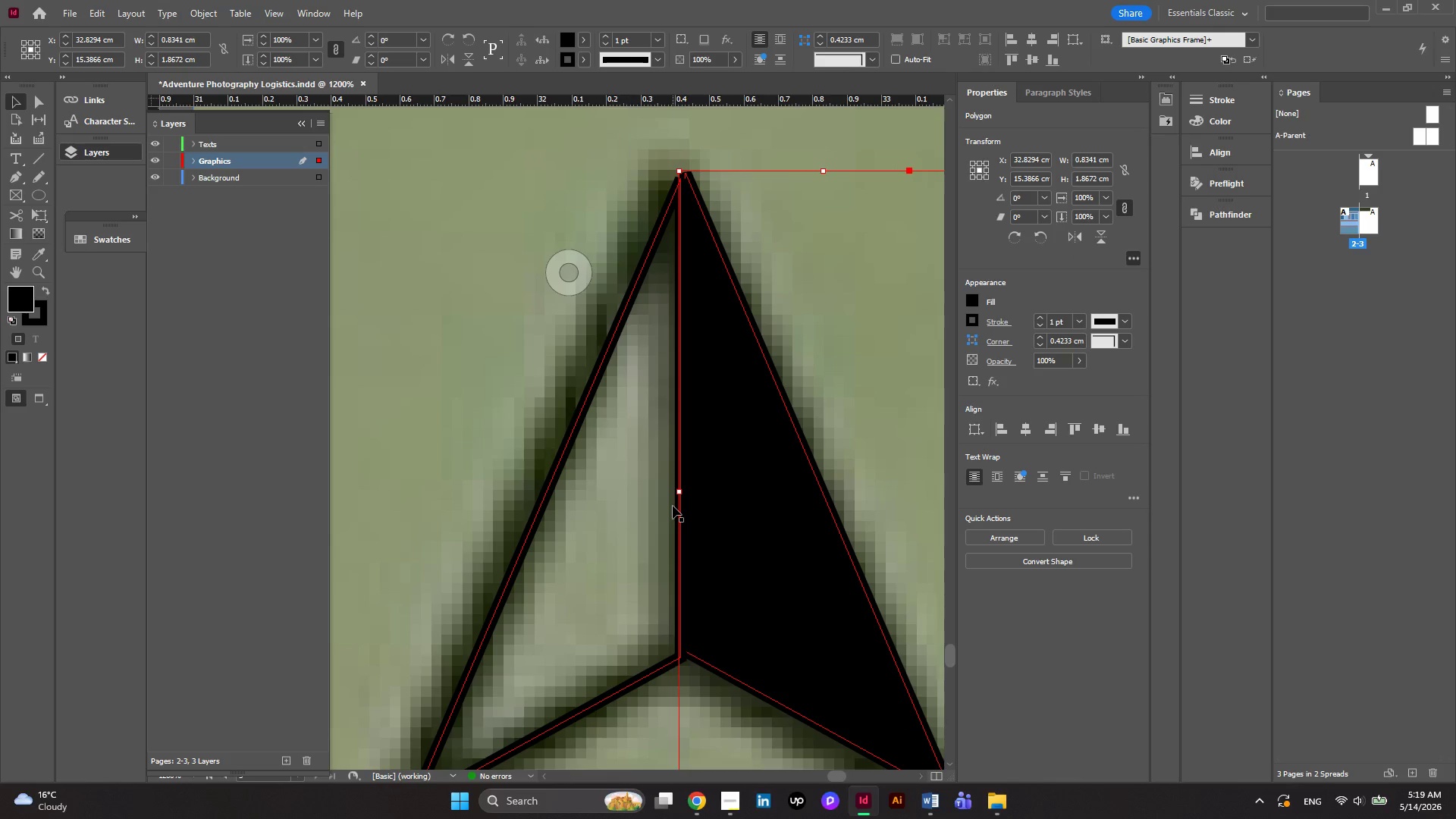 
hold_key(key=AltRight, duration=0.44)
scroll: coordinate [638, 498], scroll_direction: down, amount: 2.0
 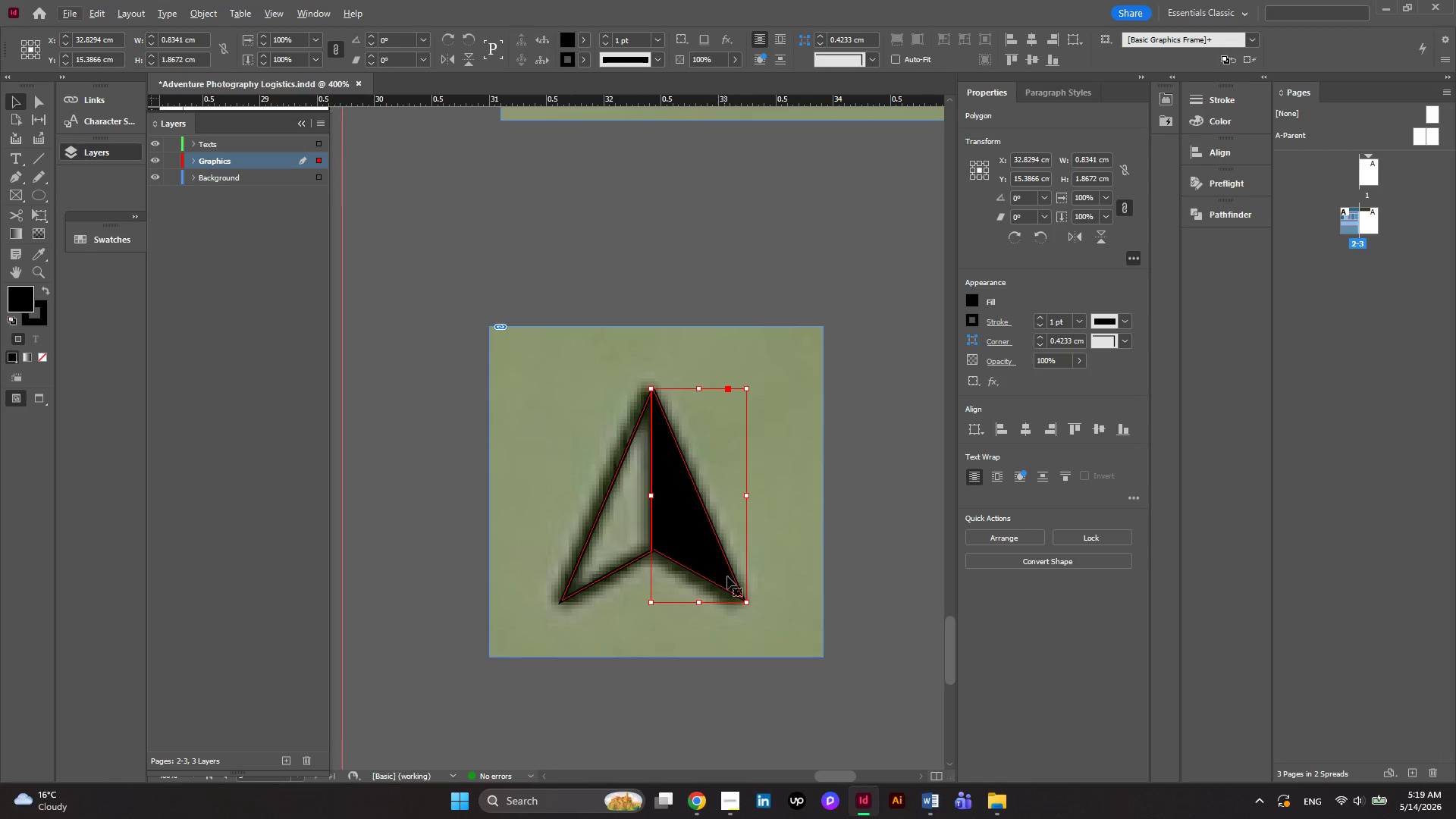 
hold_key(key=AltRight, duration=0.62)
scroll: coordinate [812, 598], scroll_direction: none, amount: 0.0
 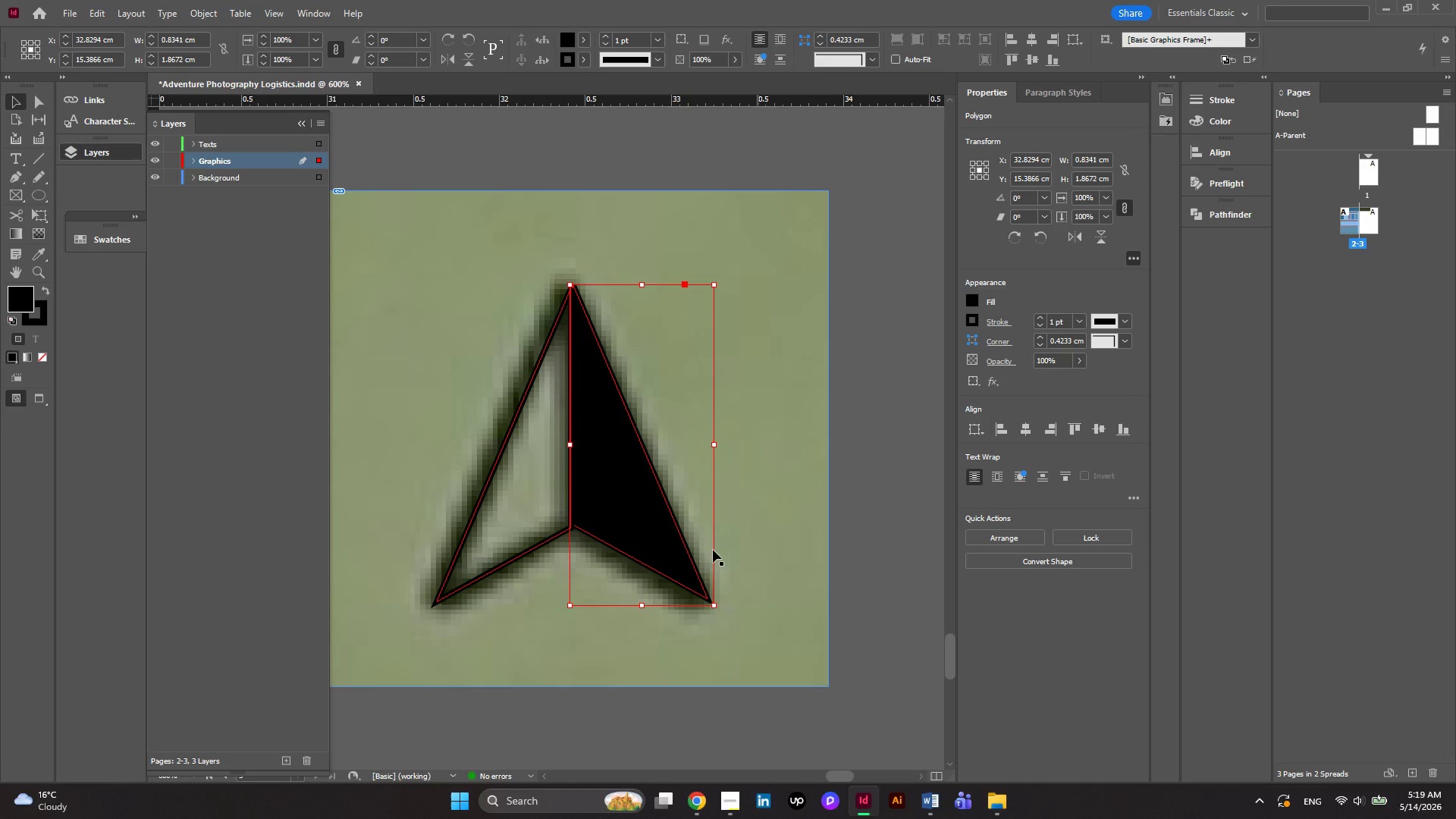 
hold_key(key=AltRight, duration=0.48)
scroll: coordinate [664, 536], scroll_direction: none, amount: 0.0
 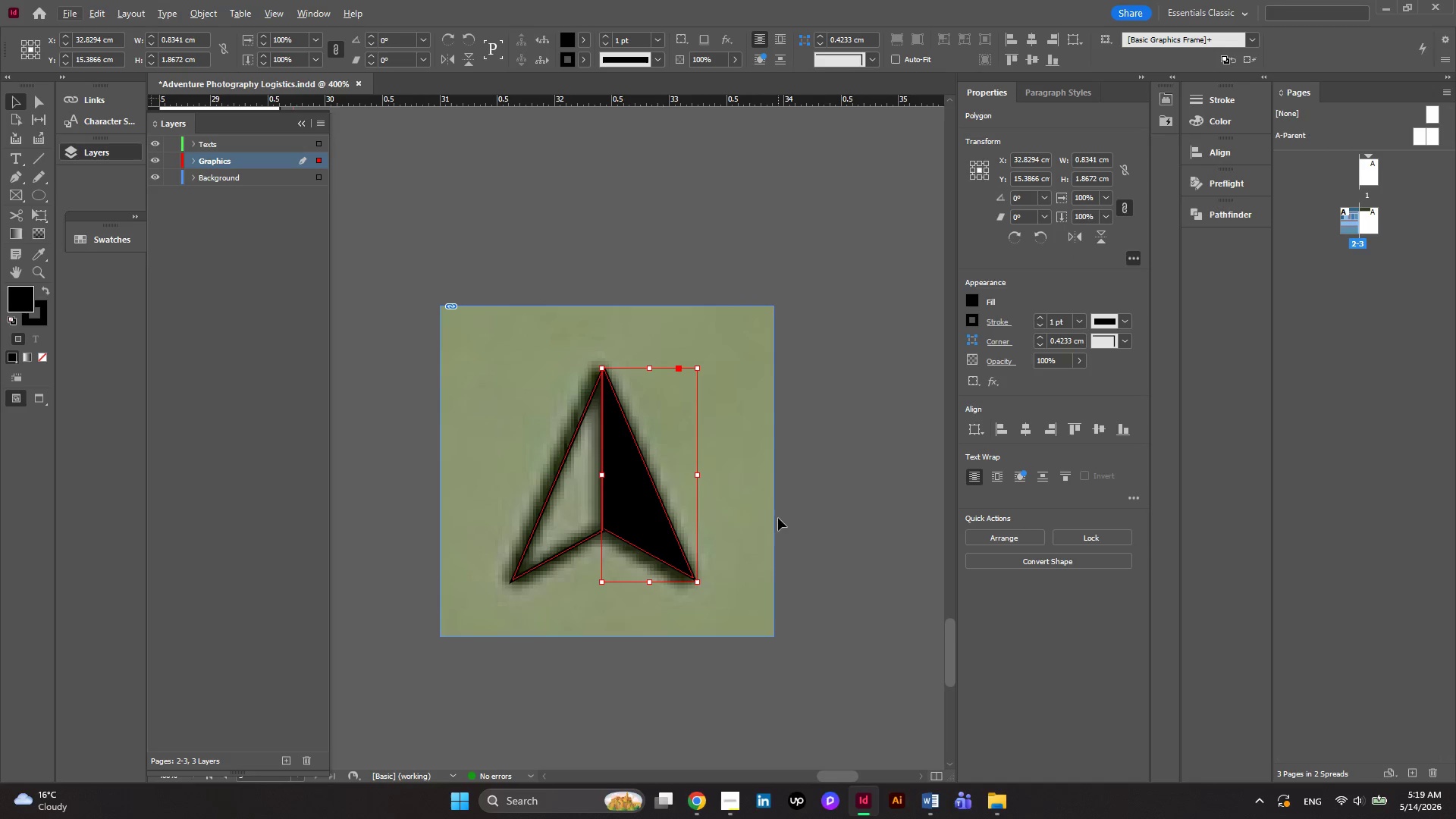 
left_click([835, 504])
 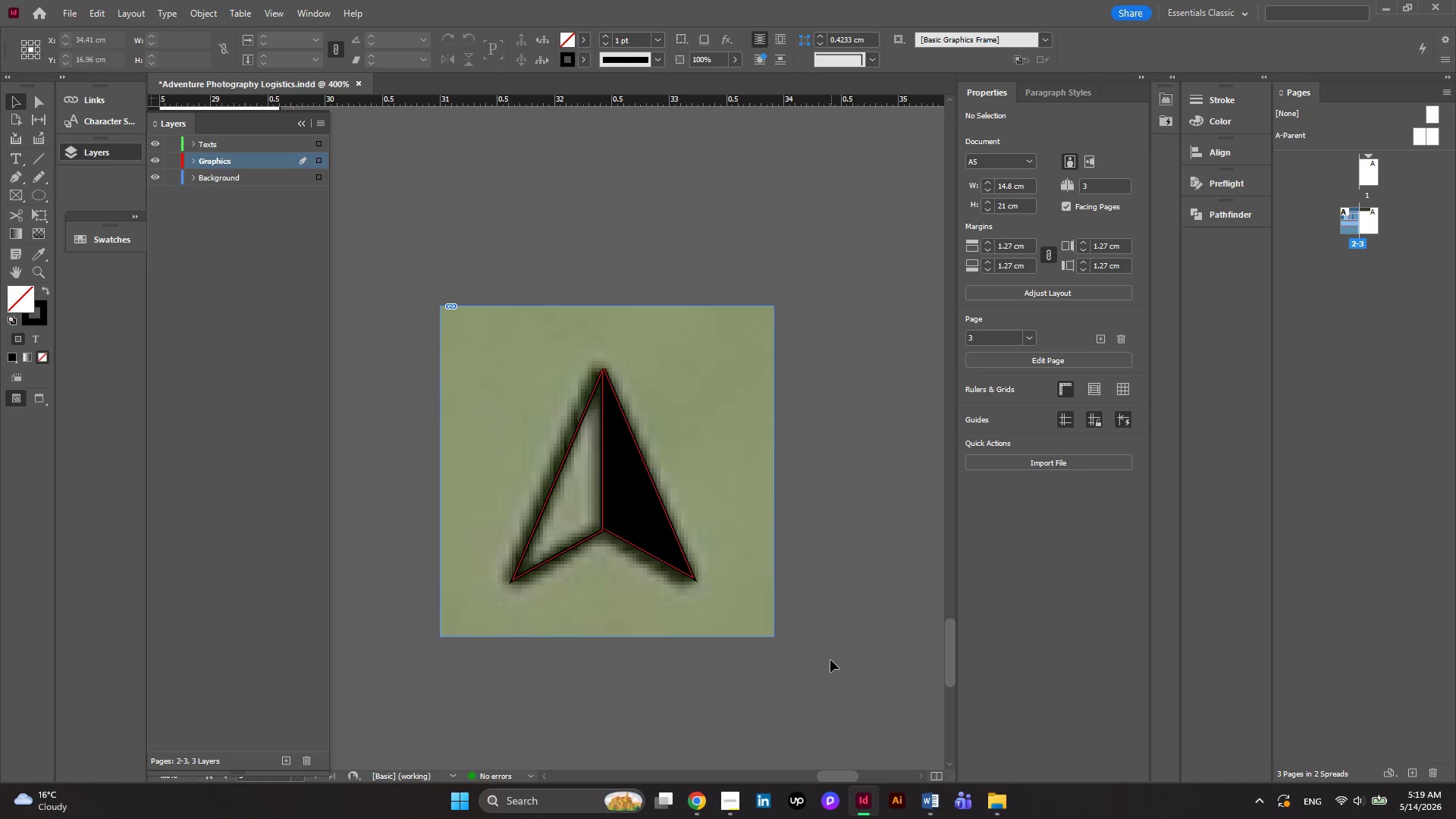 
left_click_drag(start_coordinate=[830, 665], to_coordinate=[479, 470])
 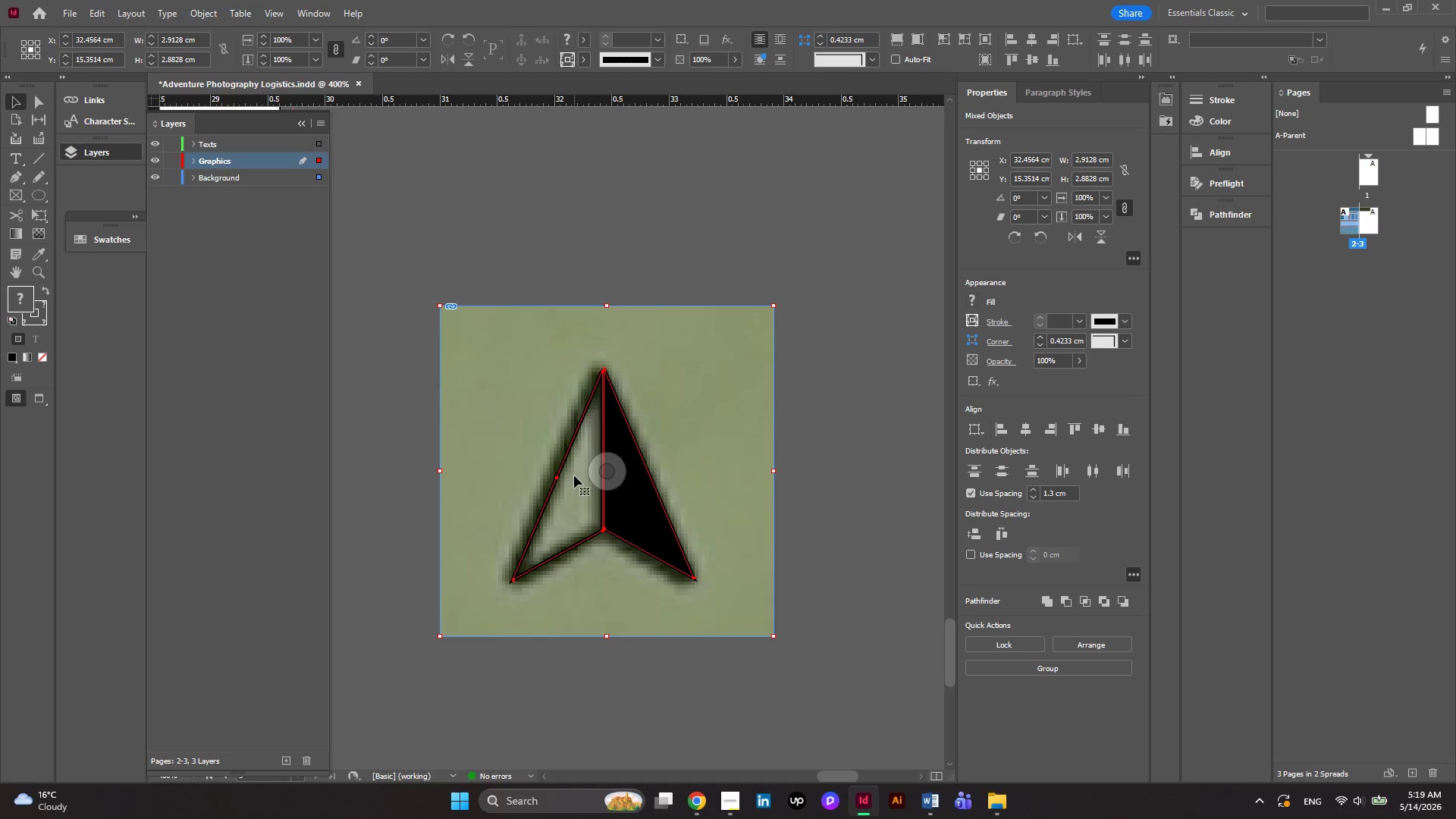 
right_click([574, 475])
 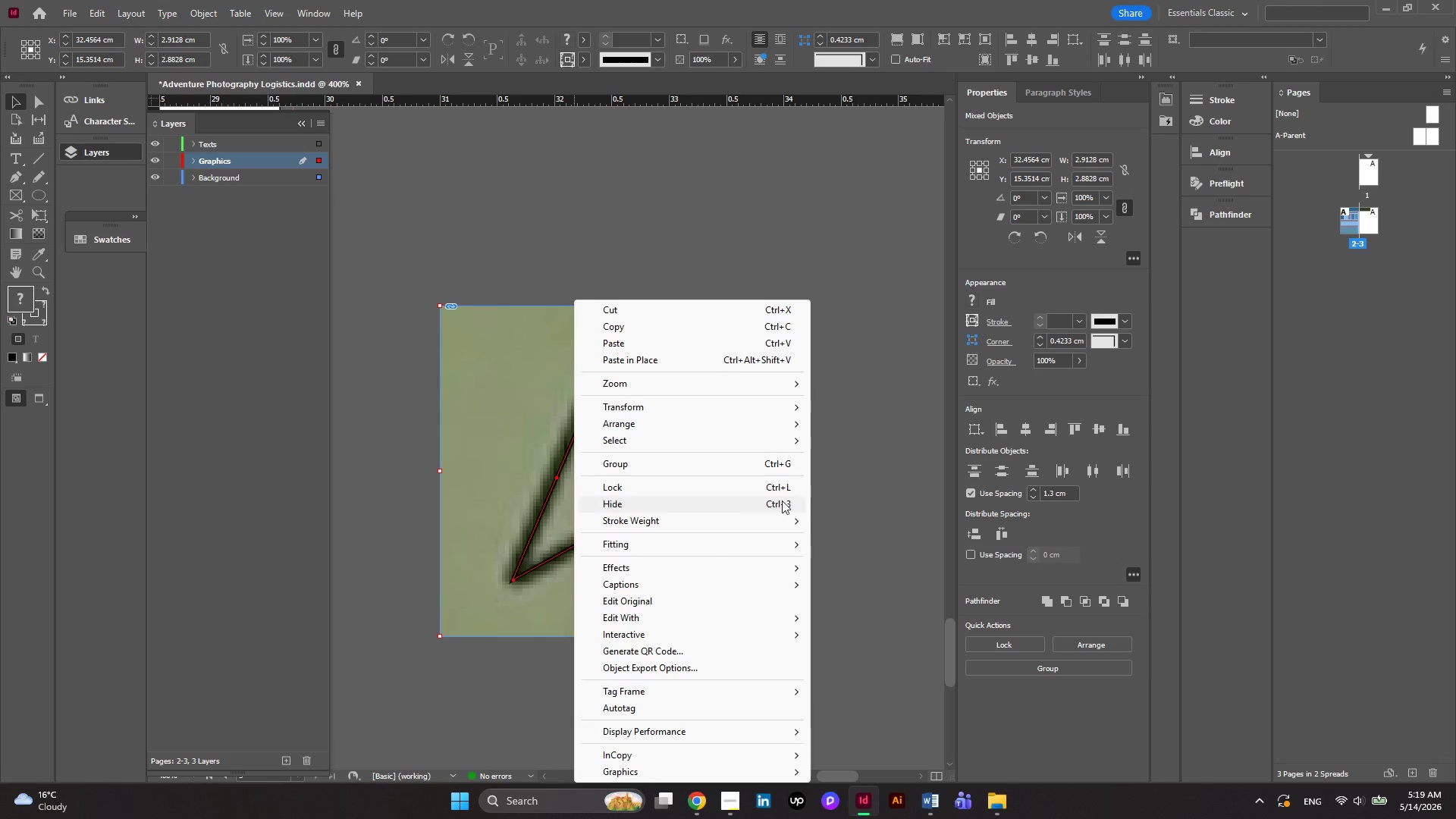 
left_click([881, 488])
 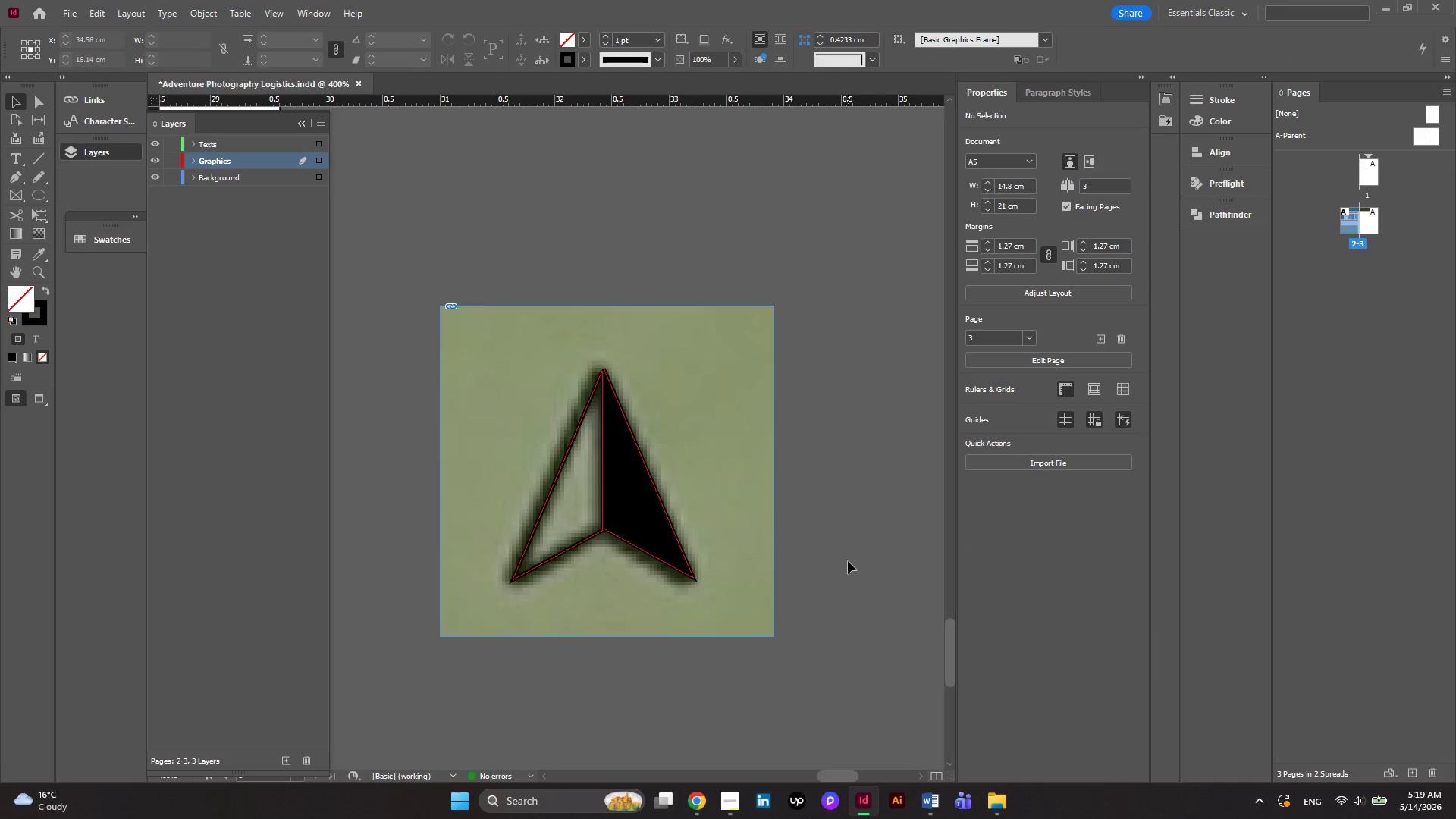 
left_click_drag(start_coordinate=[848, 561], to_coordinate=[564, 489])
 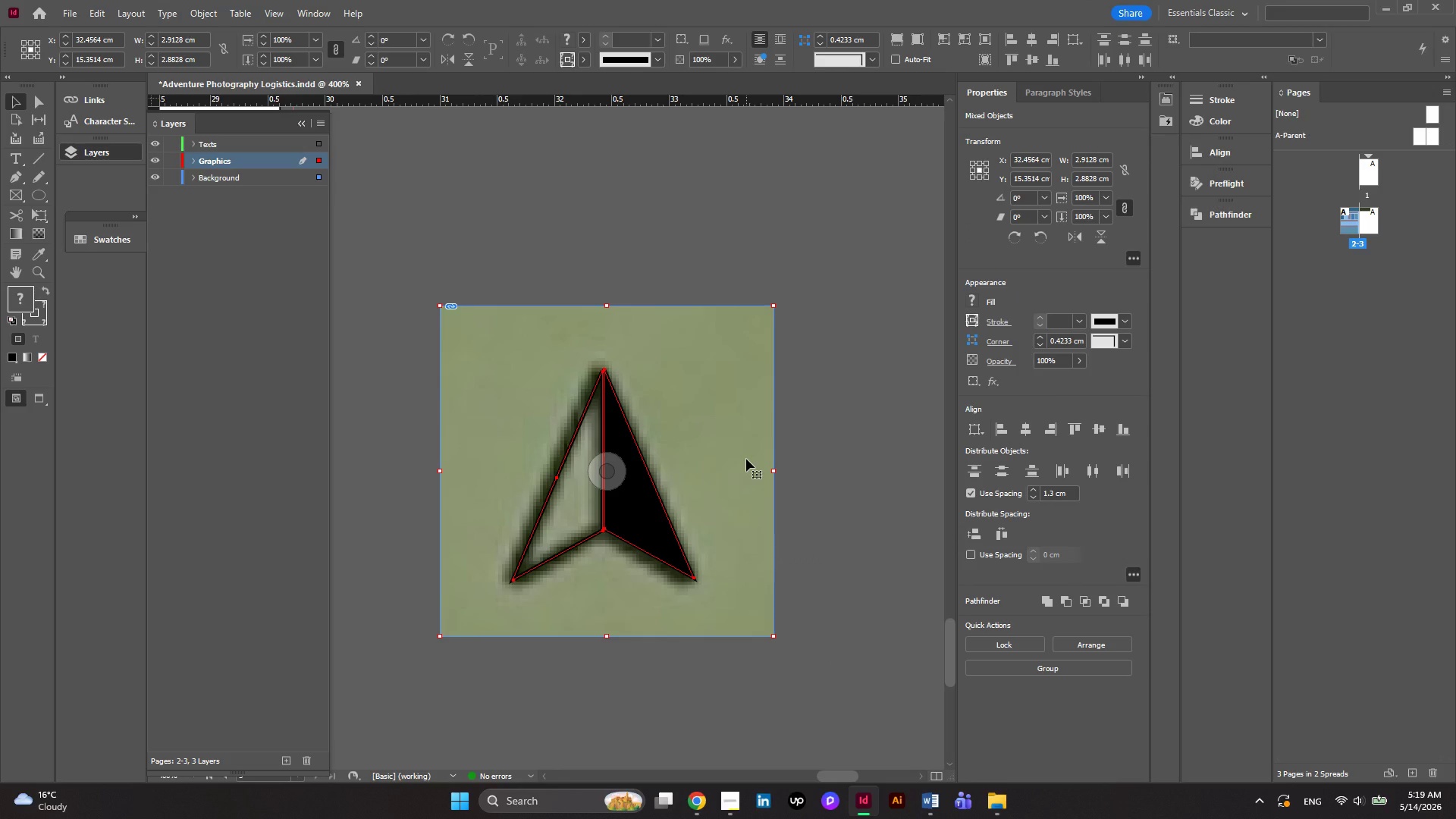 
hold_key(key=ShiftRight, duration=0.66)
 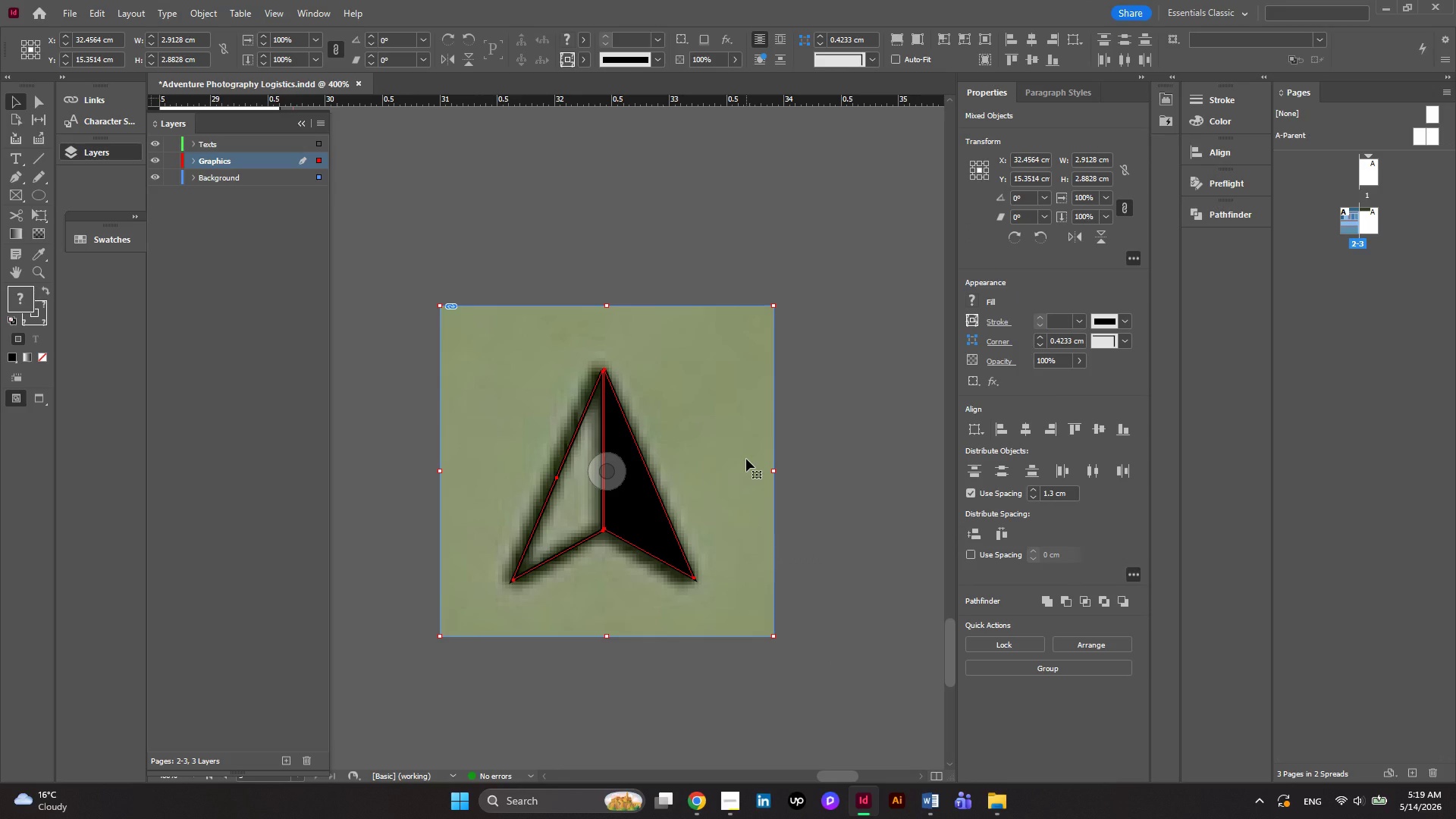 
hold_key(key=ShiftRight, duration=0.72)
left_click([746, 459])
 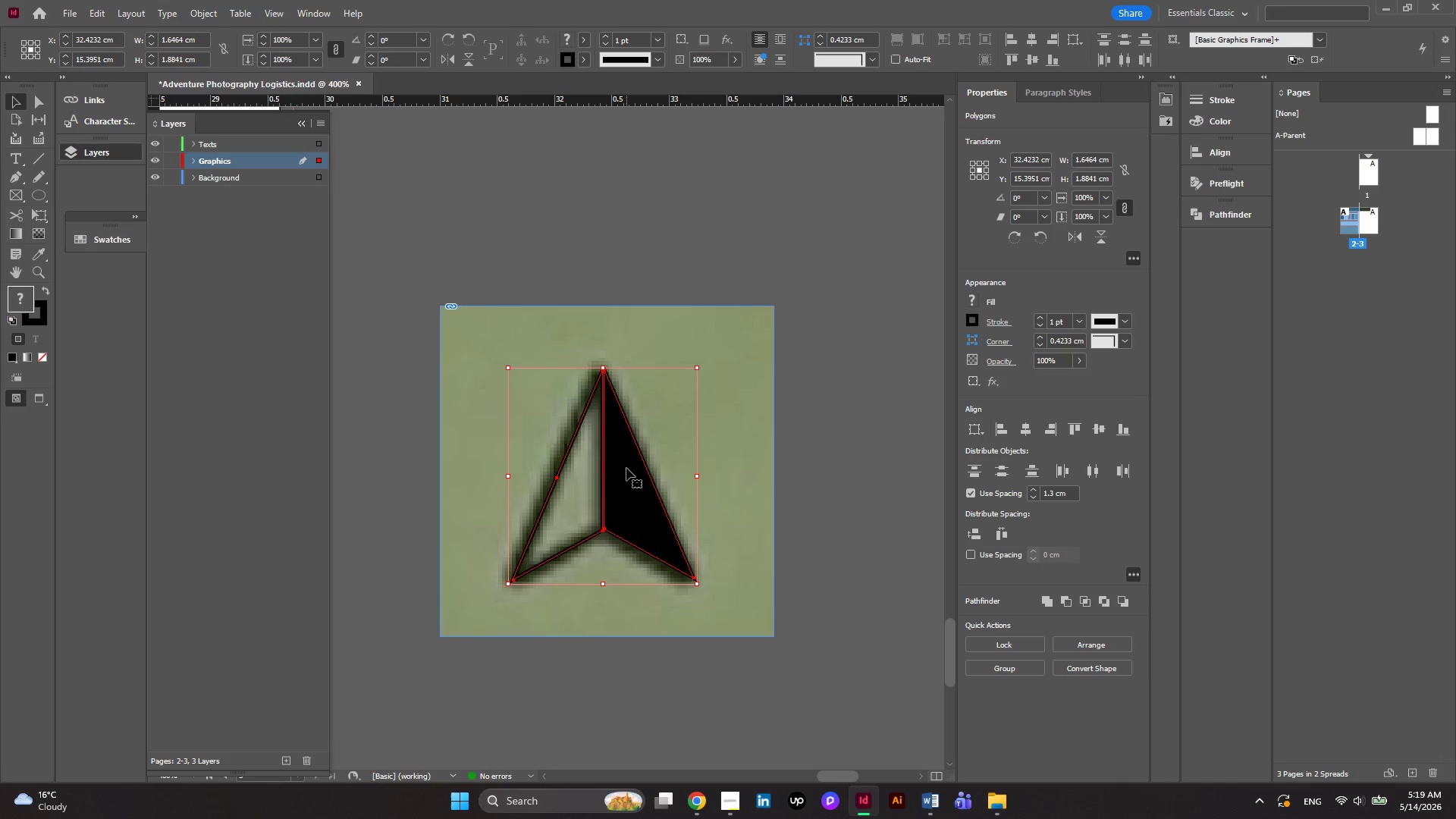 
right_click([626, 468])
 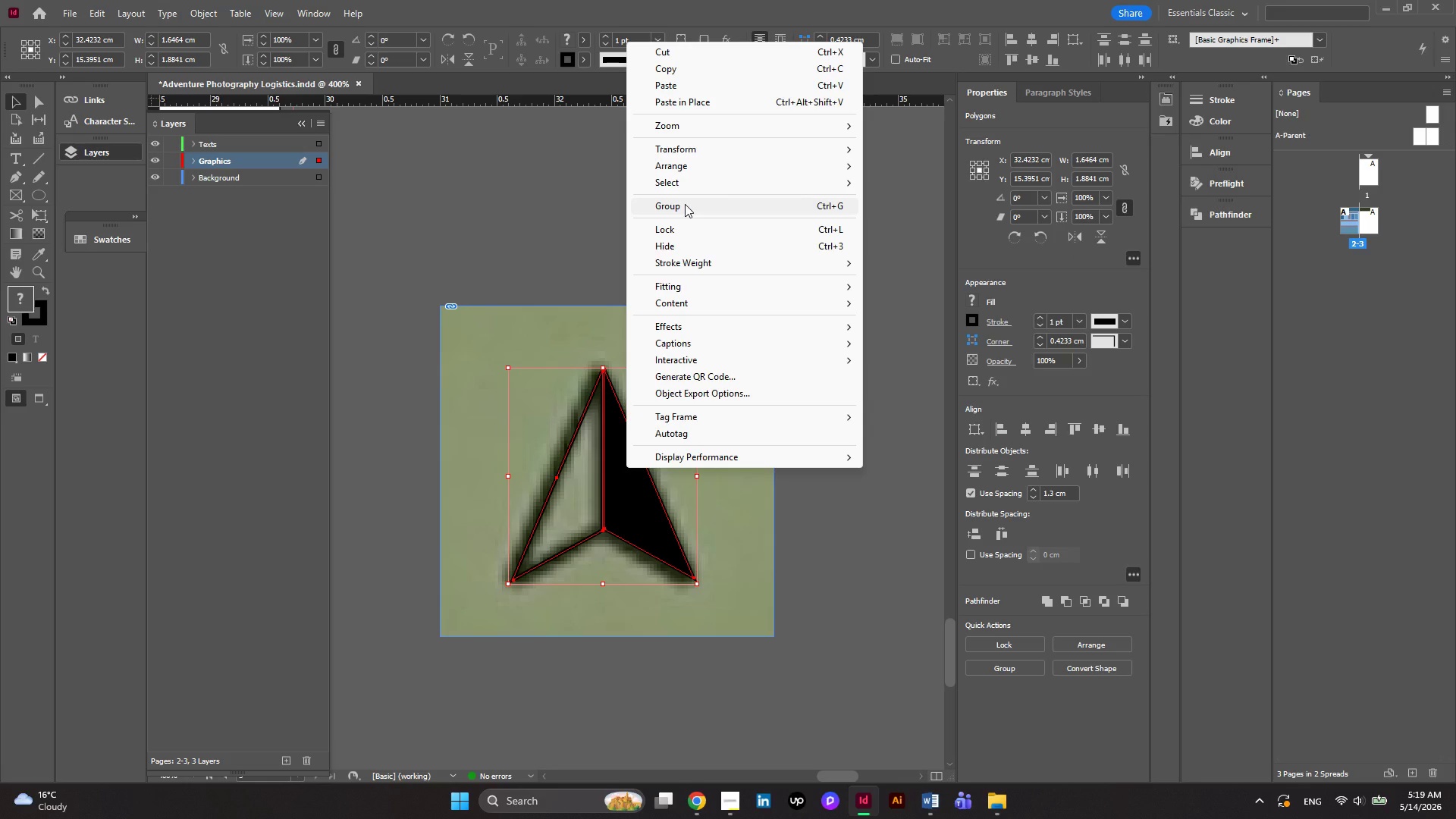 
wait(5.83)
 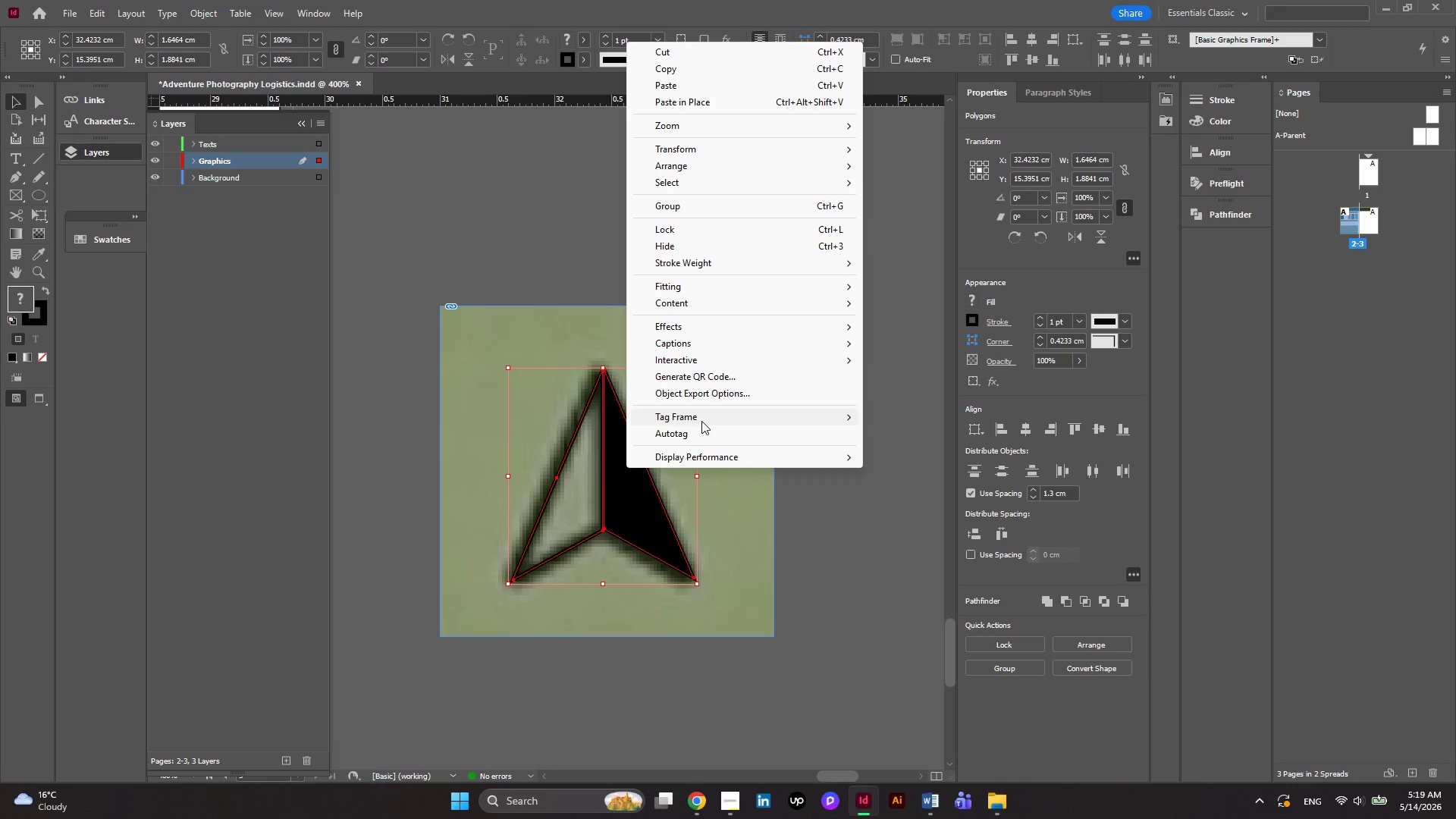 
left_click([685, 204])
 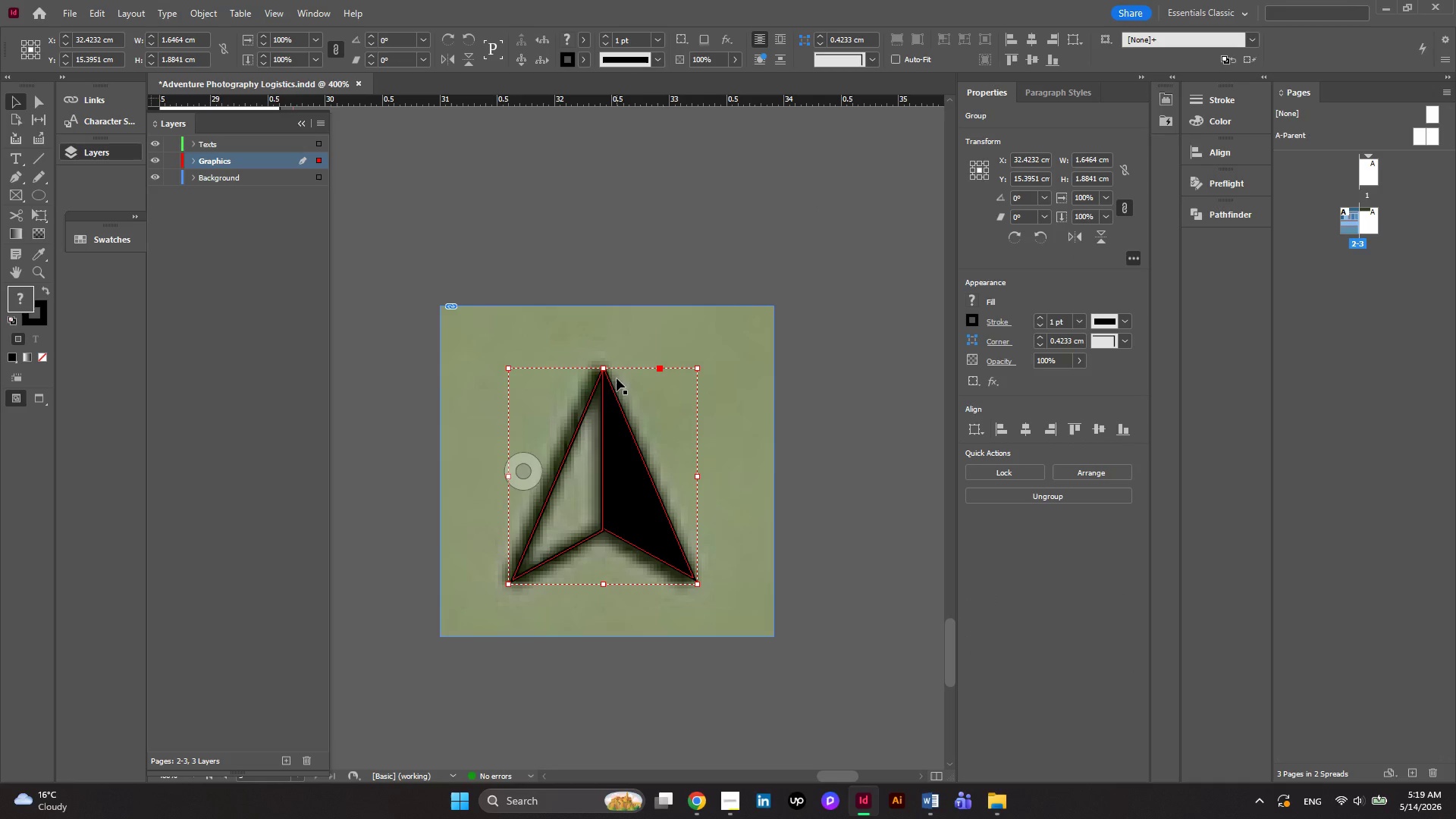 
hold_key(key=AltRight, duration=0.64)
scroll: coordinate [573, 400], scroll_direction: down, amount: 2.0
 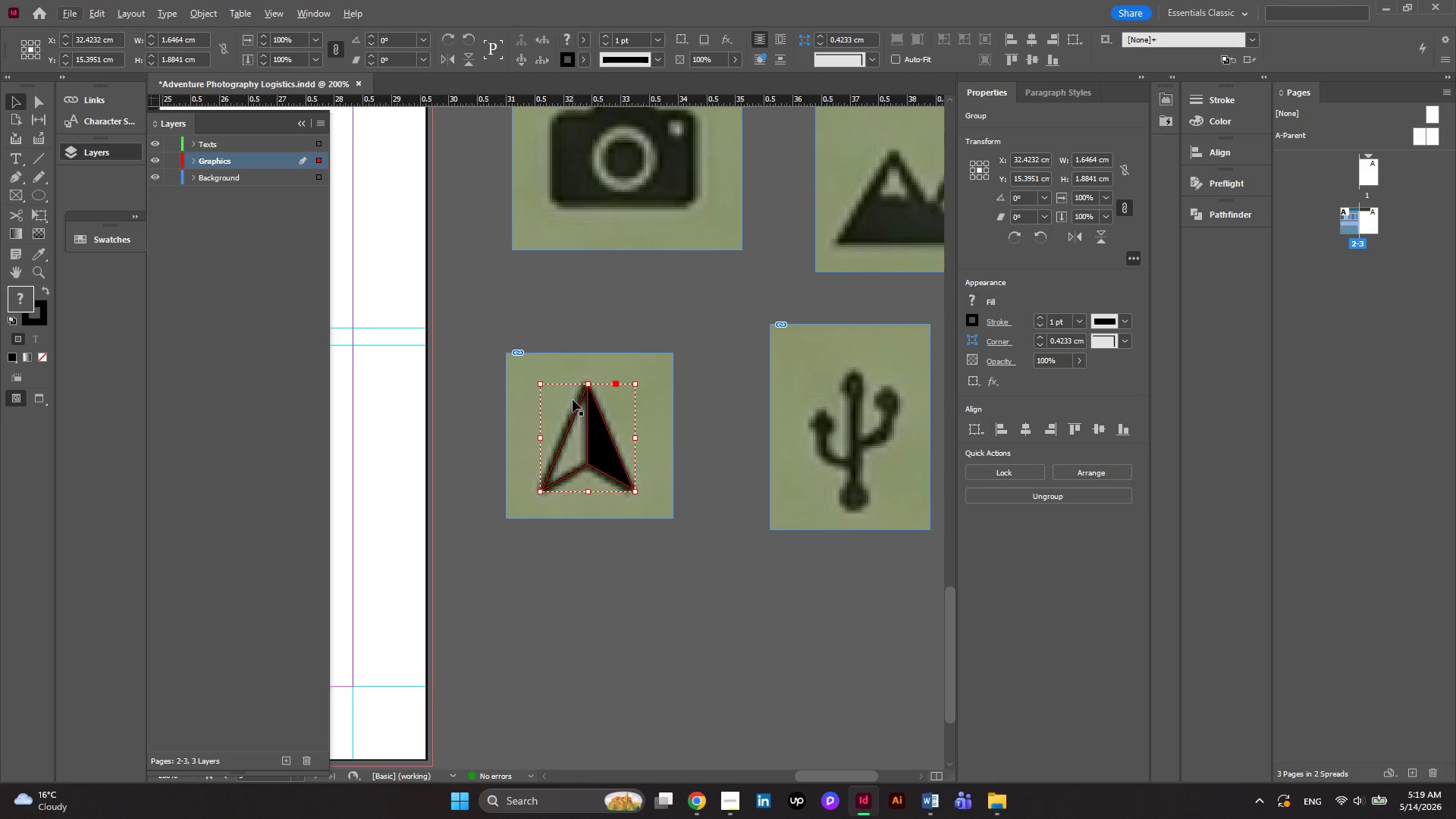 
hold_key(key=AltRight, duration=0.73)
 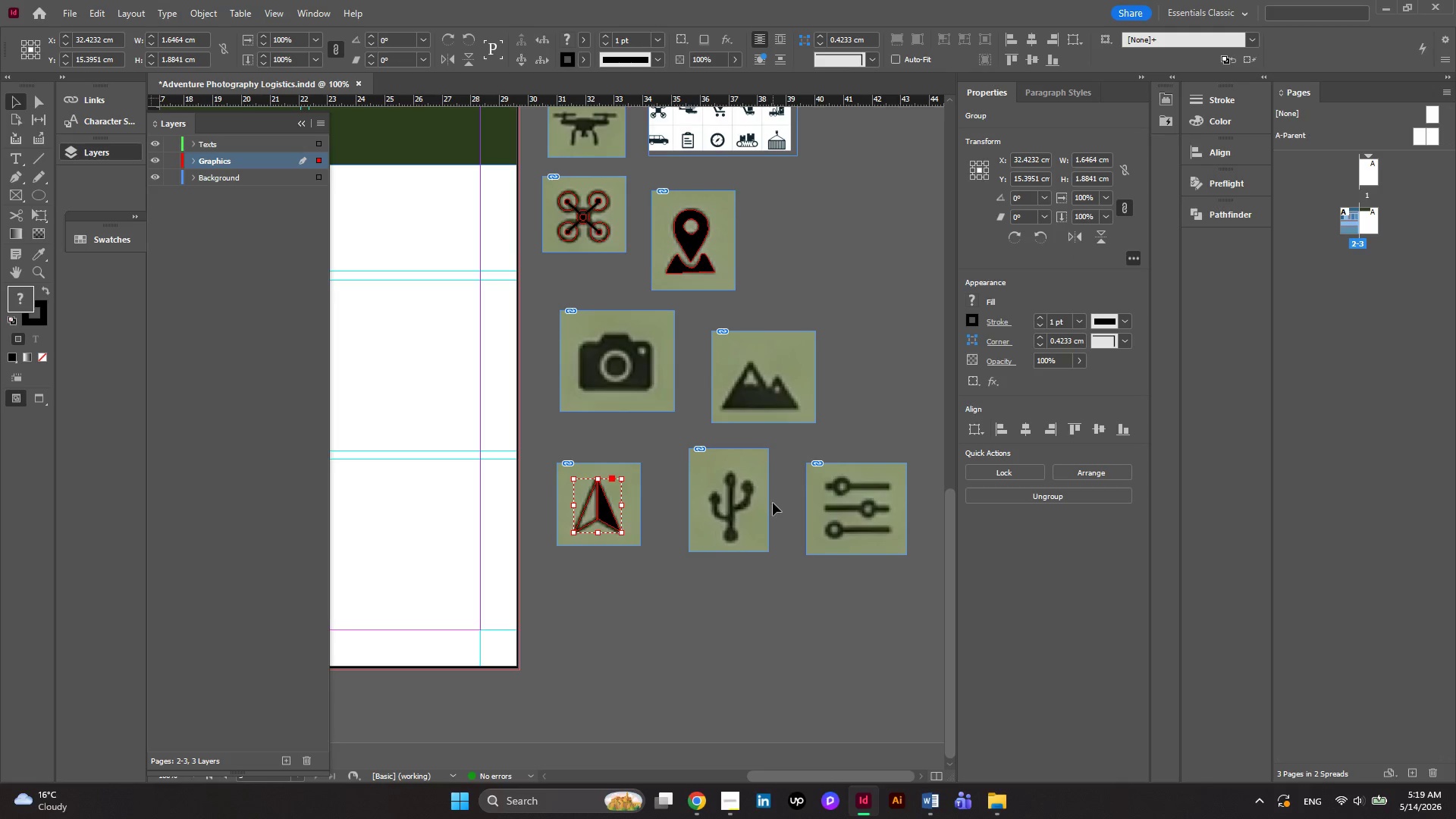 
hold_key(key=AltRight, duration=0.53)
scroll: coordinate [773, 508], scroll_direction: up, amount: 2.0
 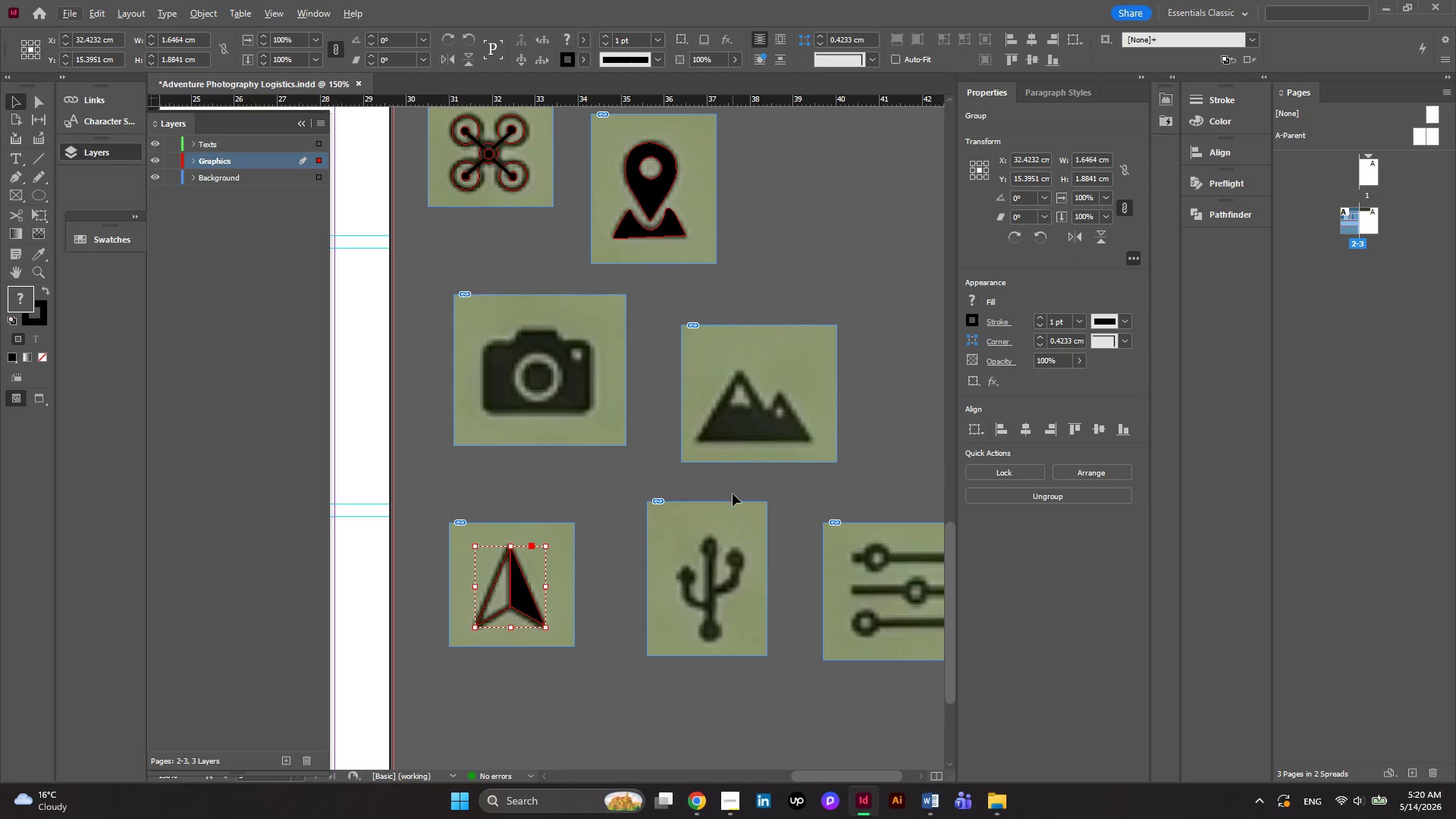 
hold_key(key=AltRight, duration=0.5)
scroll: coordinate [779, 593], scroll_direction: up, amount: 2.0
 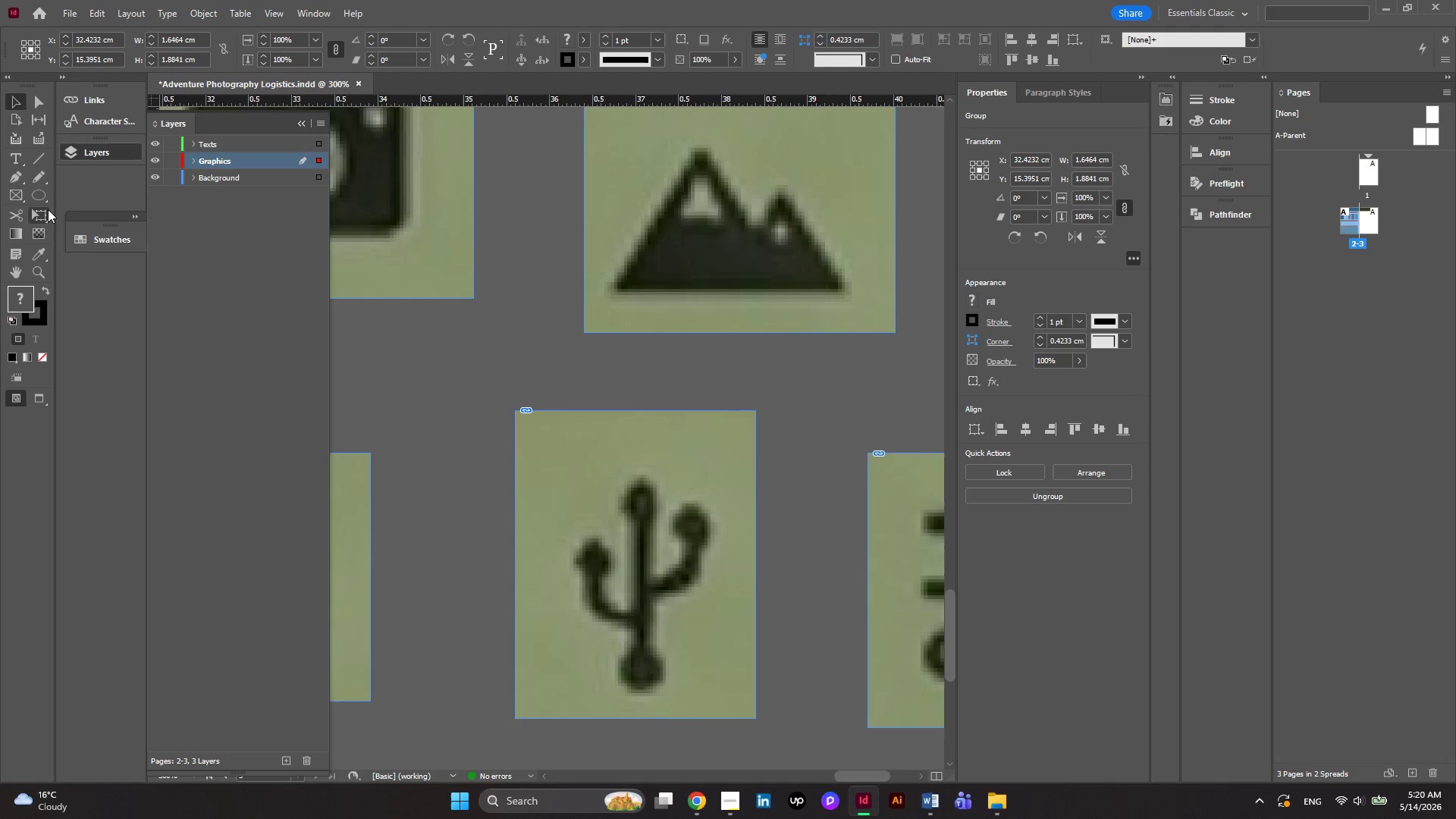 
left_click([44, 199])
 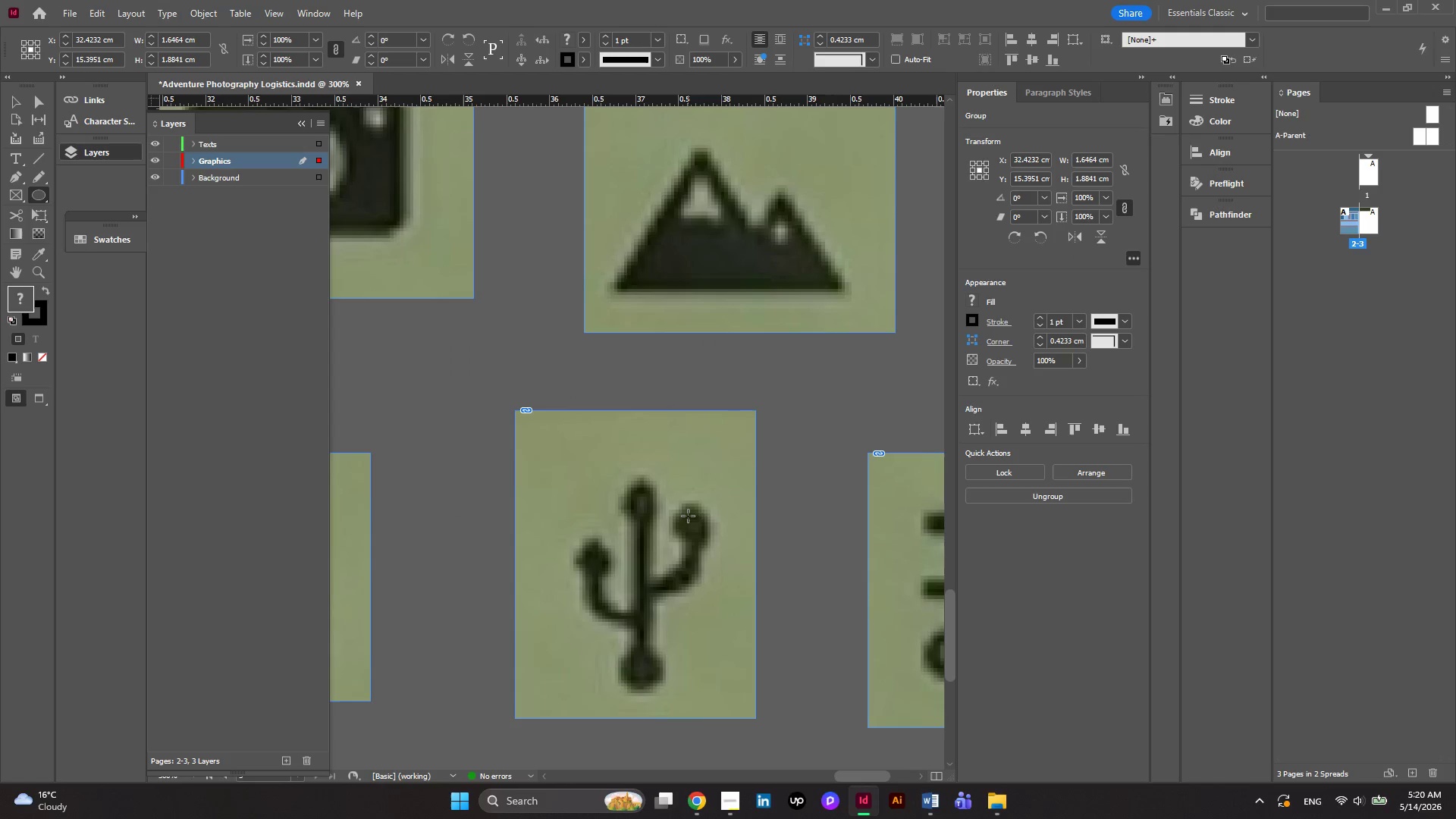 
left_click_drag(start_coordinate=[686, 514], to_coordinate=[708, 538])
 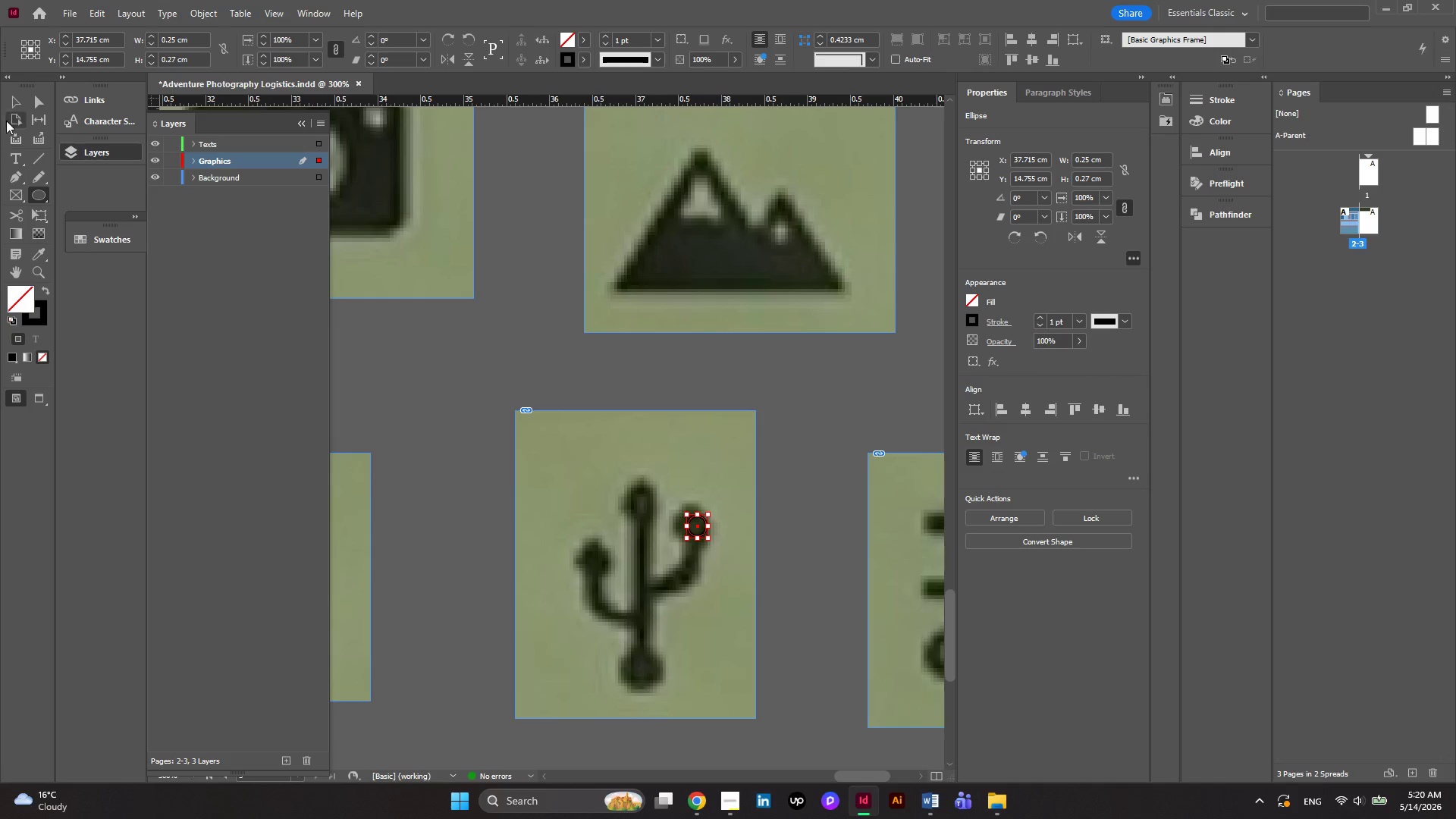 
left_click([16, 102])
 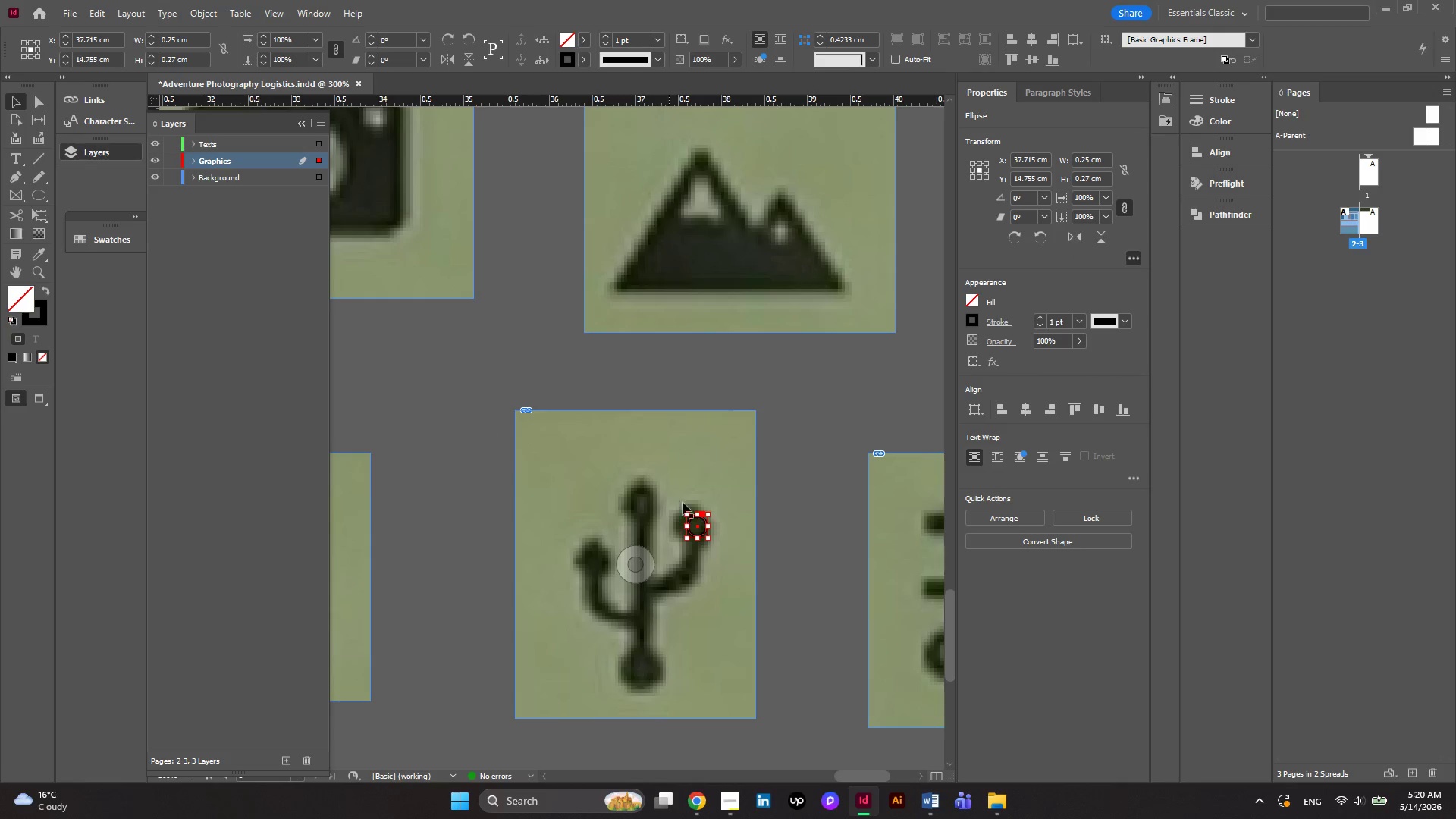 
hold_key(key=AltRight, duration=0.56)
scroll: coordinate [706, 576], scroll_direction: up, amount: 3.0
 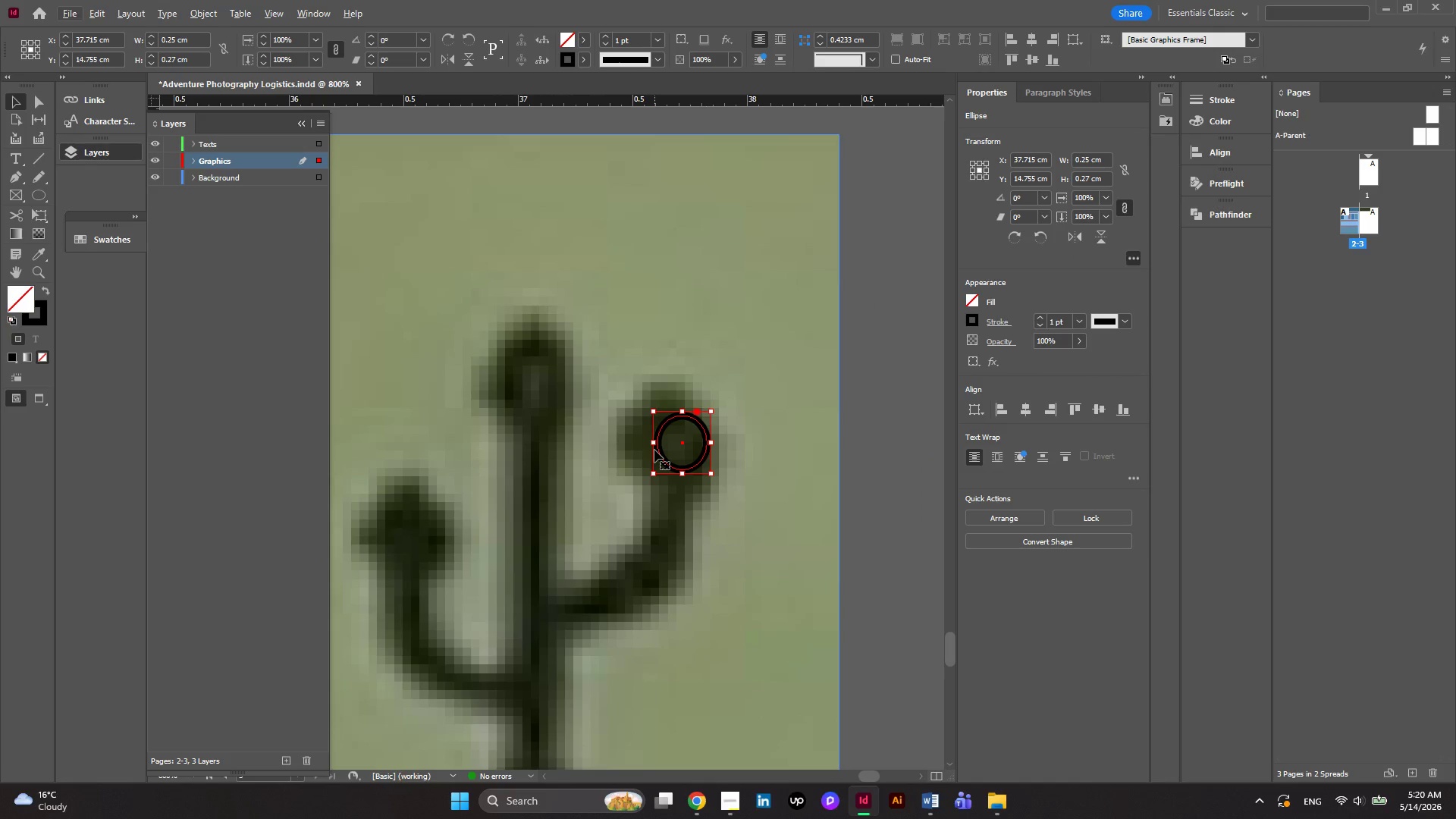 
left_click_drag(start_coordinate=[654, 443], to_coordinate=[645, 444])
 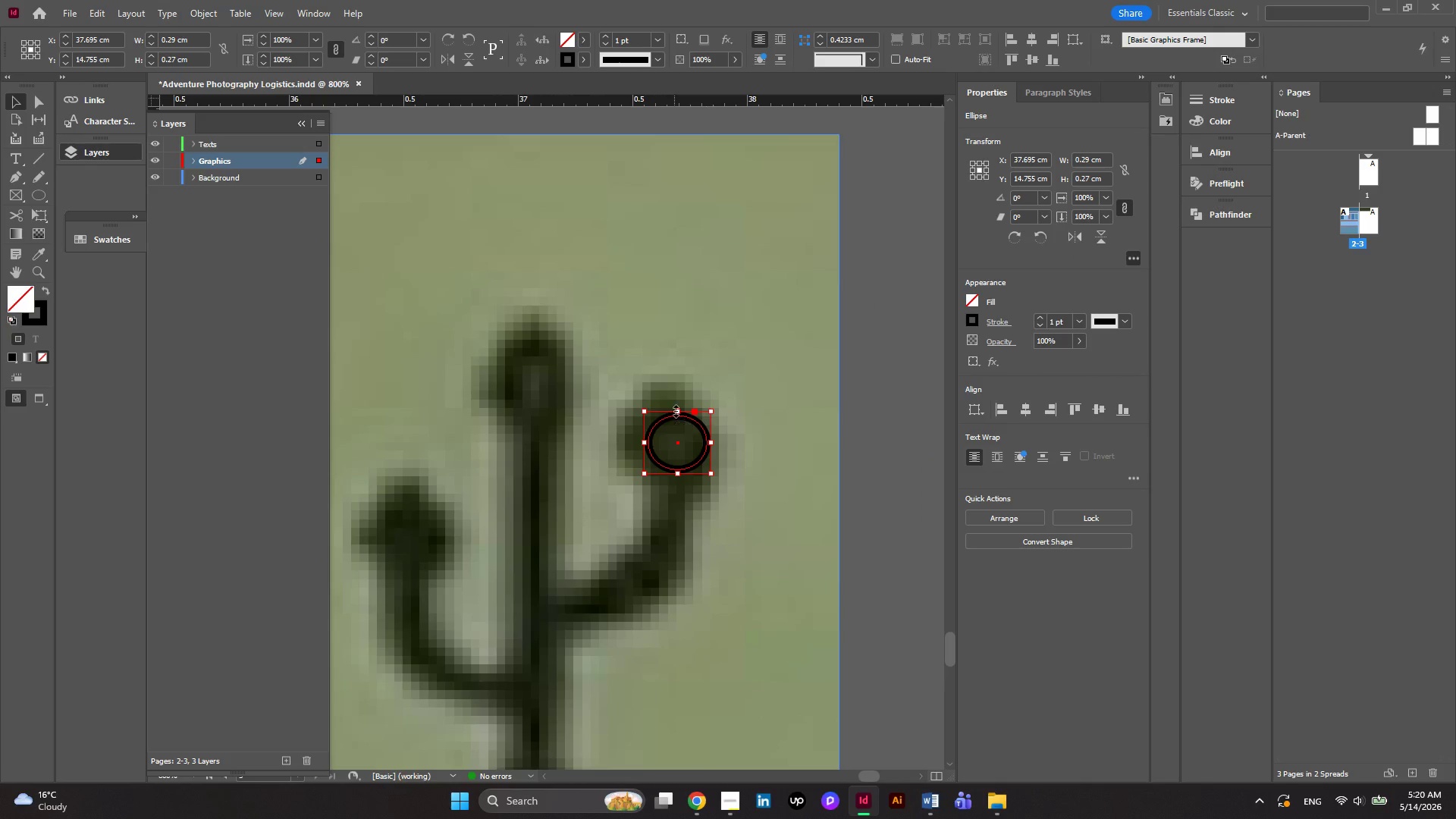 
left_click_drag(start_coordinate=[676, 411], to_coordinate=[676, 404])
 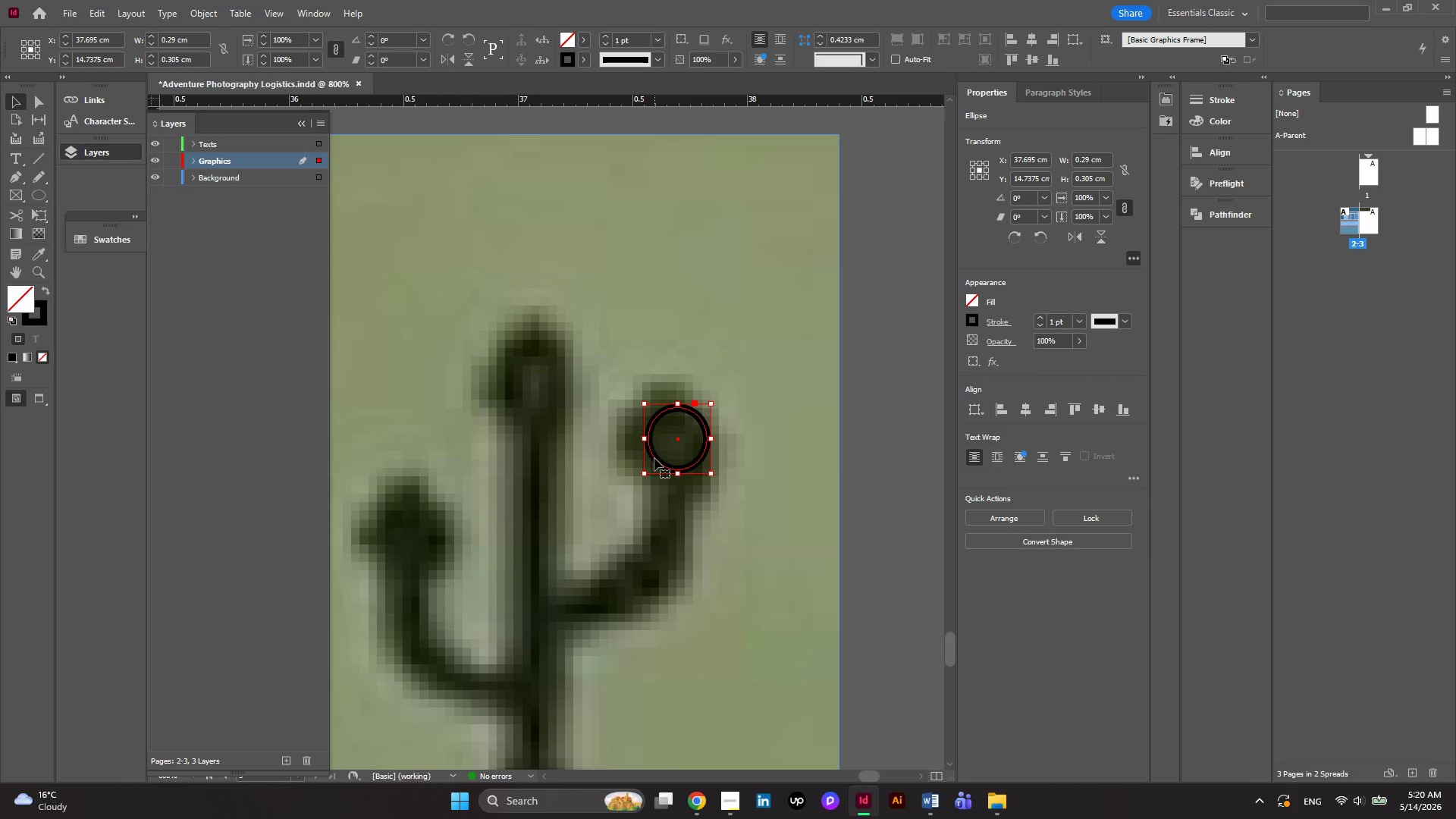 
hold_key(key=AltRight, duration=1.75)
left_click_drag(start_coordinate=[654, 458], to_coordinate=[514, 398])
 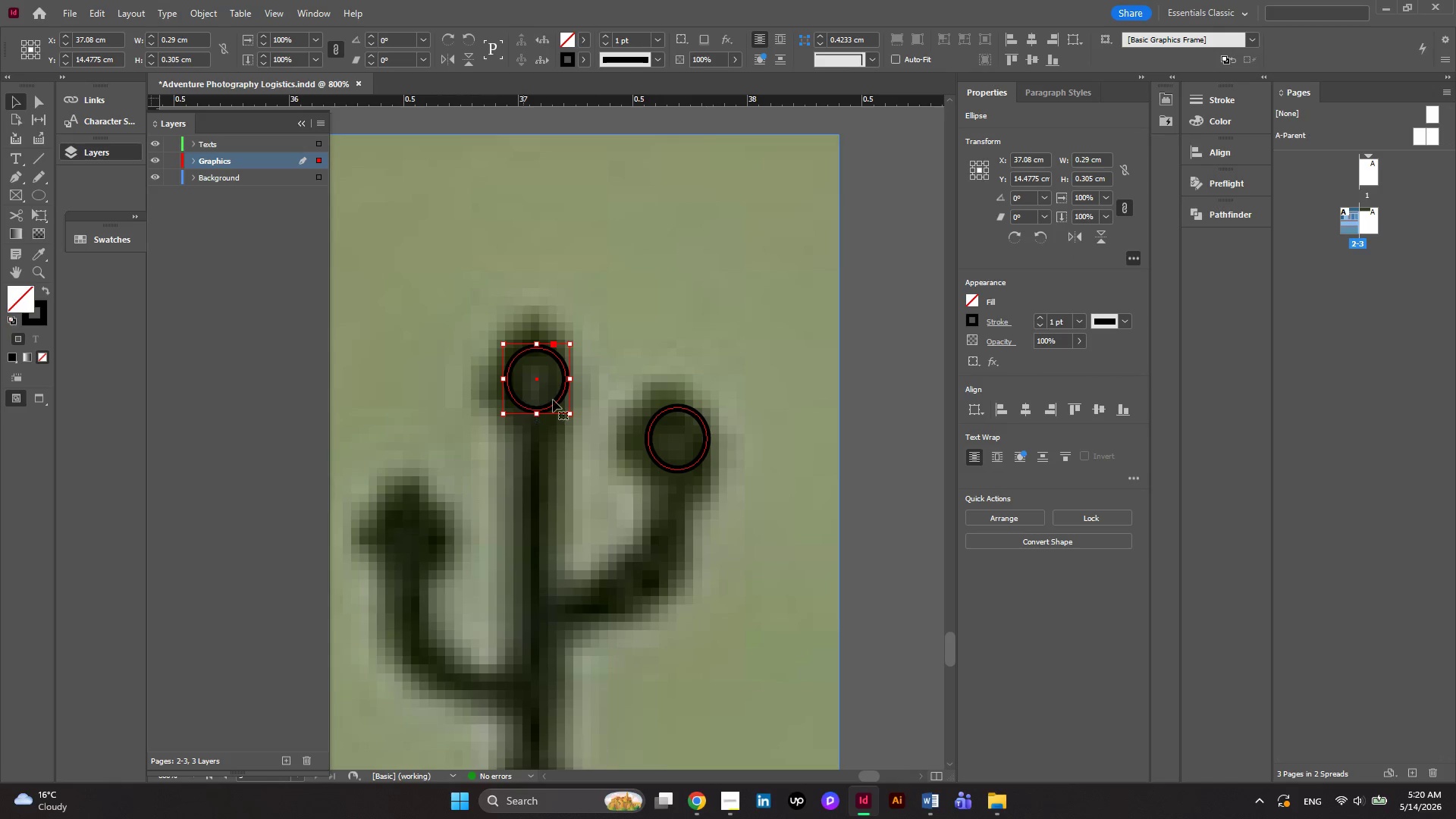 
hold_key(key=AltRight, duration=0.44)
scroll: coordinate [603, 389], scroll_direction: down, amount: 1.0
 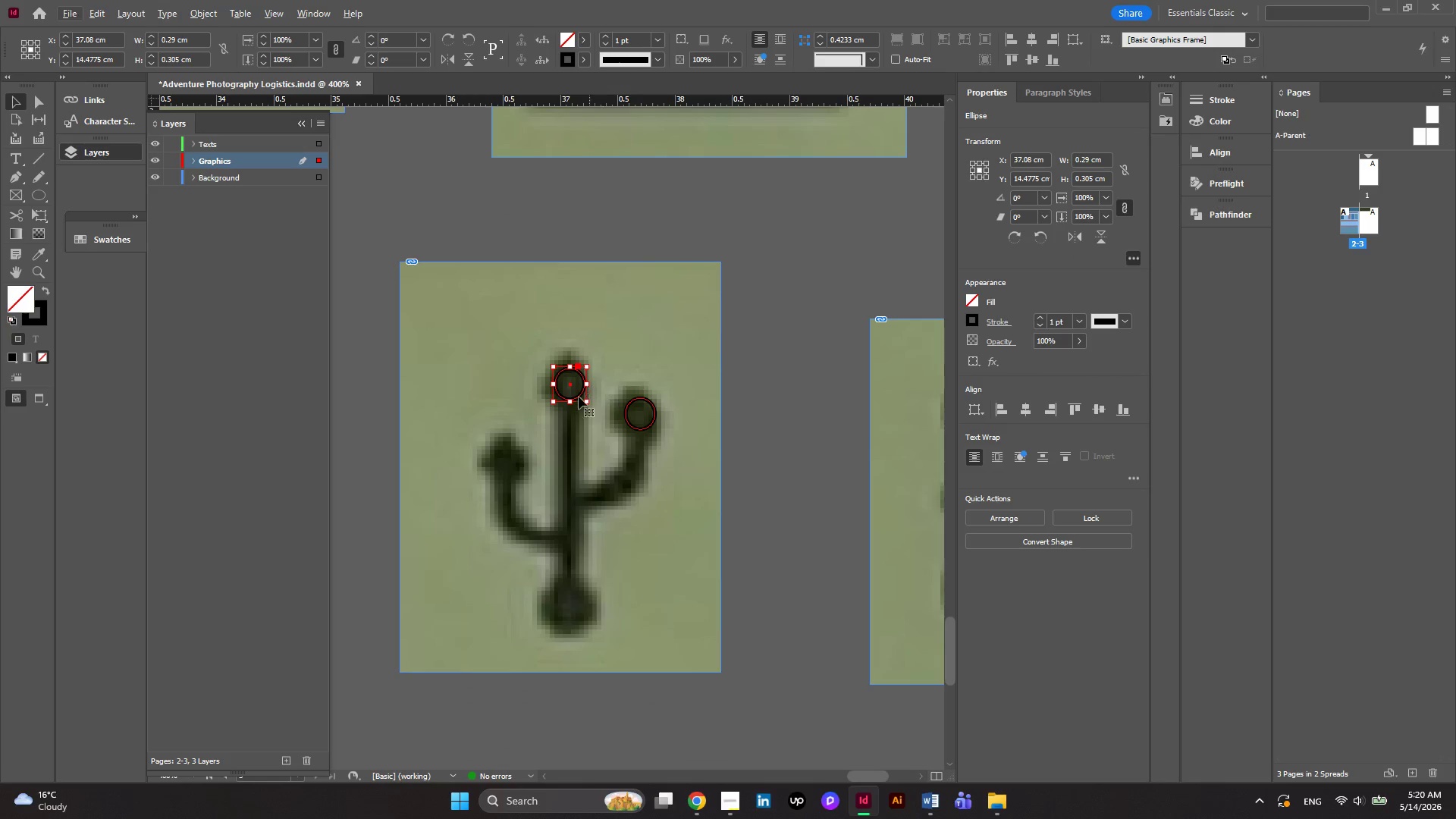 
hold_key(key=AltRight, duration=0.31)
scroll: coordinate [562, 404], scroll_direction: none, amount: 0.0
 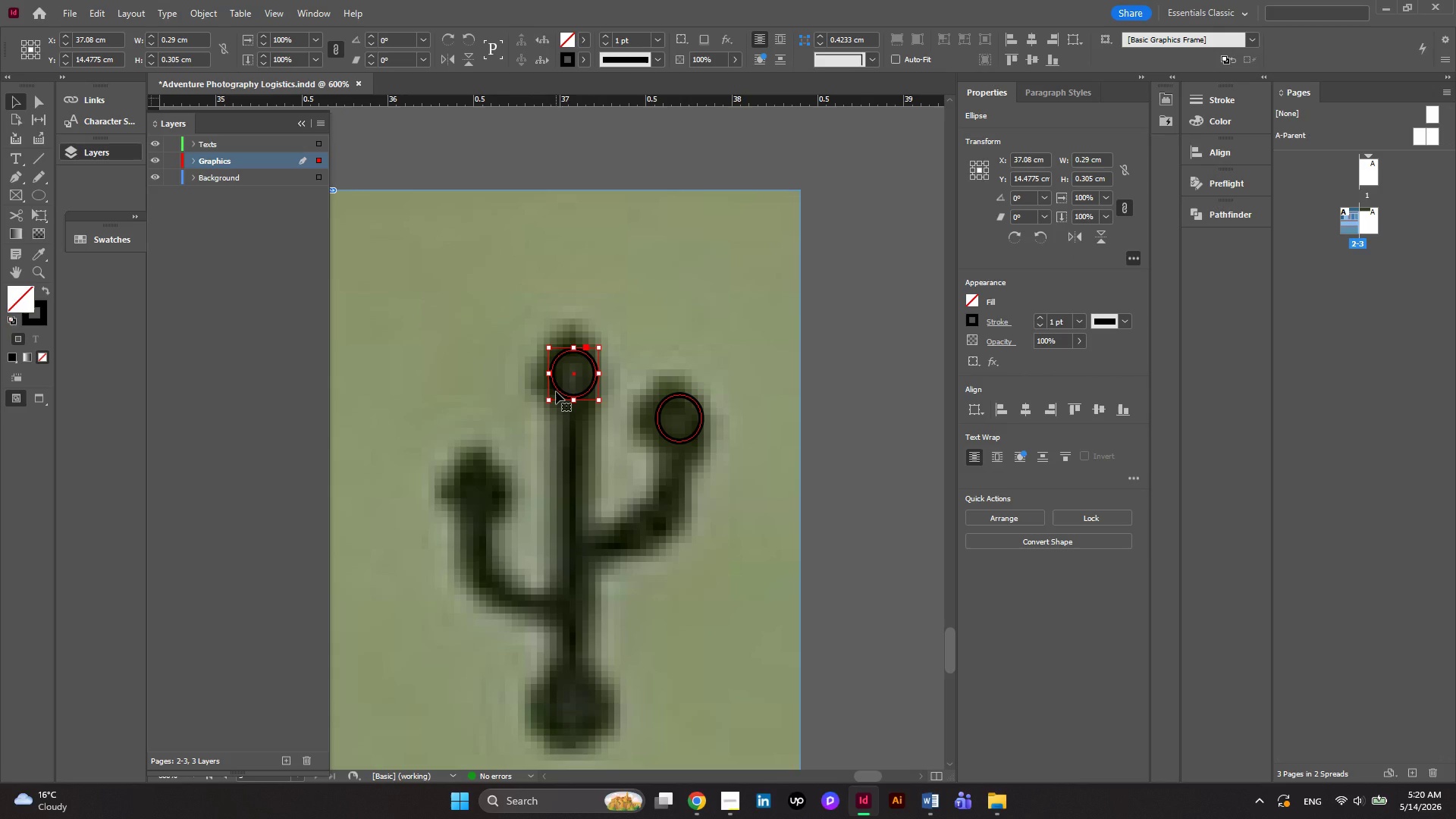 
hold_key(key=AltRight, duration=1.97)
left_click_drag(start_coordinate=[557, 388], to_coordinate=[462, 498])
 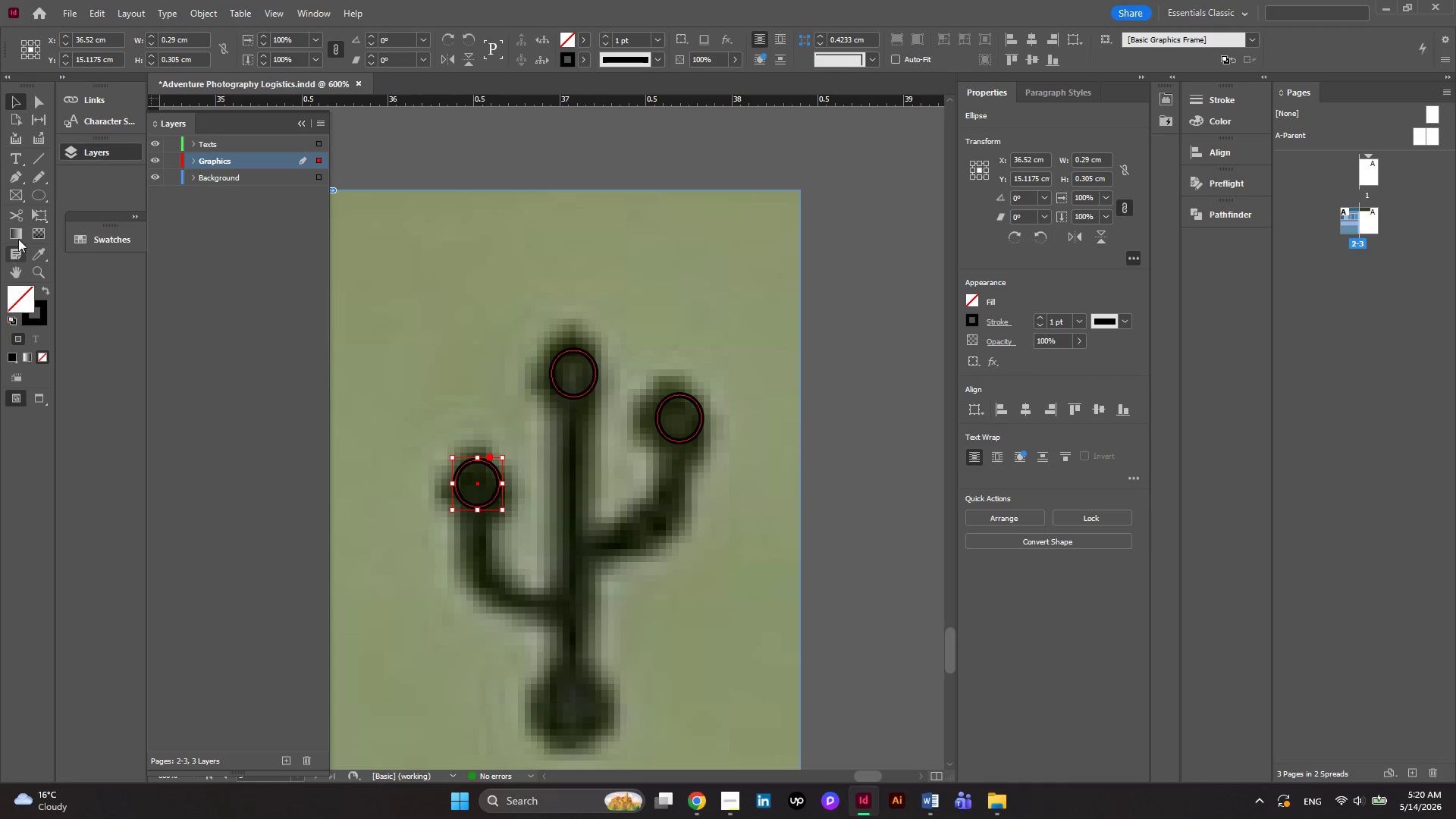 
right_click([33, 196])
 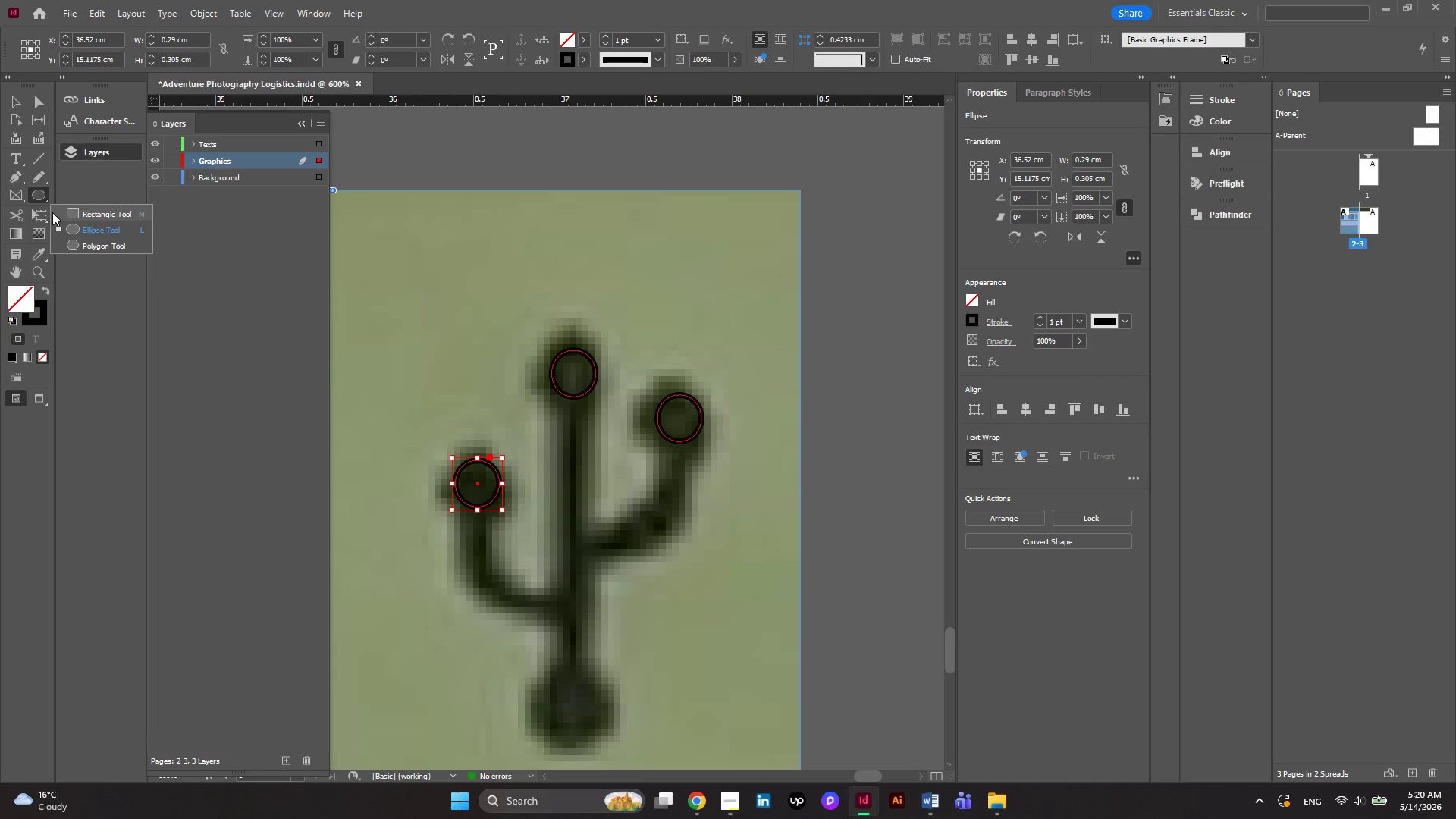 
left_click([53, 212])
 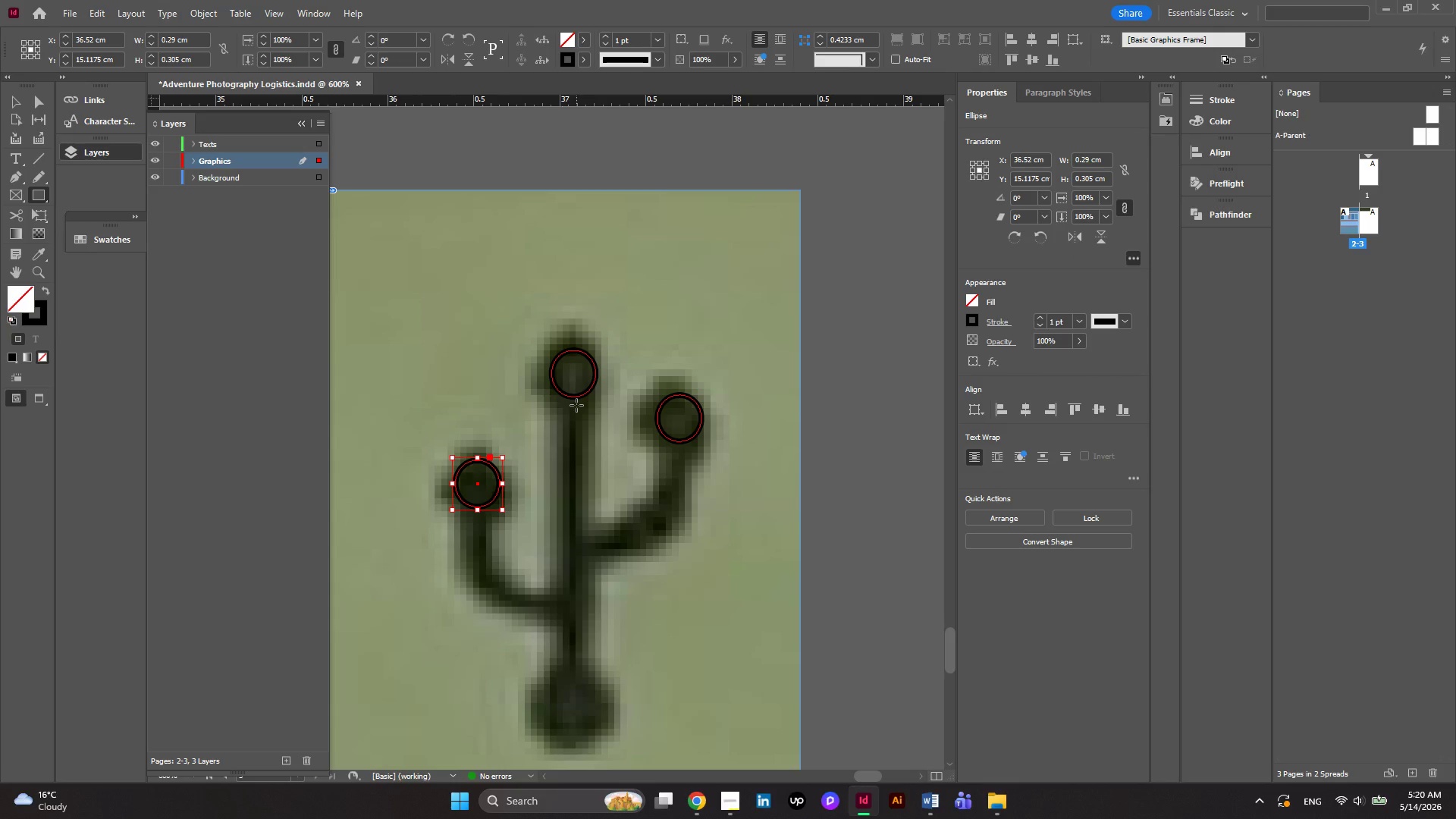 
left_click_drag(start_coordinate=[571, 397], to_coordinate=[575, 674])
 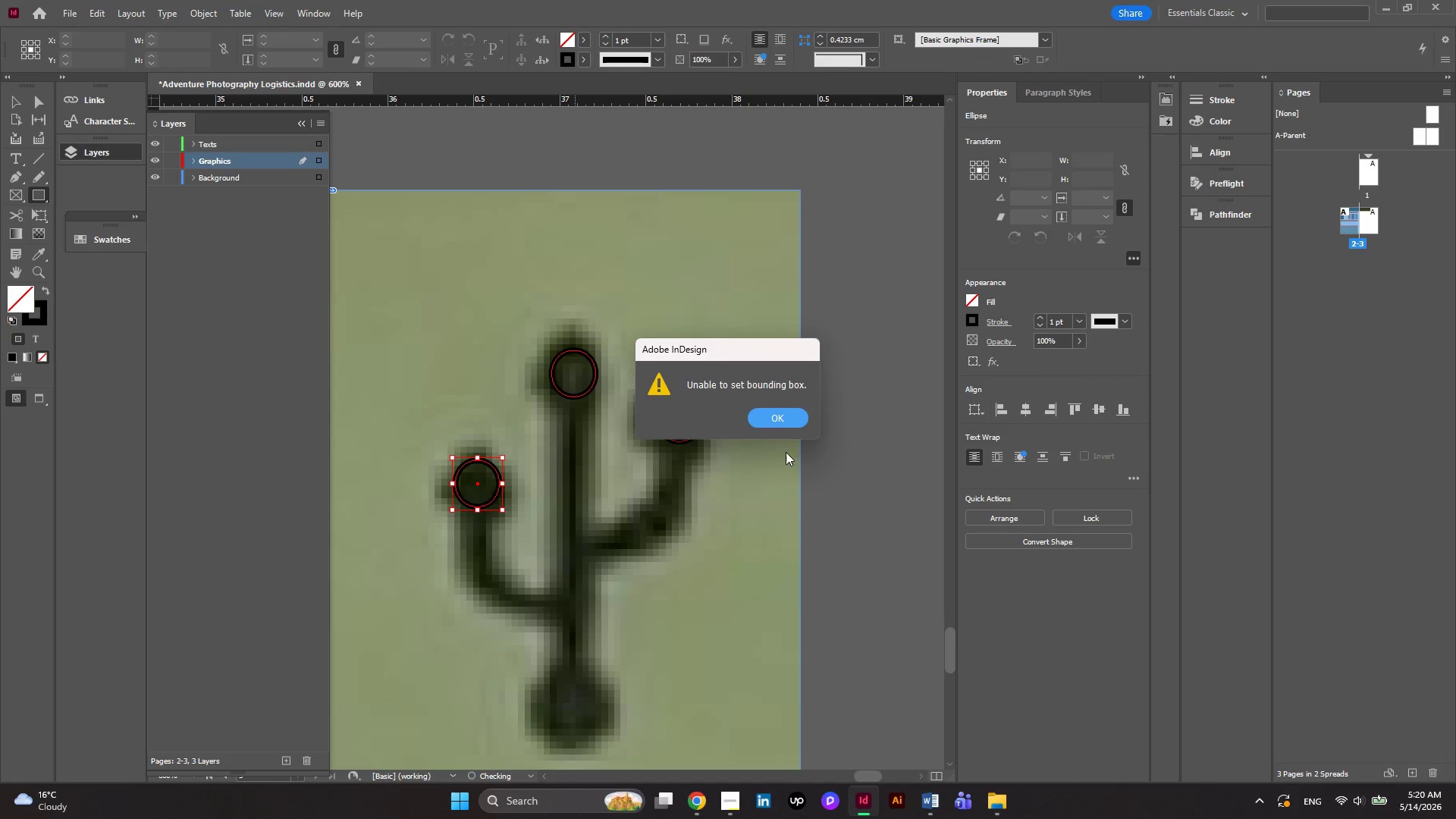 
left_click([773, 420])
 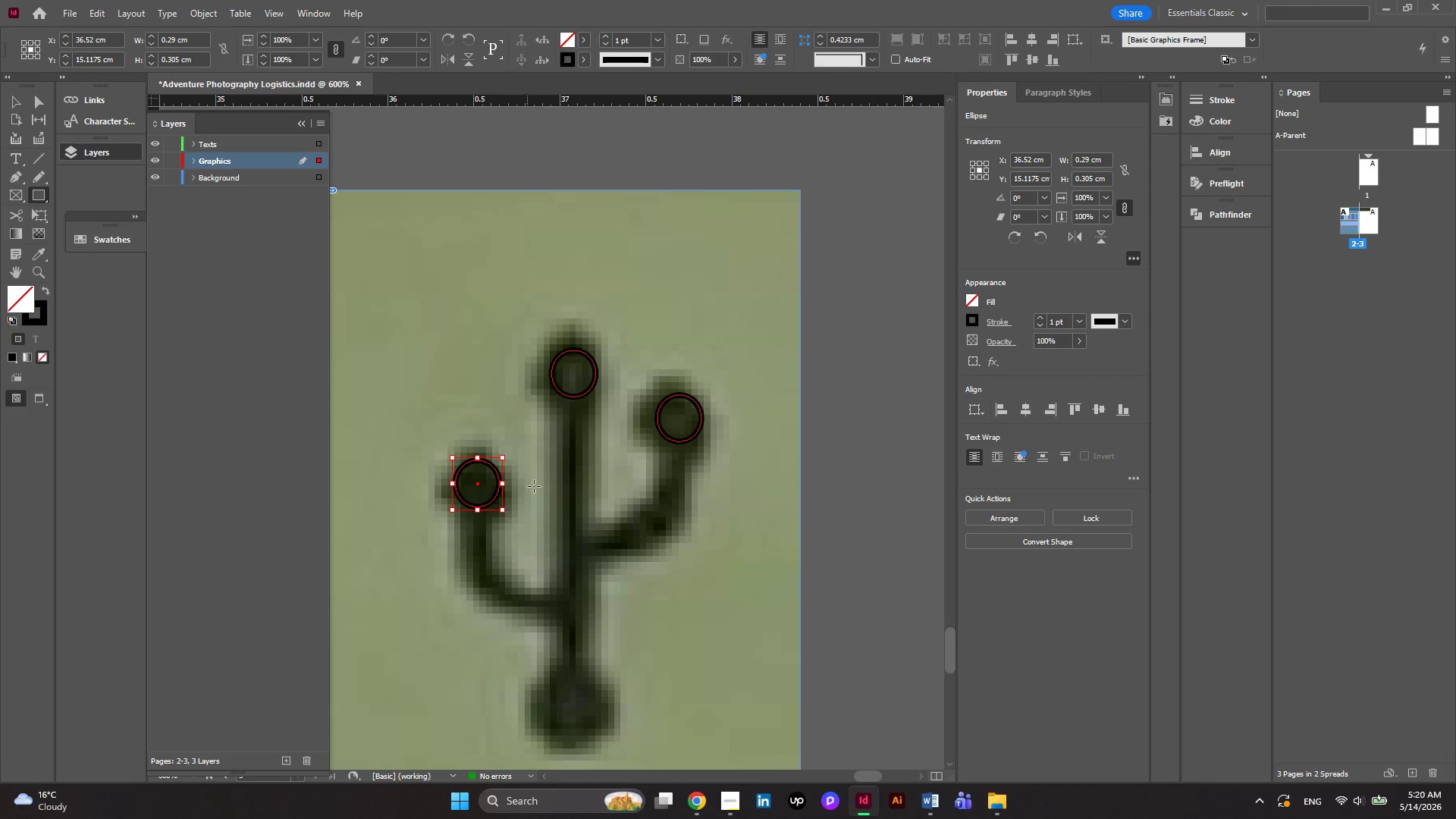 
left_click_drag(start_coordinate=[569, 416], to_coordinate=[584, 672])
 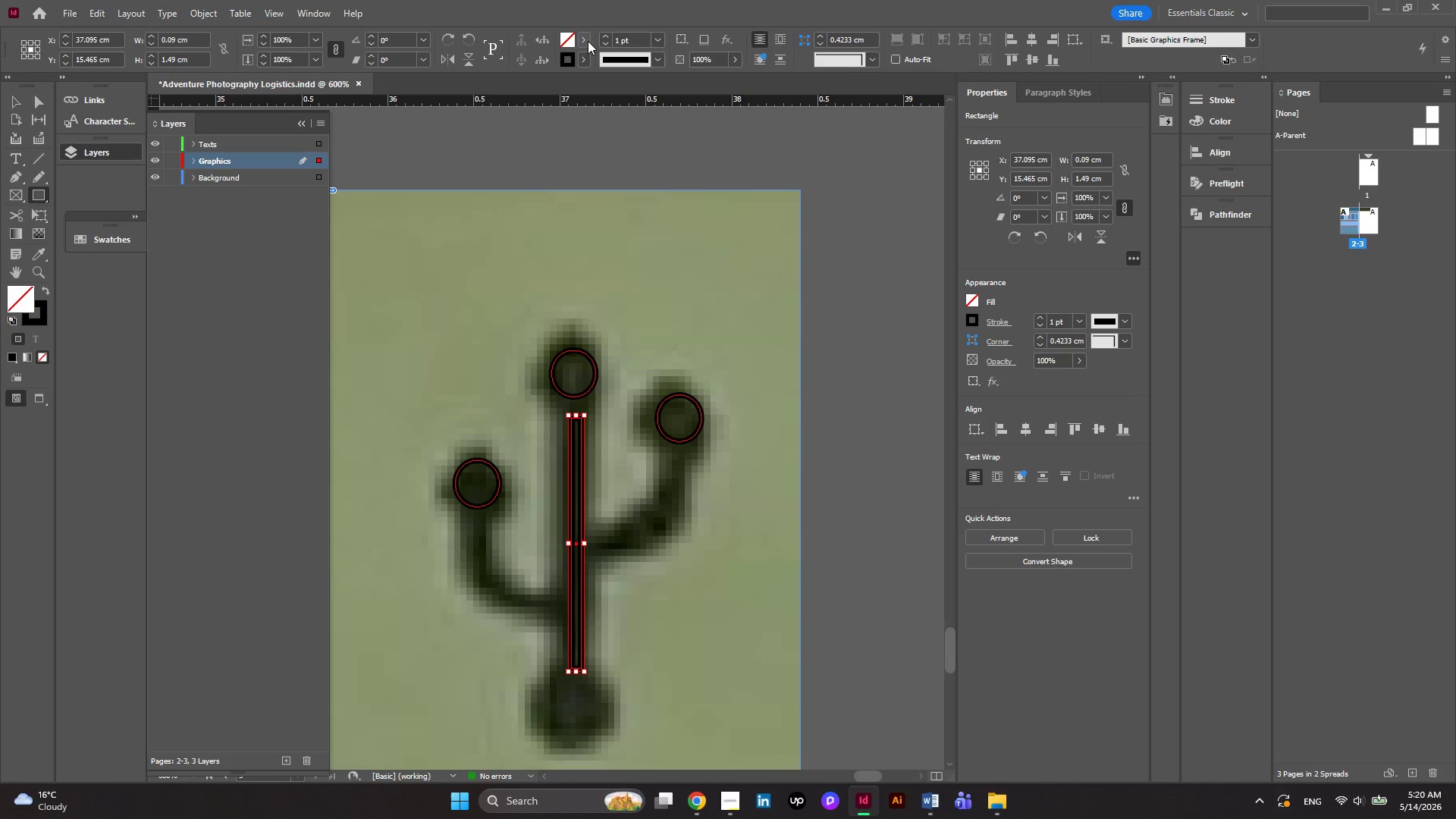 
left_click([582, 57])
 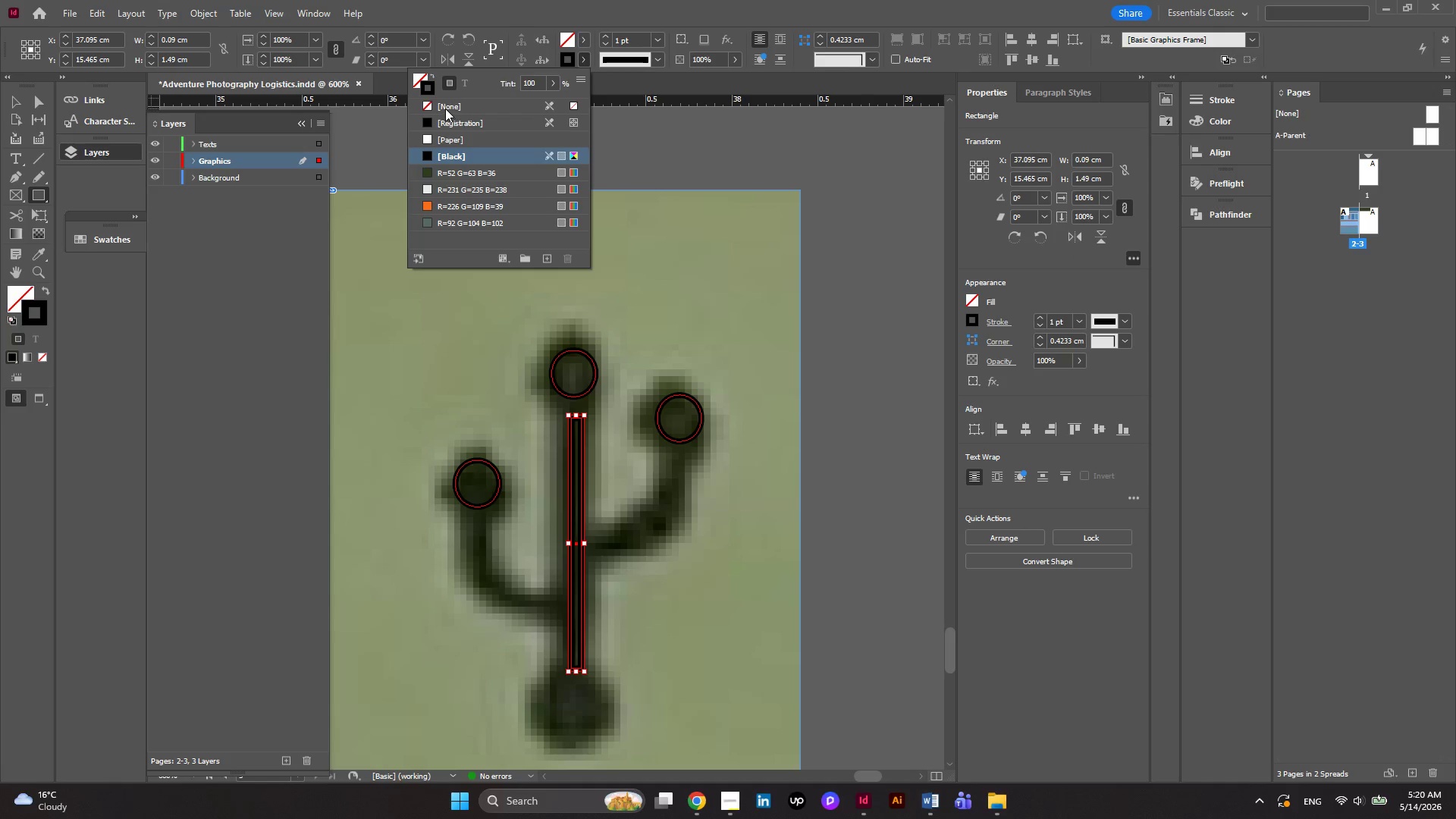 
left_click([431, 106])
 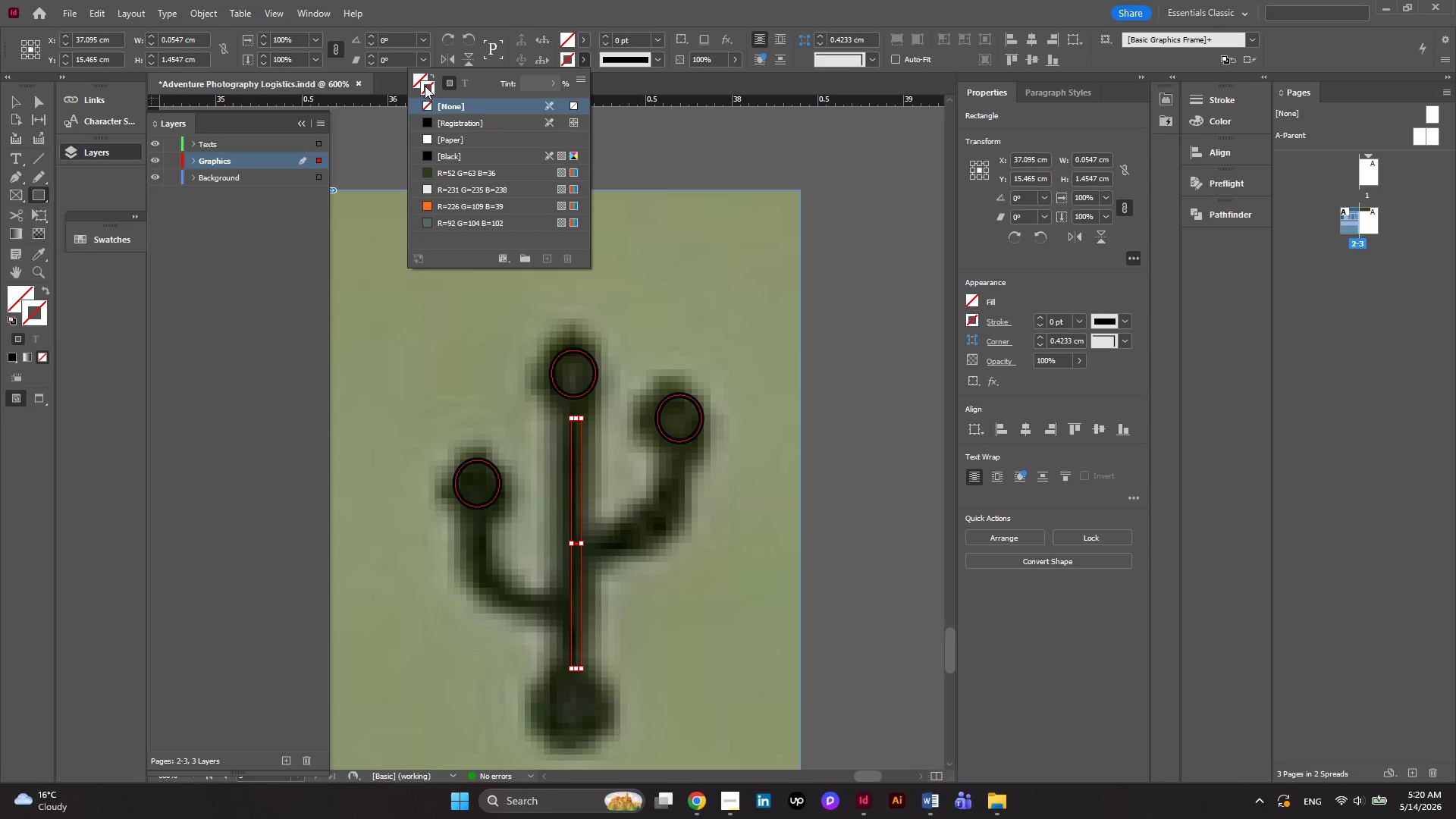 
left_click([420, 77])
 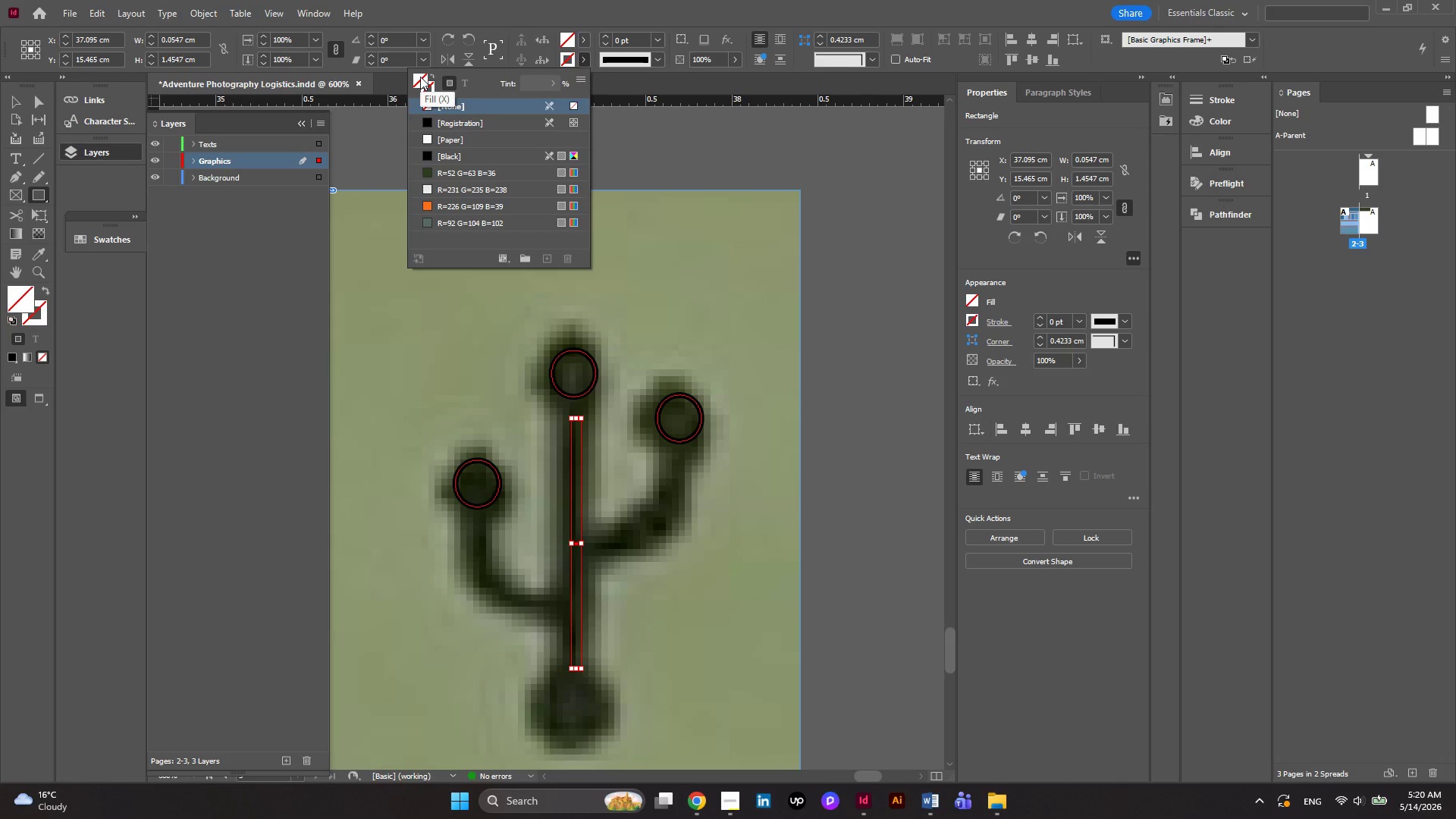 
left_click([420, 77])
 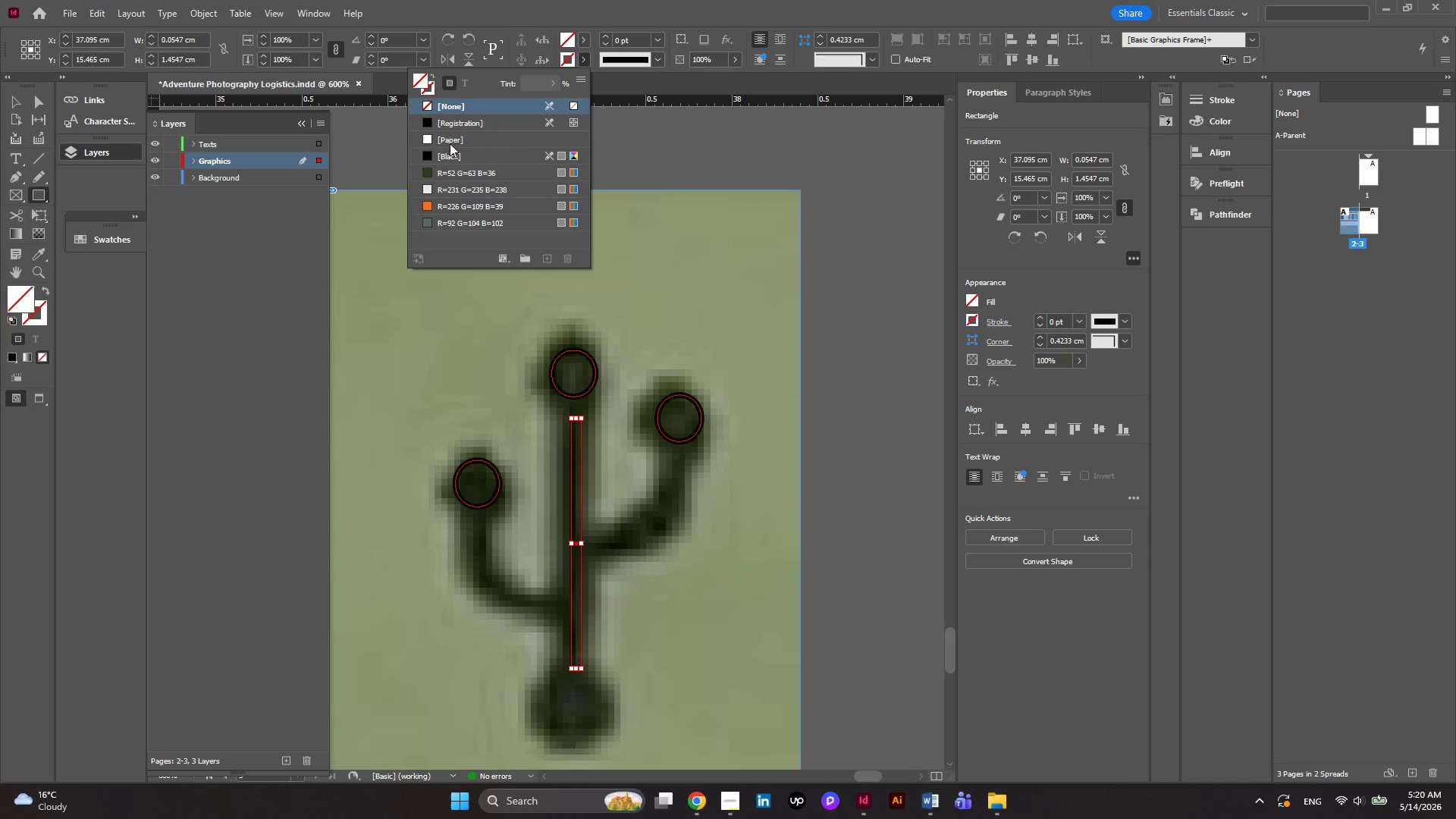 
left_click([434, 155])
 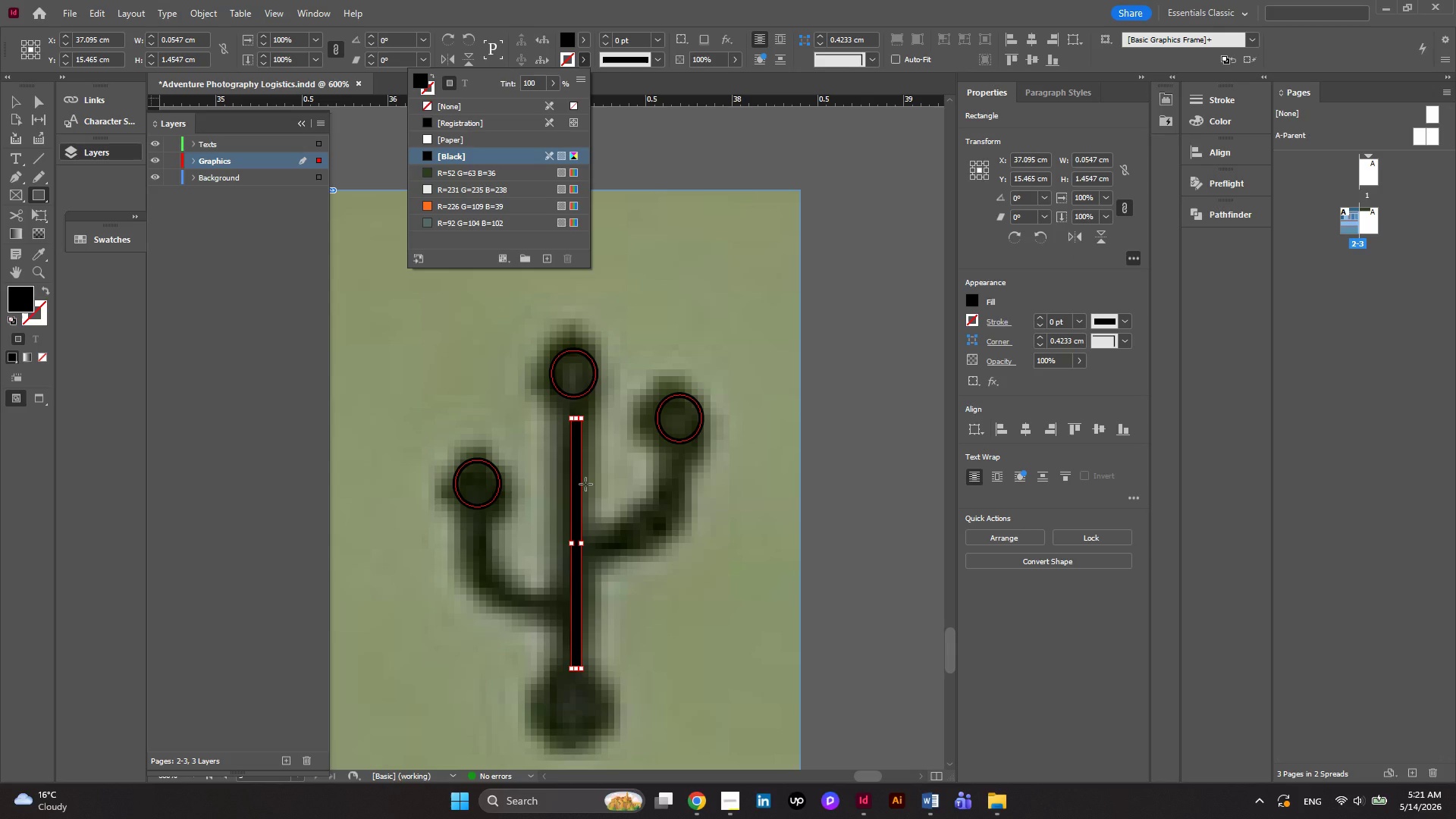 
hold_key(key=AltLeft, duration=0.34)
scroll: coordinate [592, 491], scroll_direction: up, amount: 2.0
 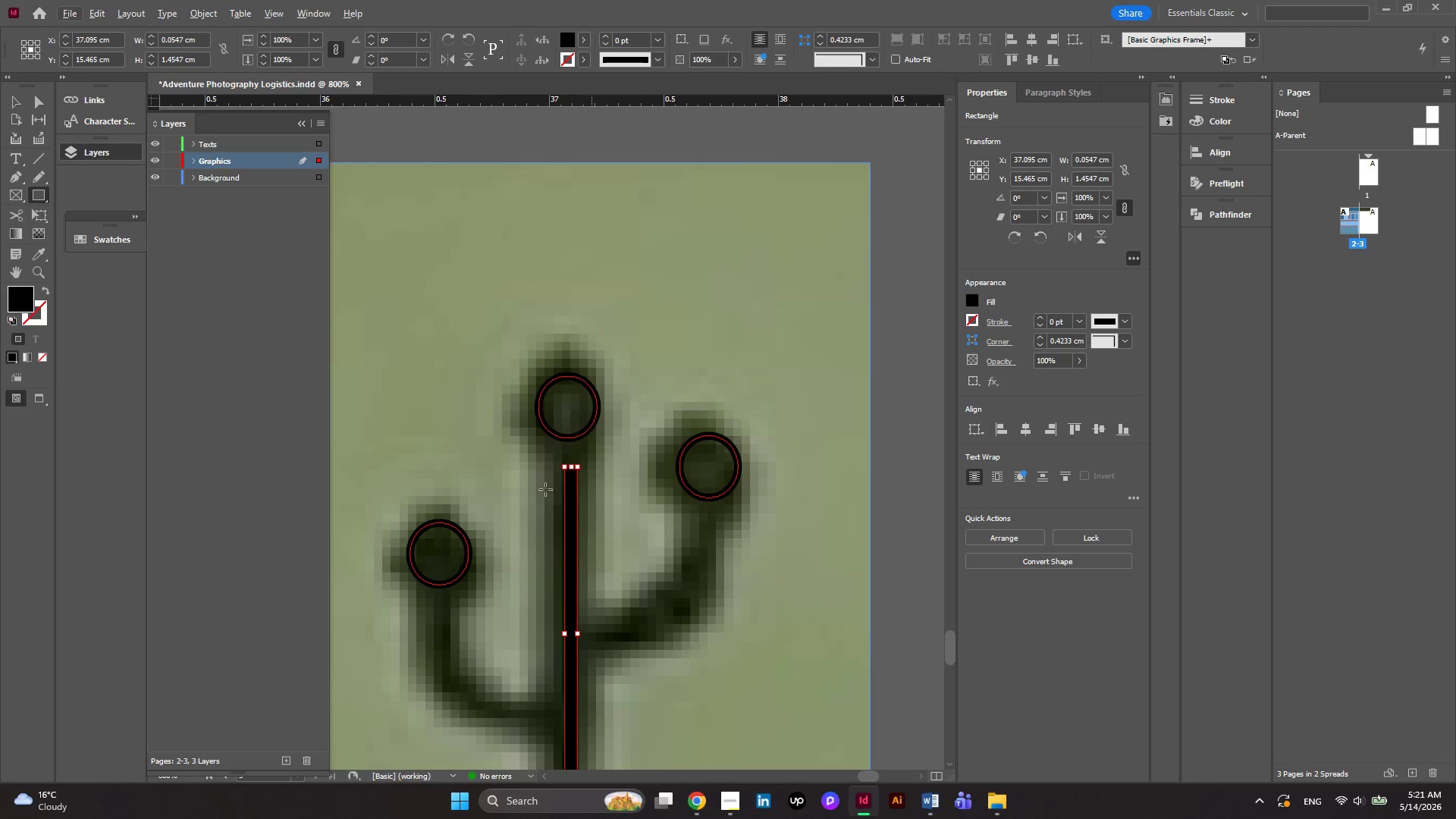 
left_click([15, 102])
 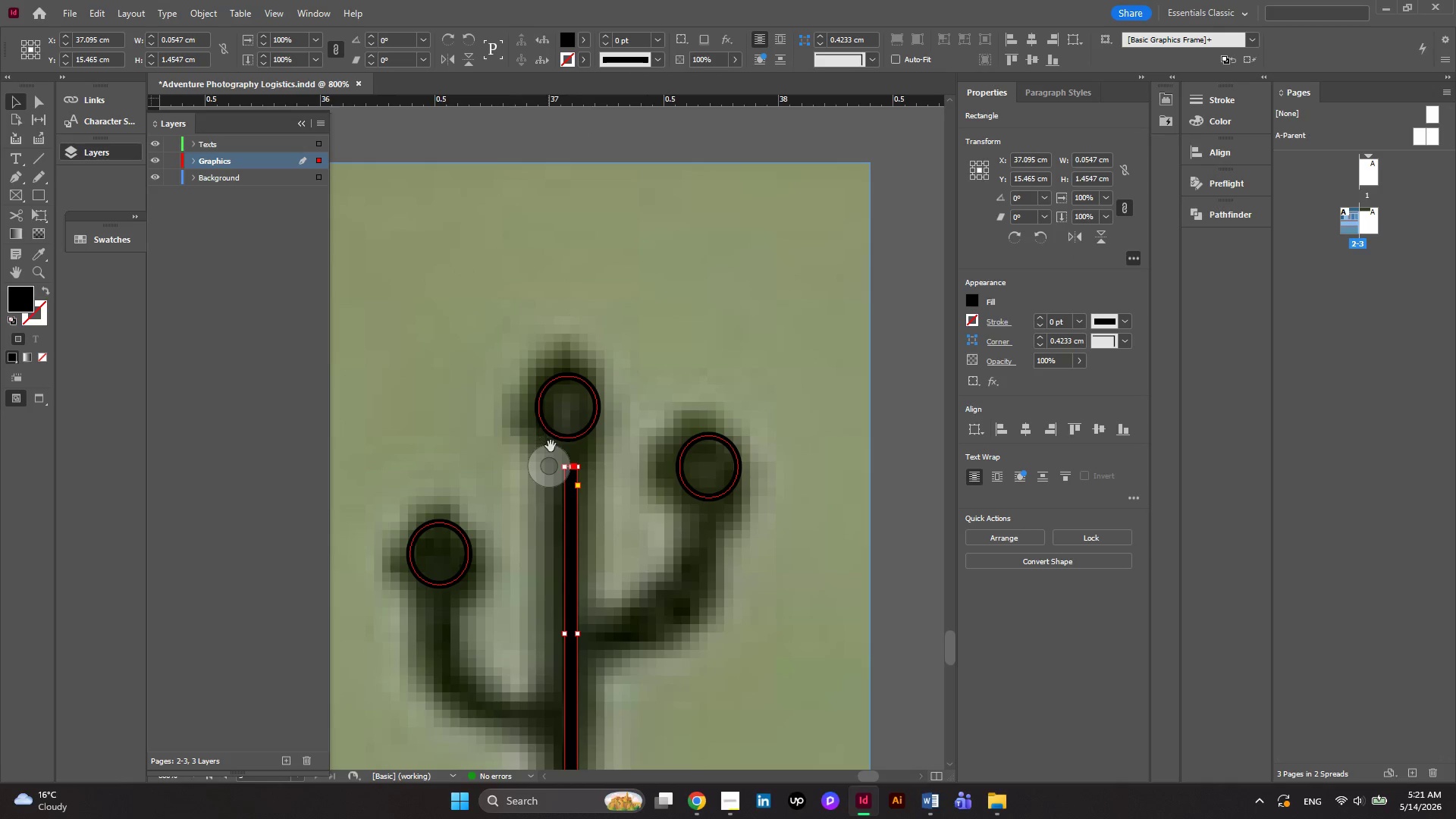 
hold_key(key=AltLeft, duration=0.44)
scroll: coordinate [579, 479], scroll_direction: up, amount: 3.0
 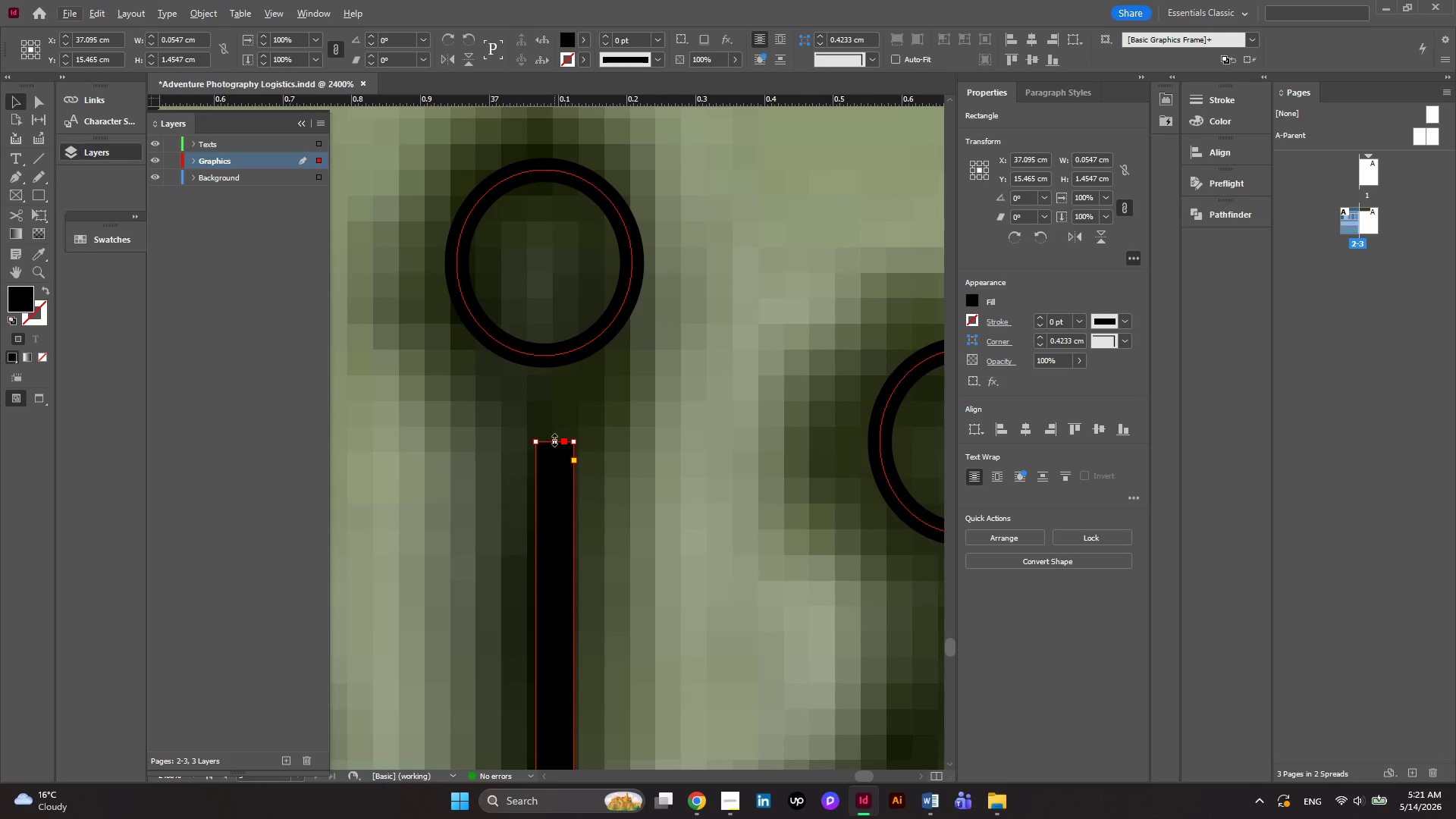 
left_click_drag(start_coordinate=[554, 440], to_coordinate=[558, 356])
 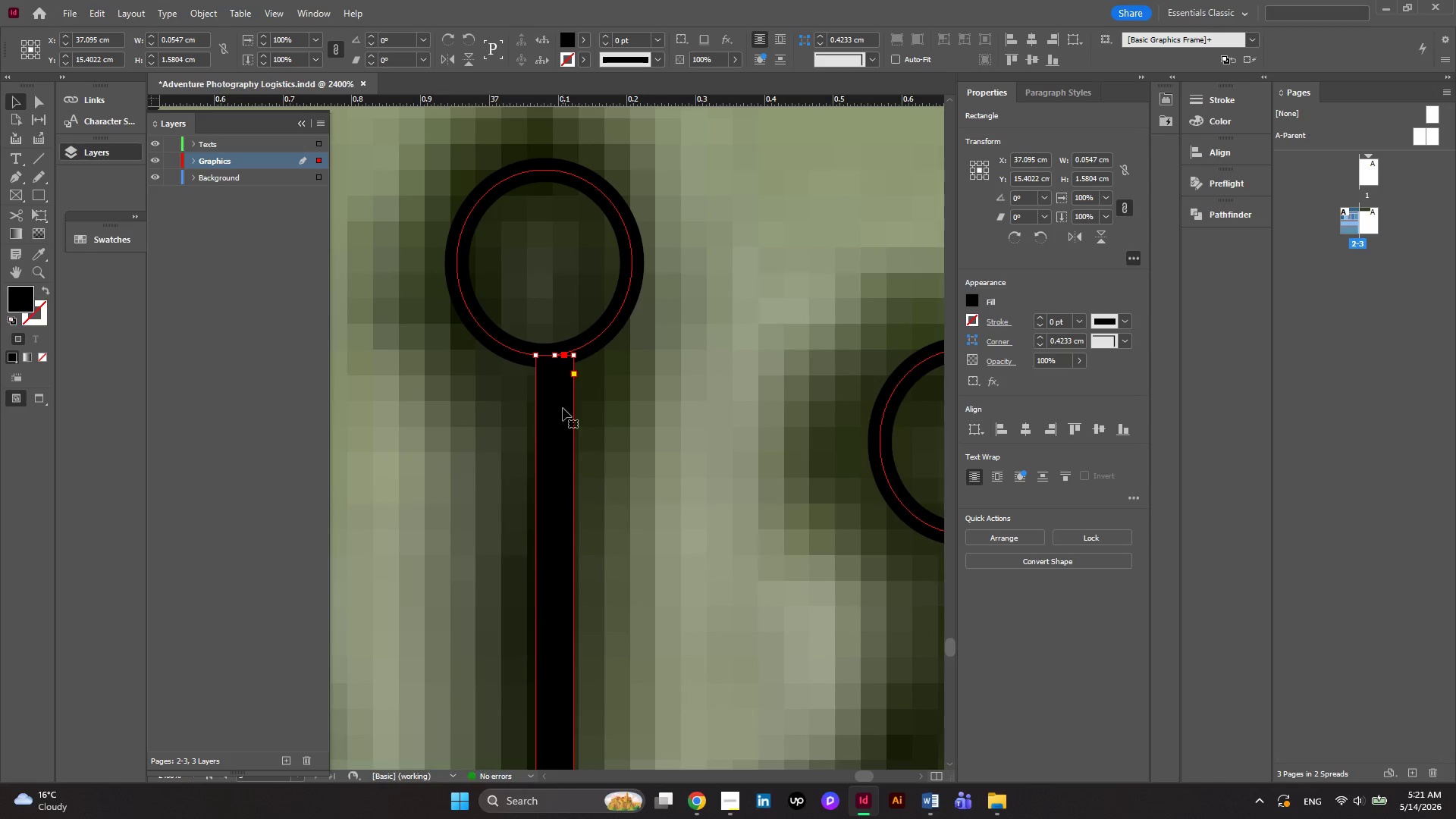 
key(Alt+AltLeft)
 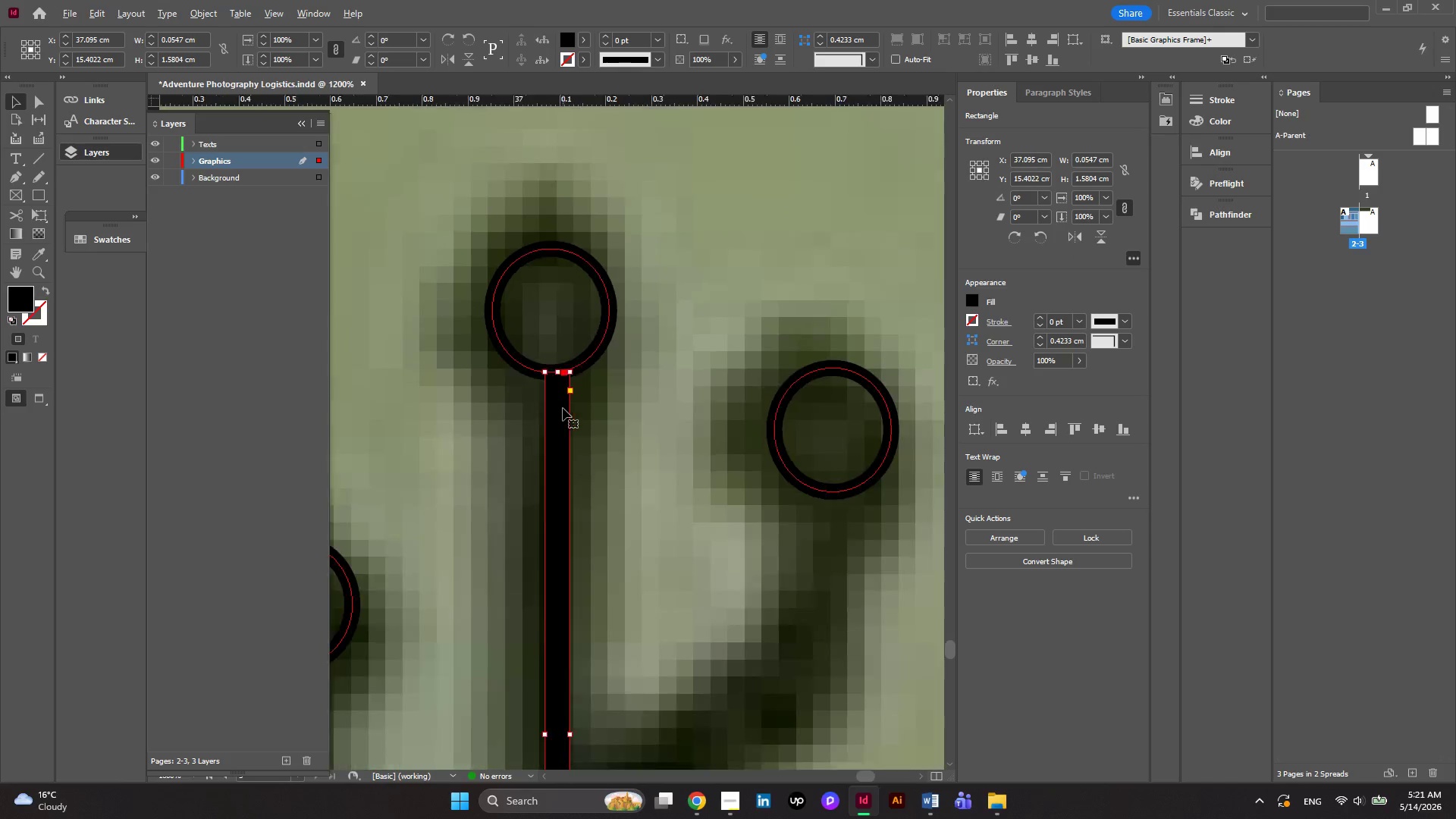 
scroll: coordinate [563, 408], scroll_direction: down, amount: 2.0
 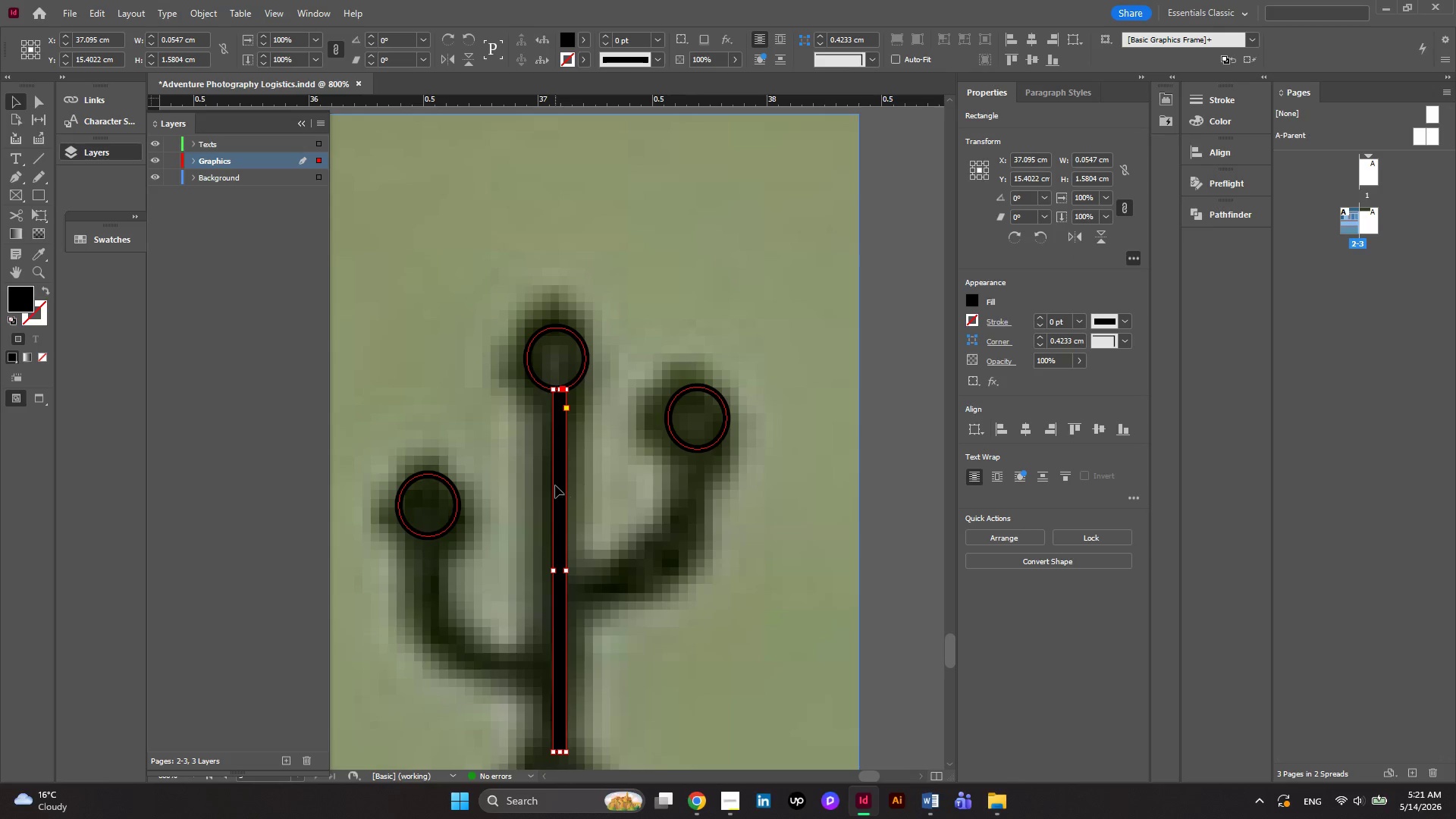 
left_click([555, 485])
 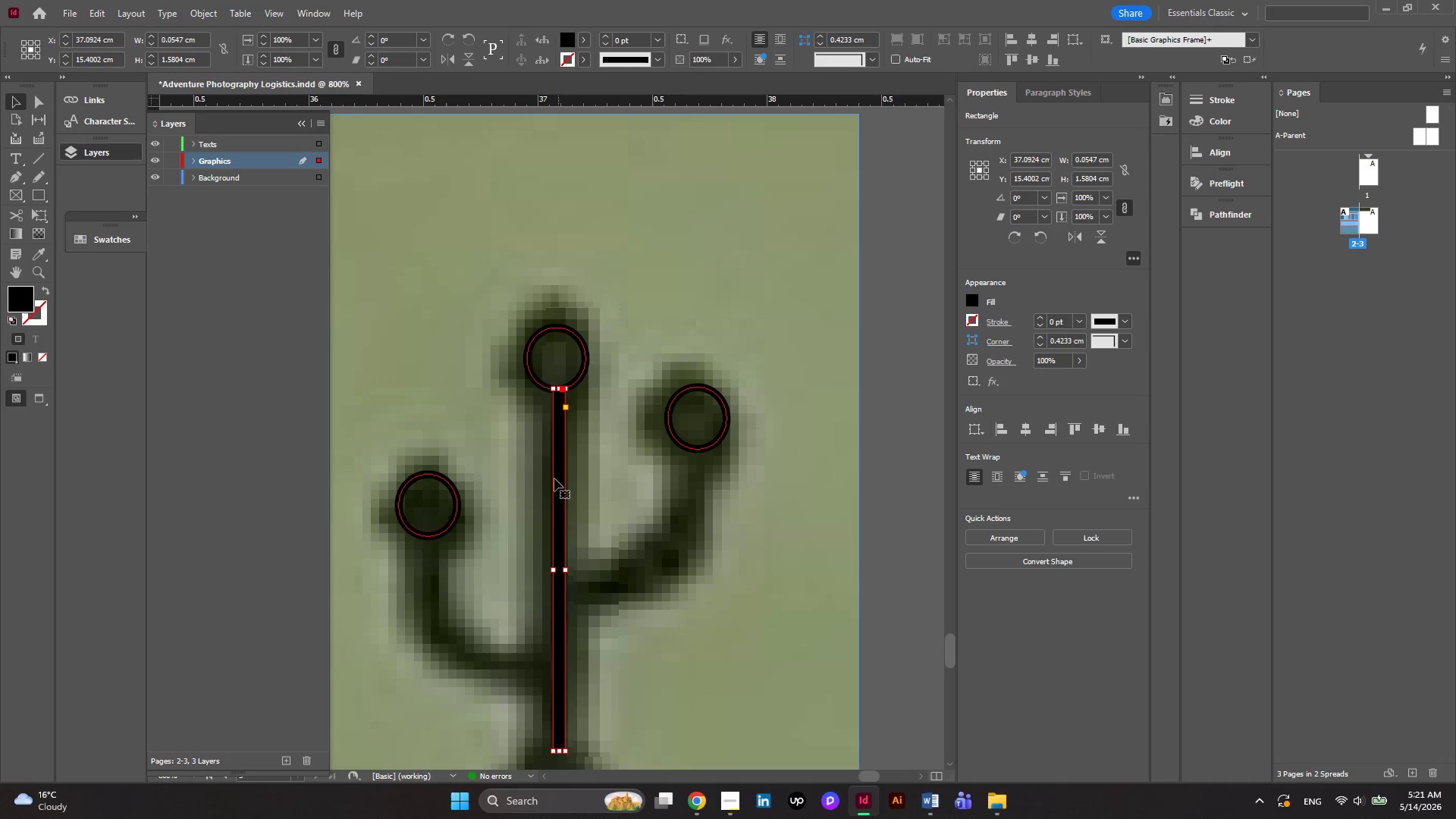 
key(Alt+AltLeft)
 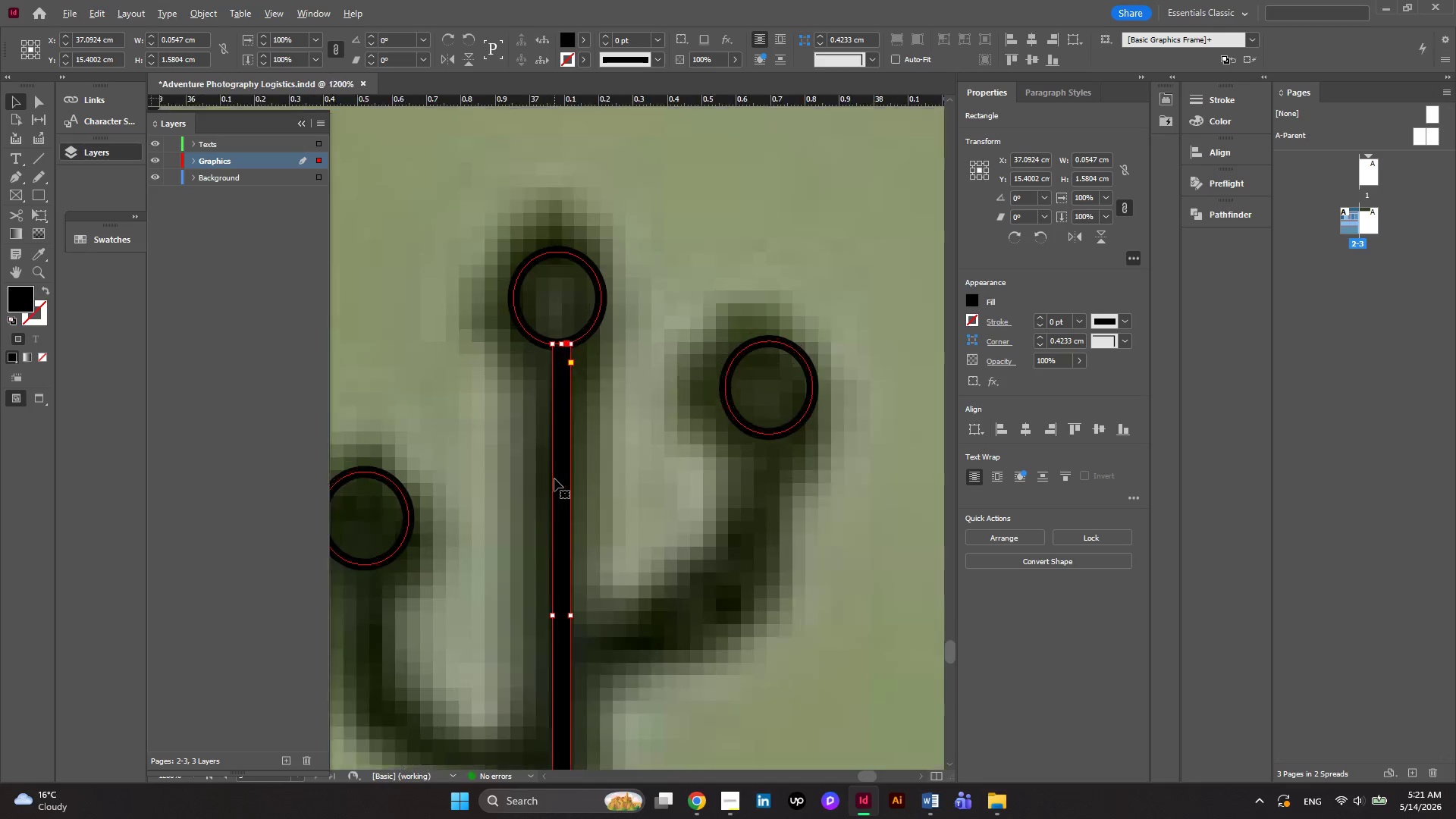 
scroll: coordinate [554, 479], scroll_direction: up, amount: 2.0
 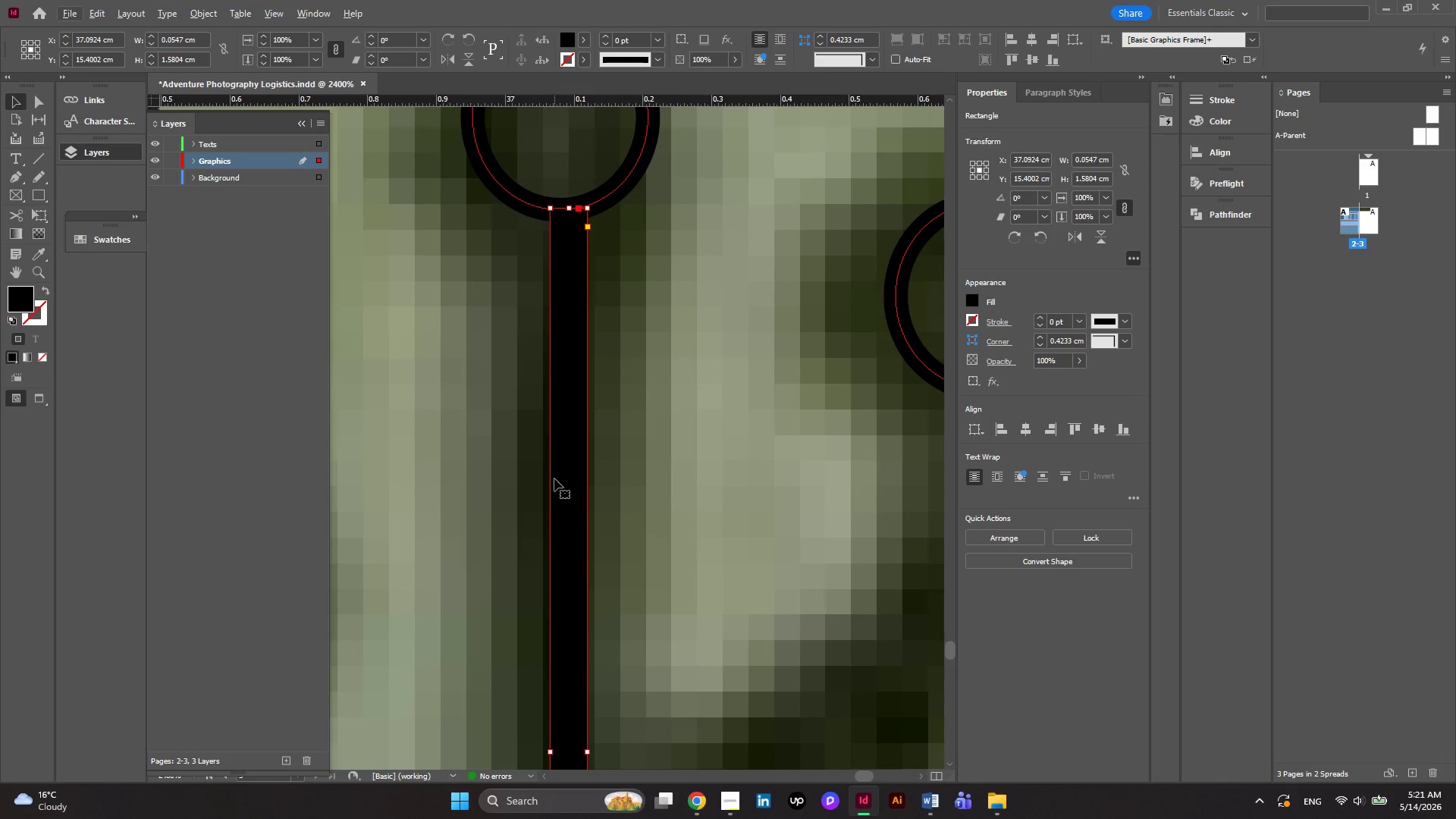 
key(ArrowLeft)
 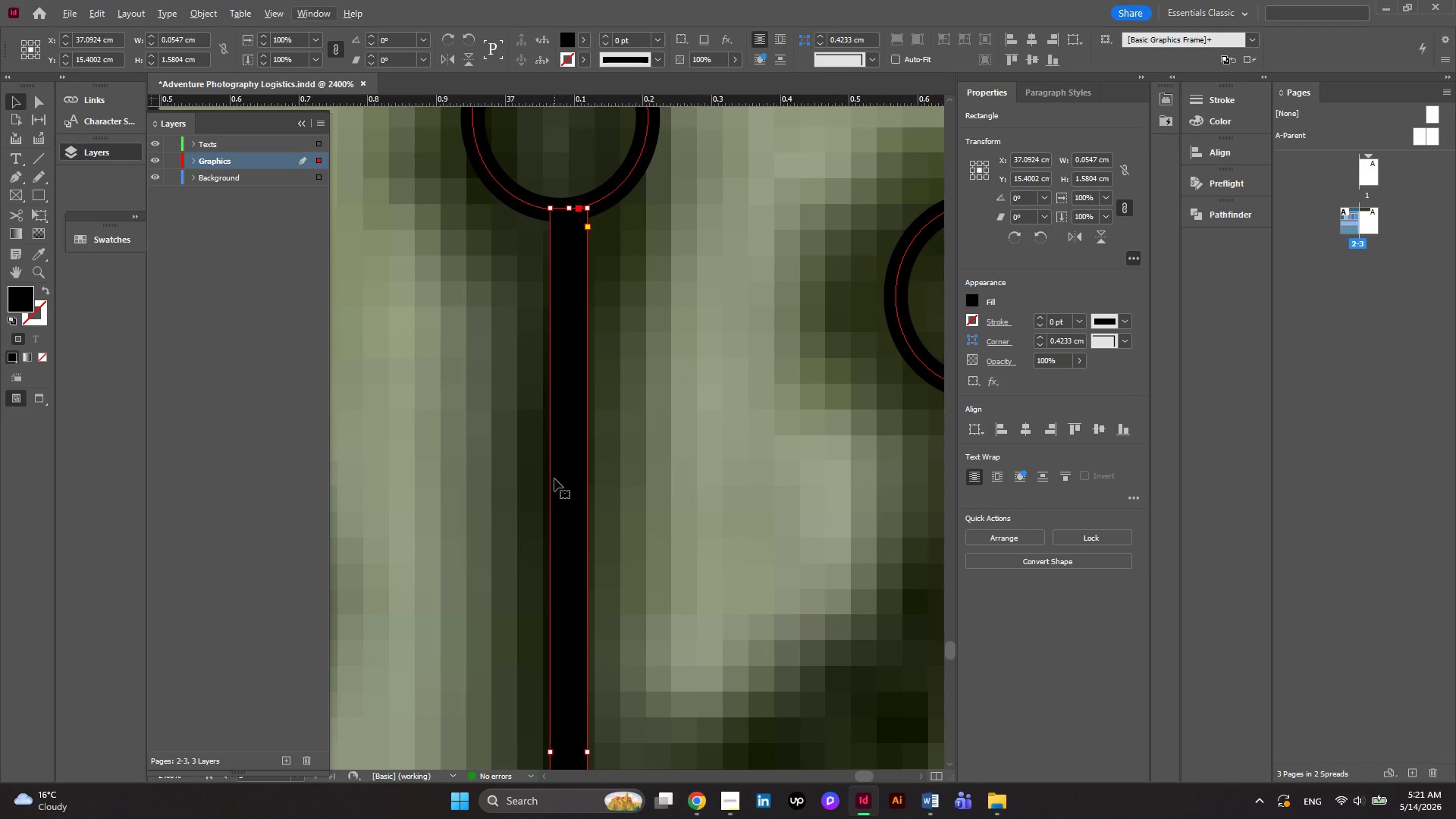 
key(ArrowLeft)
 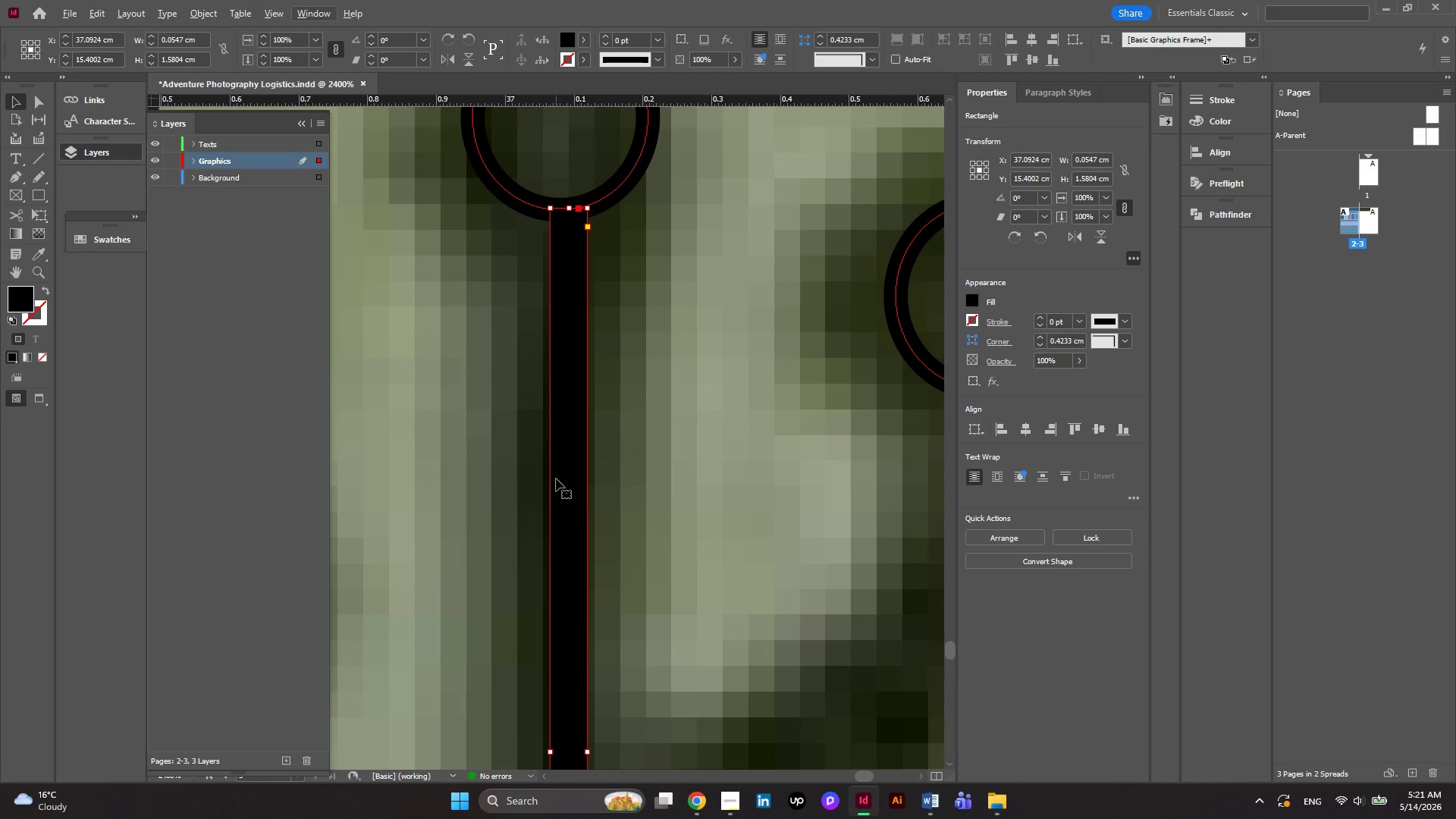 
hold_key(key=AltLeft, duration=0.38)
 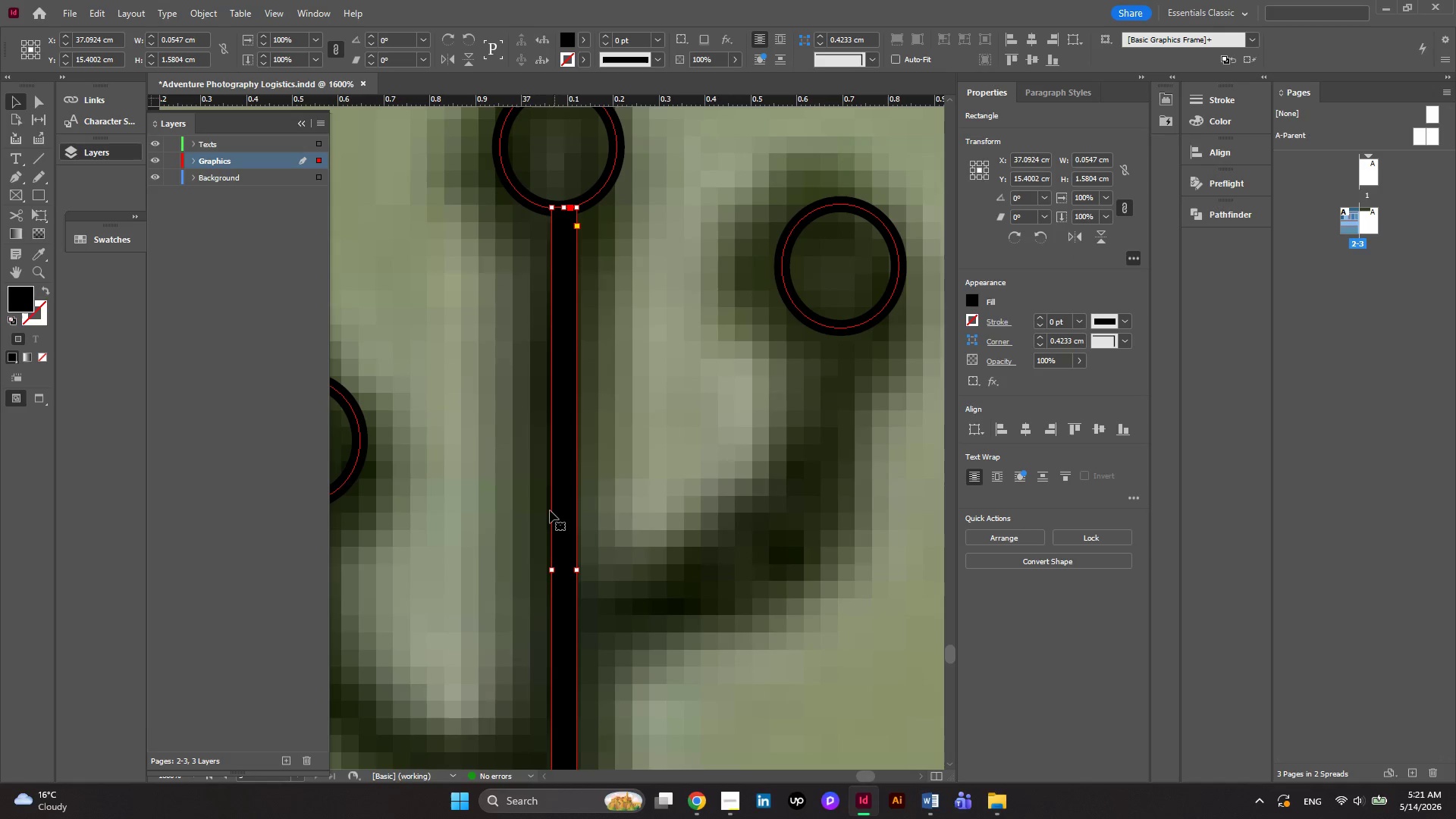 
scroll: coordinate [554, 499], scroll_direction: down, amount: 3.0
 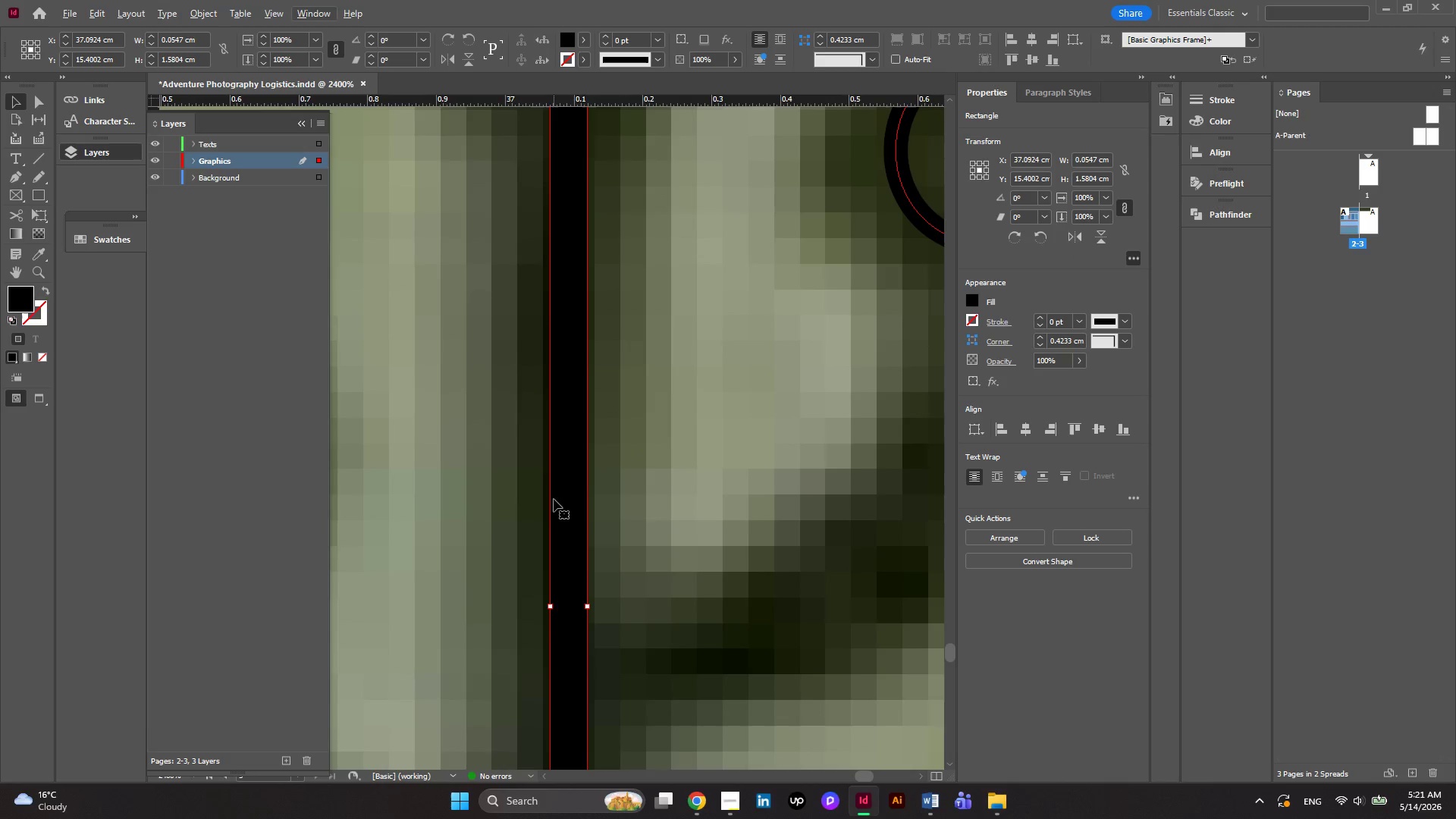 
scroll: coordinate [554, 499], scroll_direction: none, amount: 0.0
 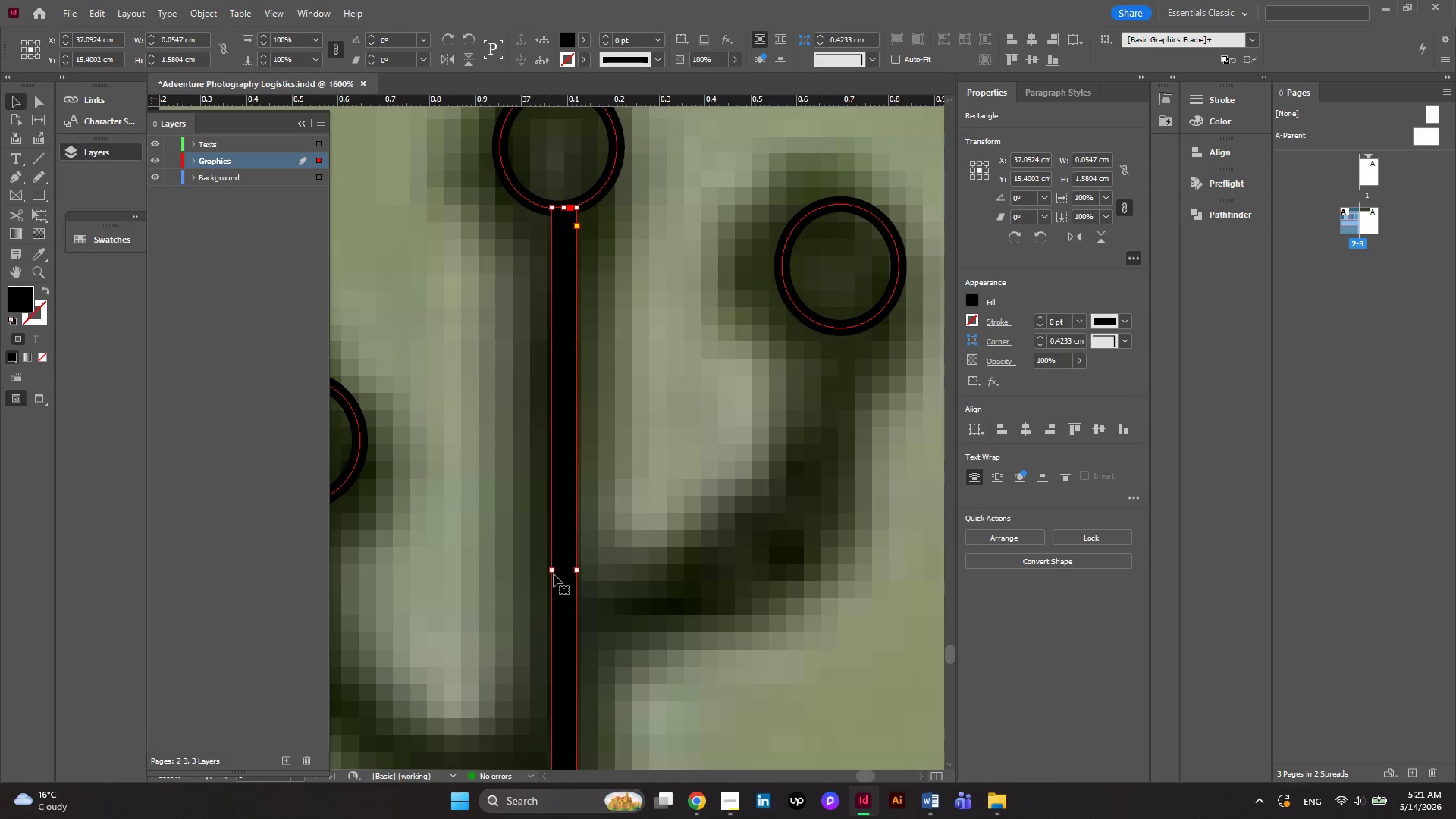 
left_click_drag(start_coordinate=[554, 567], to_coordinate=[547, 570])
 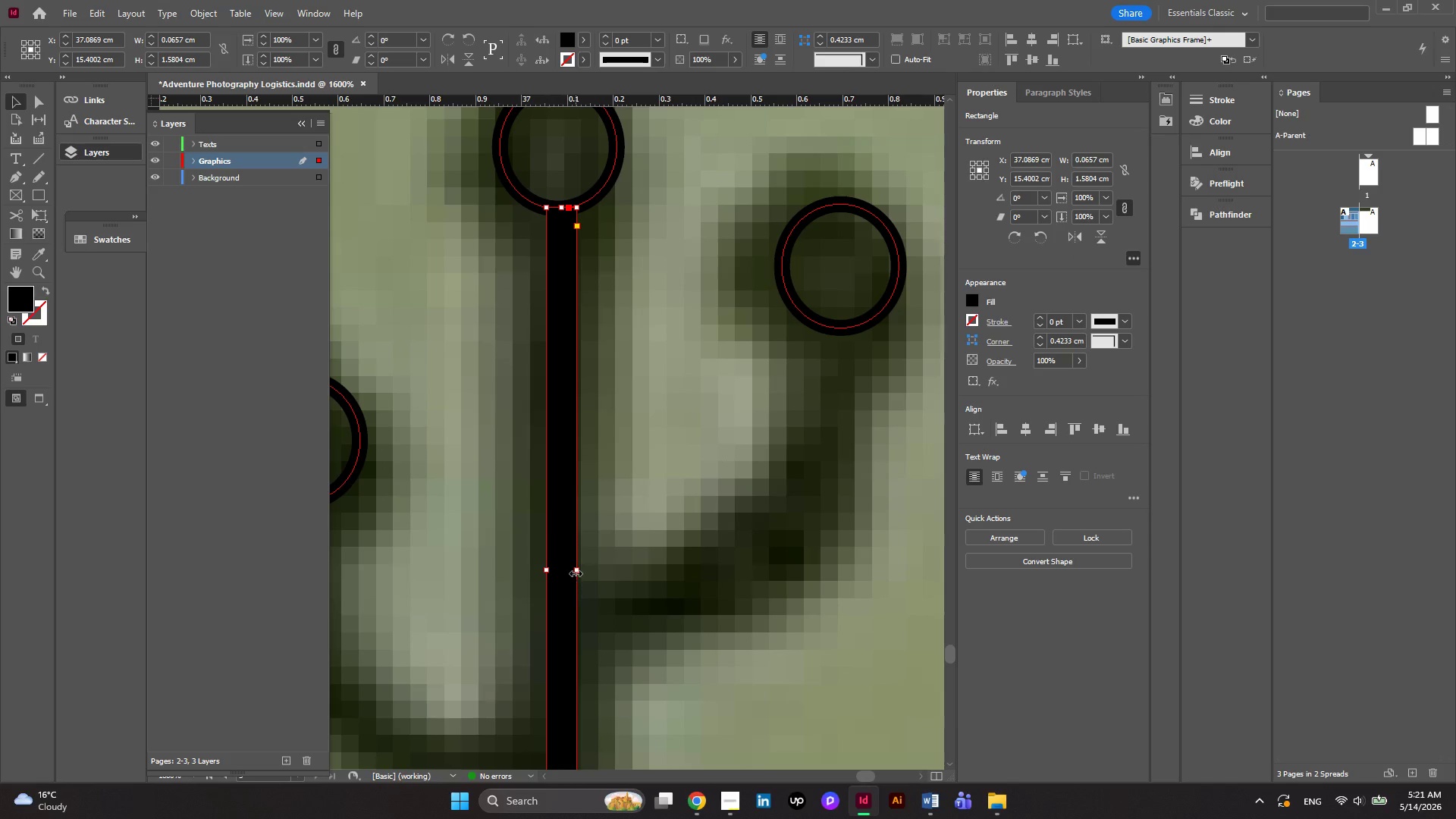 
left_click_drag(start_coordinate=[576, 571], to_coordinate=[569, 571])
 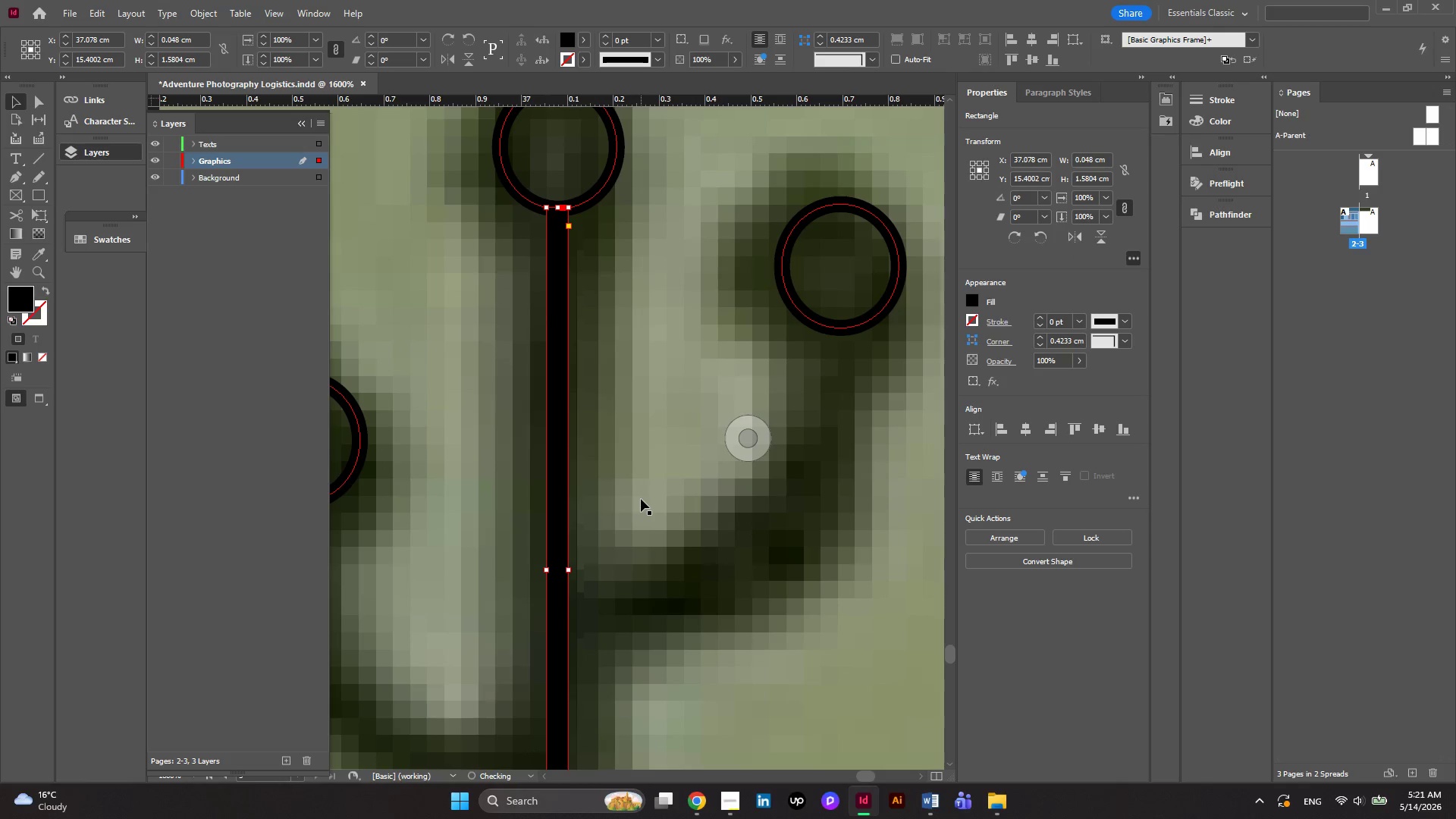 
scroll: coordinate [641, 499], scroll_direction: down, amount: 7.0
 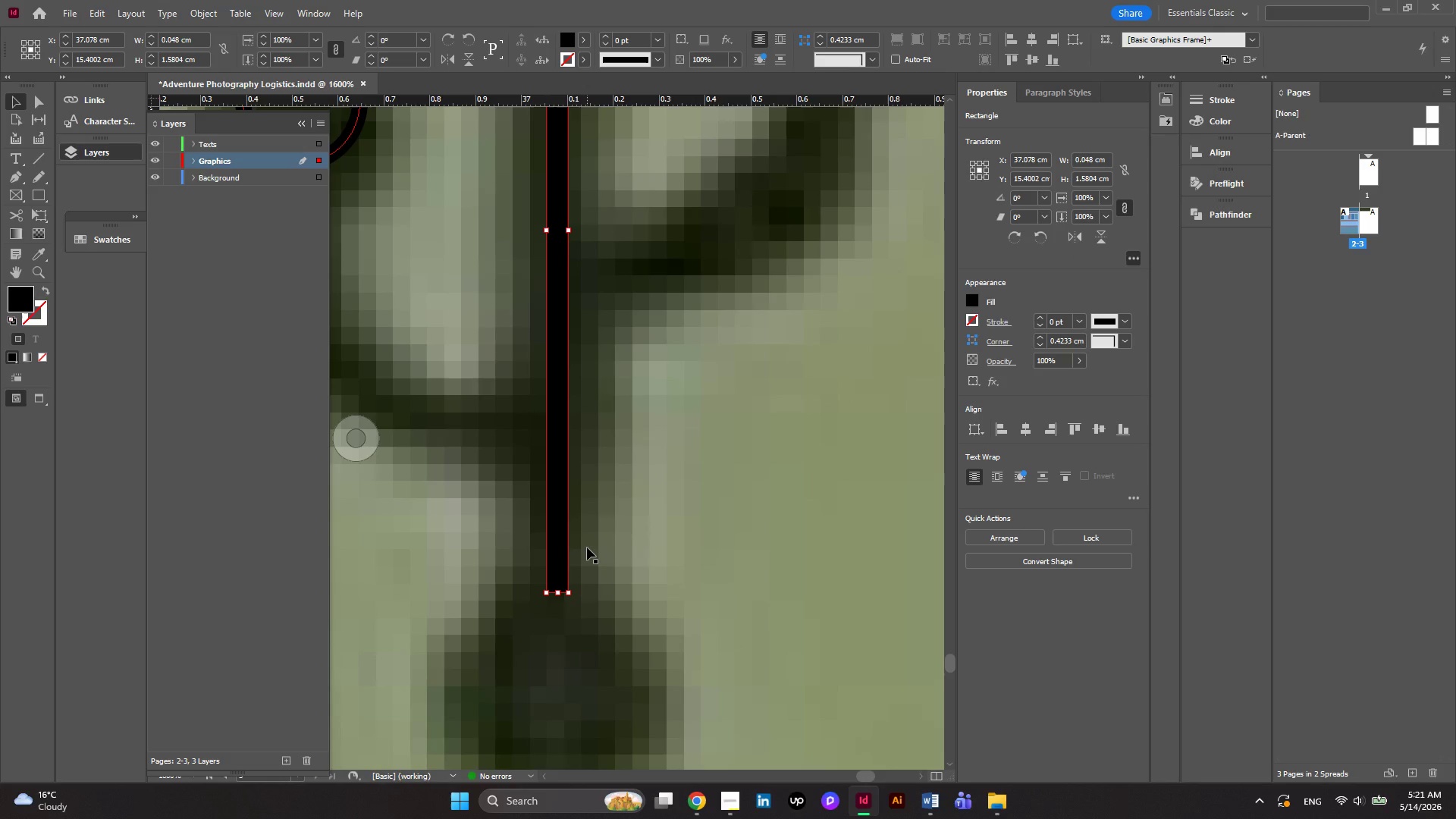 
hold_key(key=AltLeft, duration=0.75)
scroll: coordinate [587, 548], scroll_direction: down, amount: 2.0
 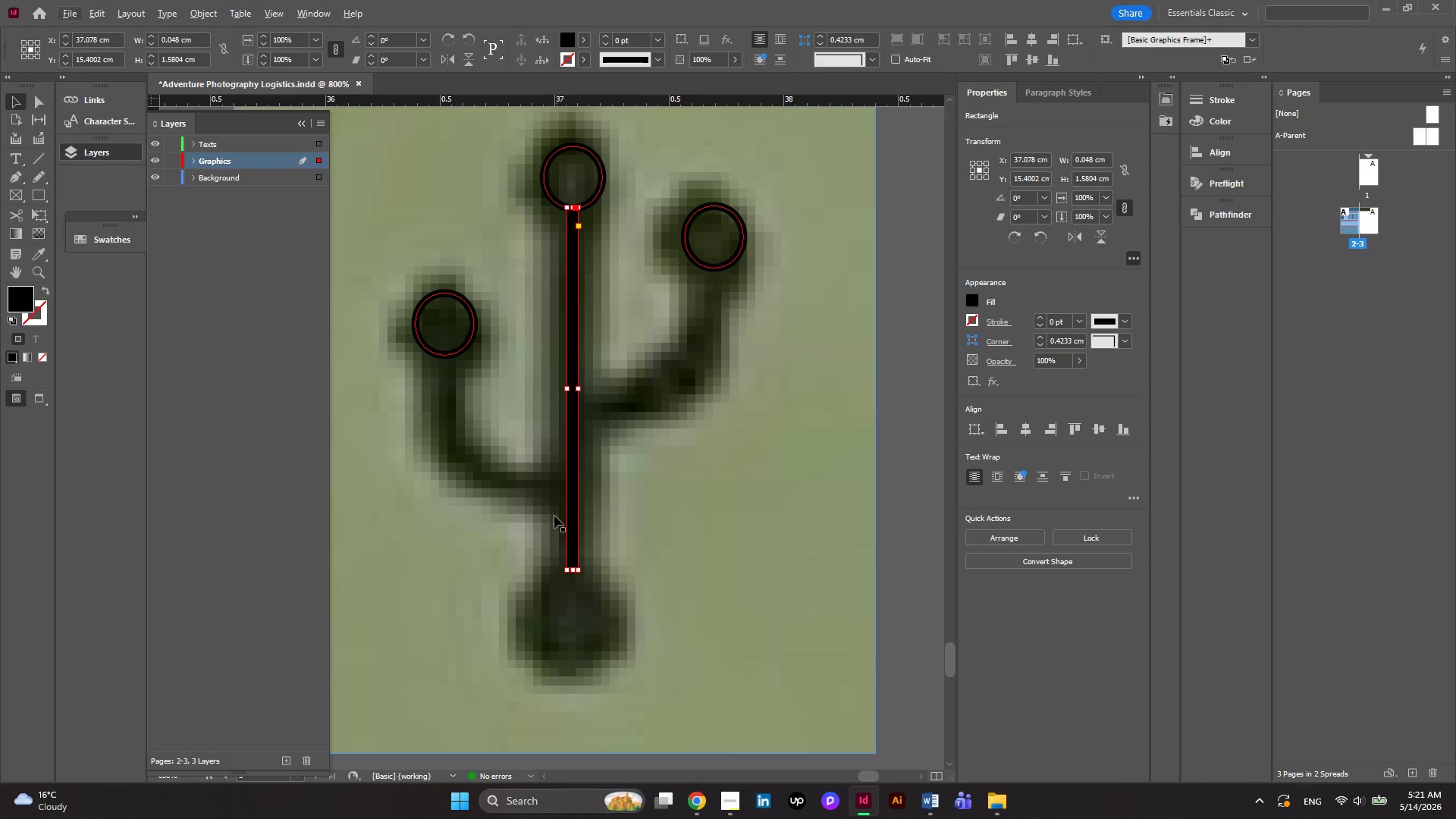 
scroll: coordinate [551, 510], scroll_direction: up, amount: 1.0
 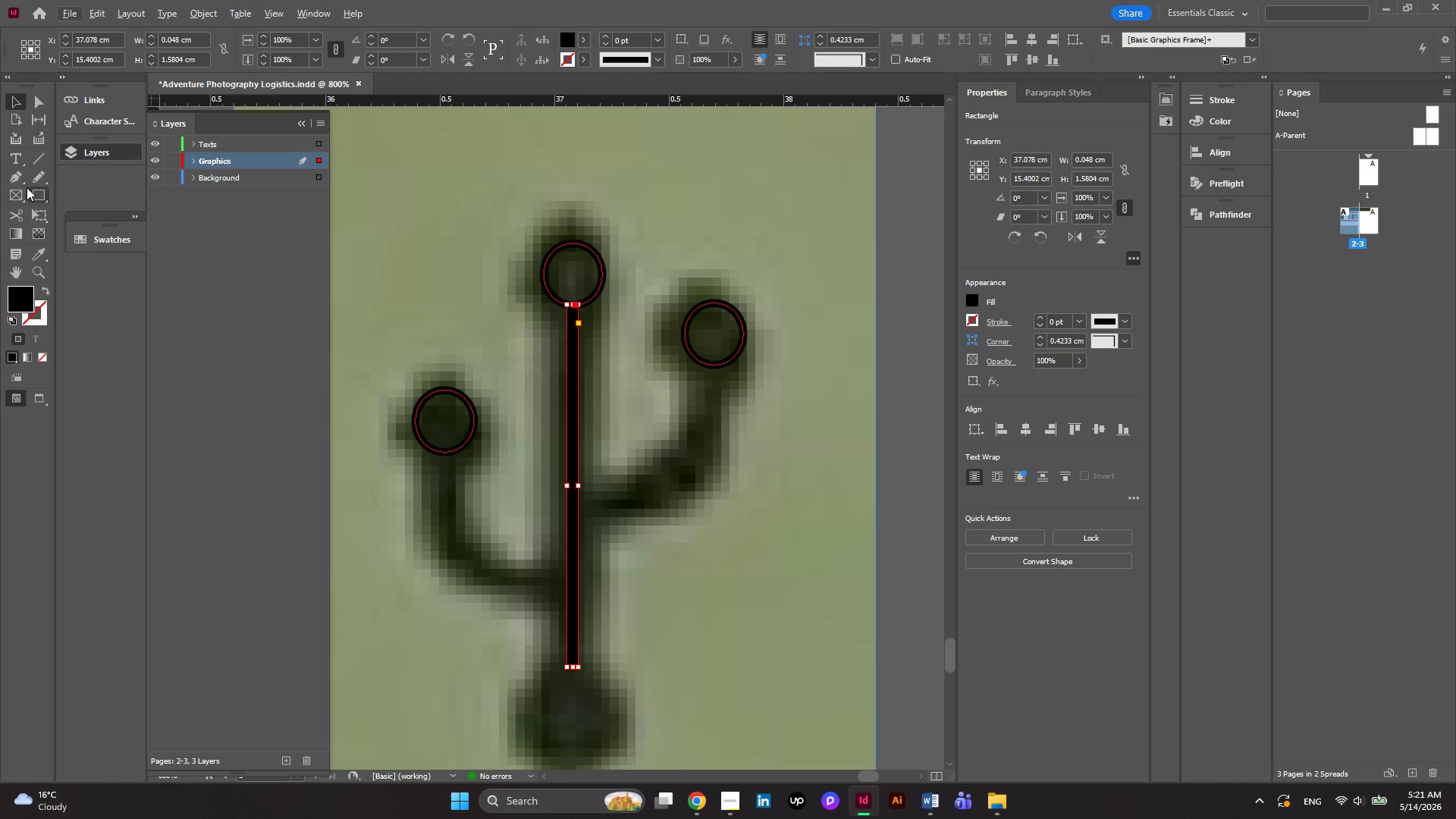 
left_click([15, 175])
 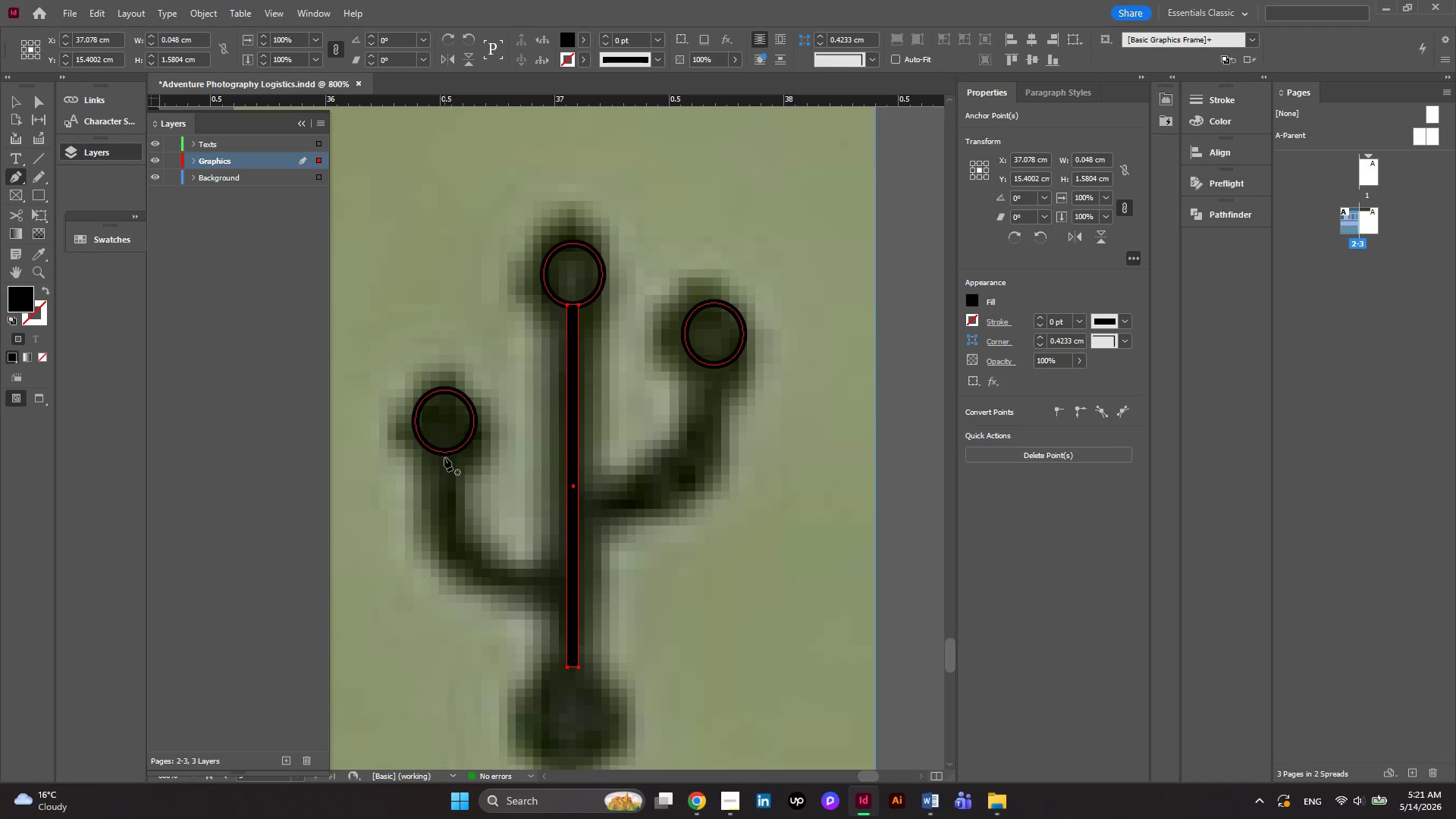 
left_click([443, 453])
 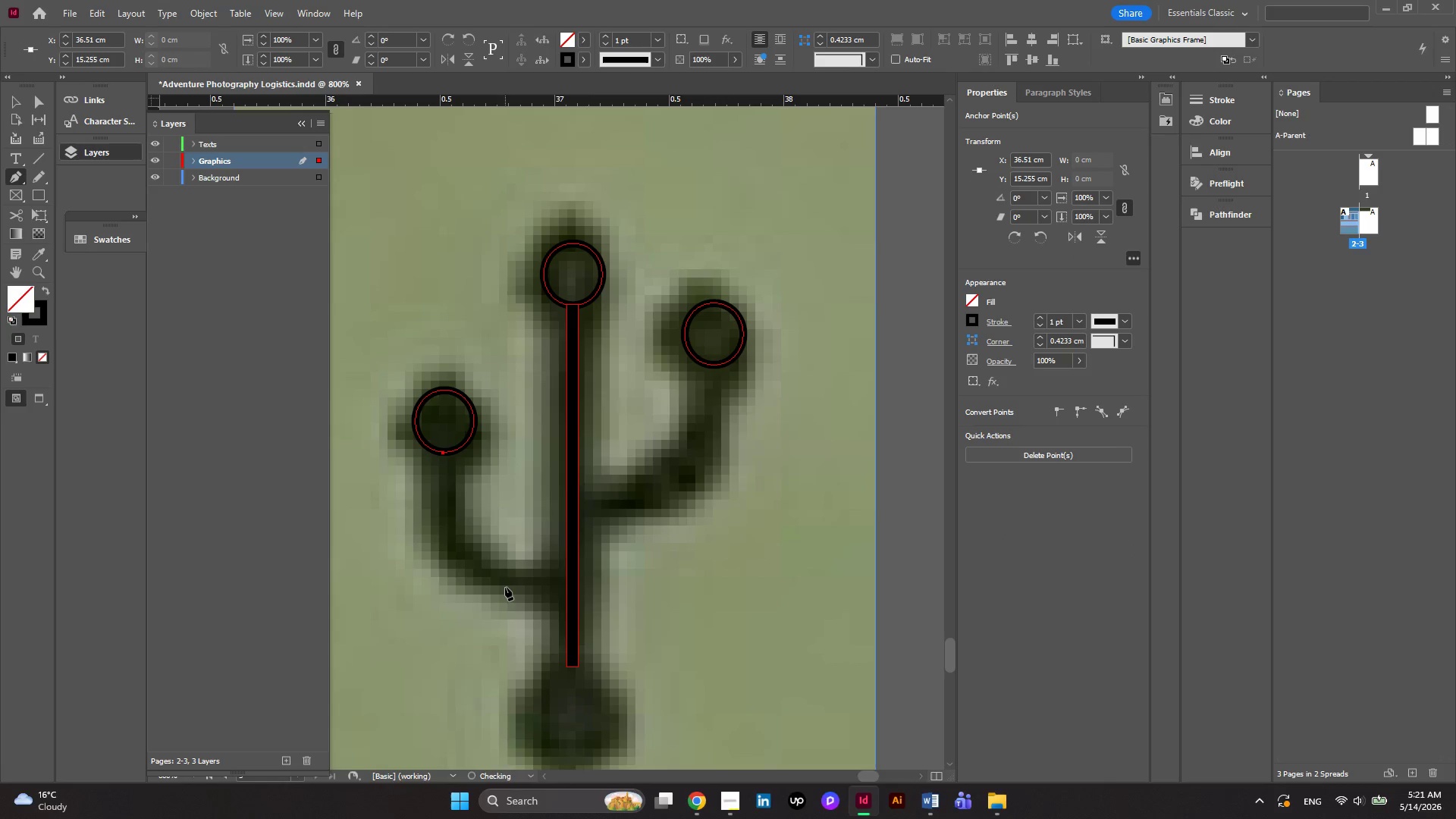 
left_click_drag(start_coordinate=[505, 588], to_coordinate=[584, 601])
 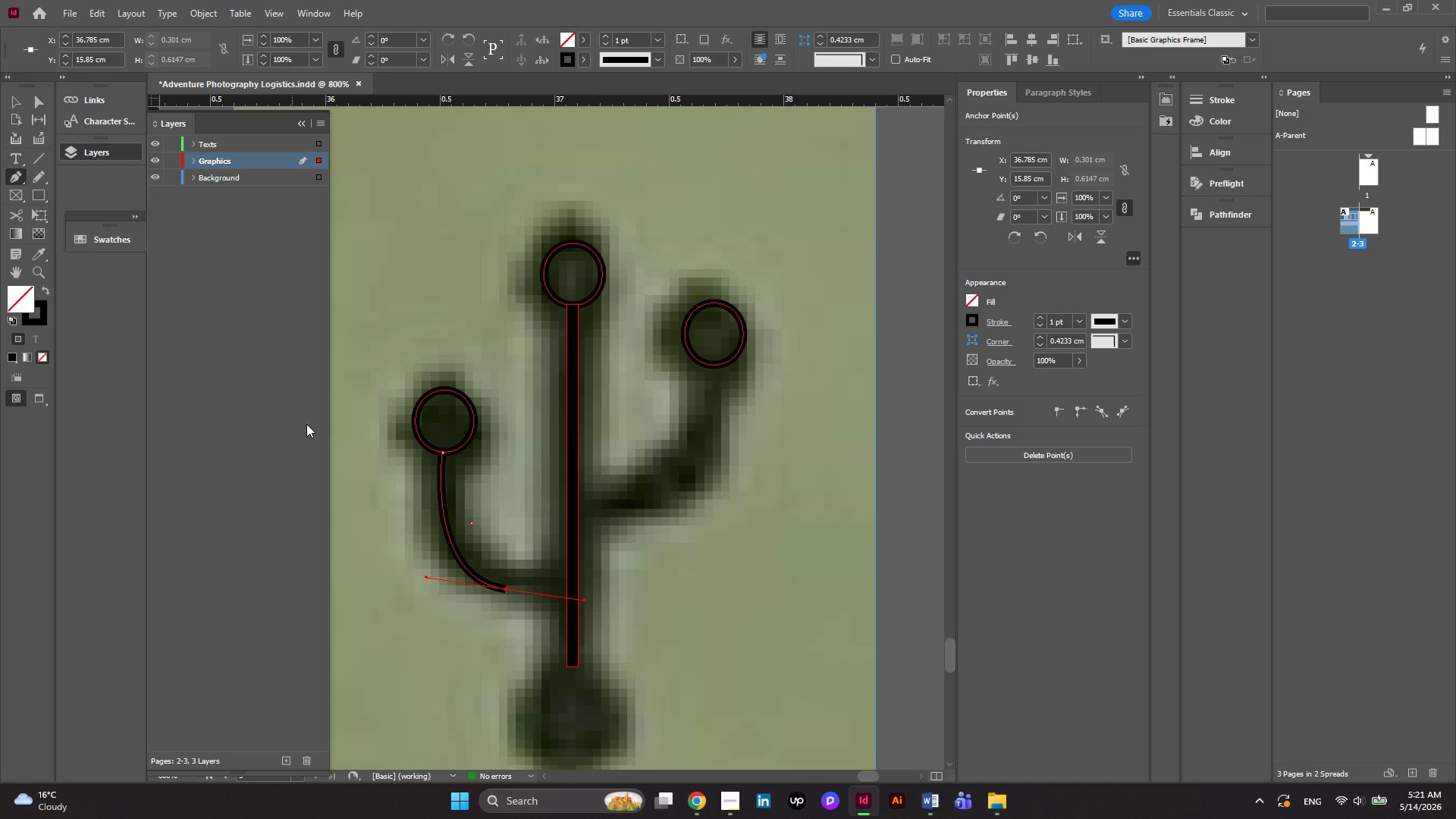 
left_click([17, 180])
 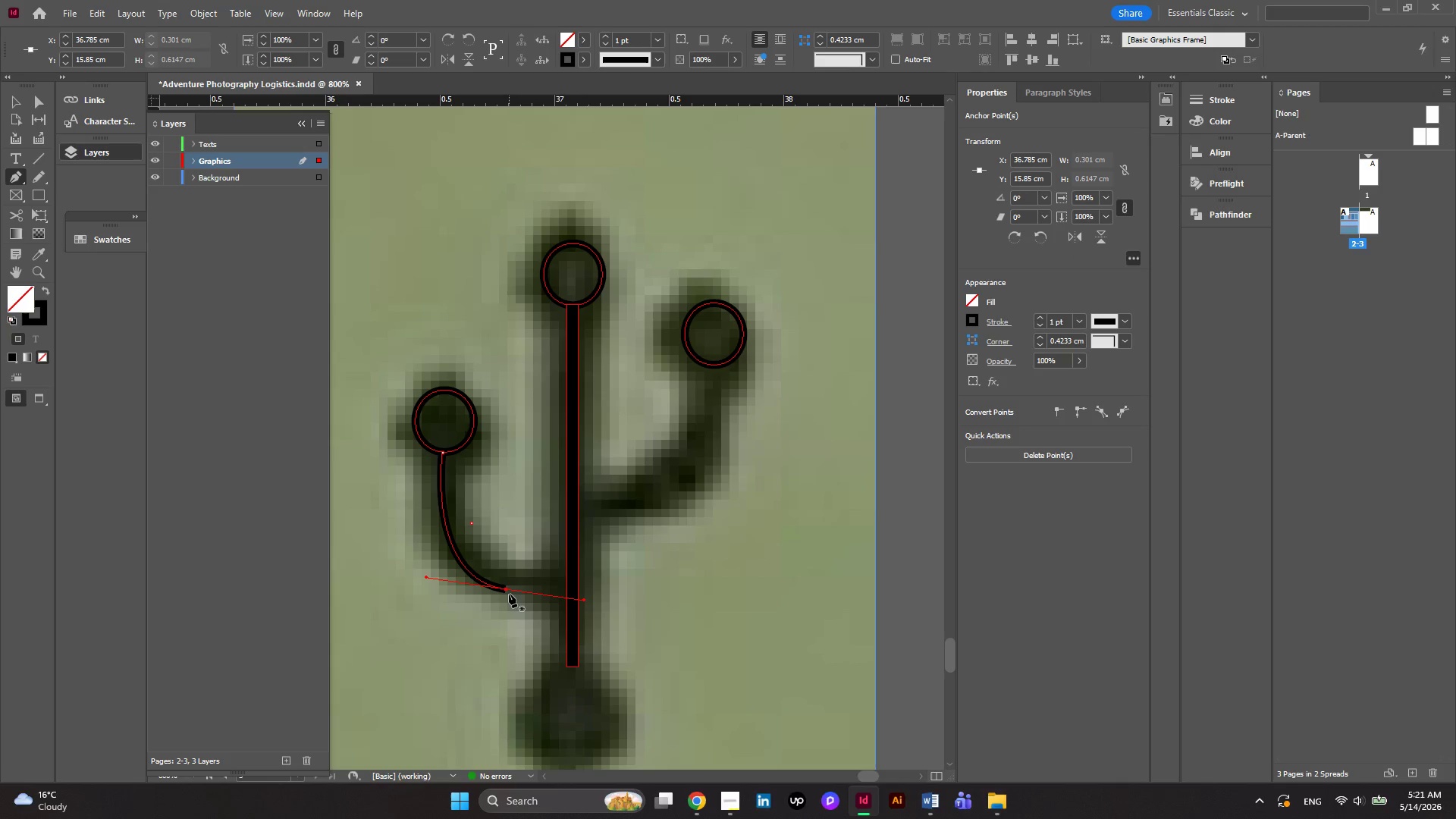 
left_click([506, 591])
 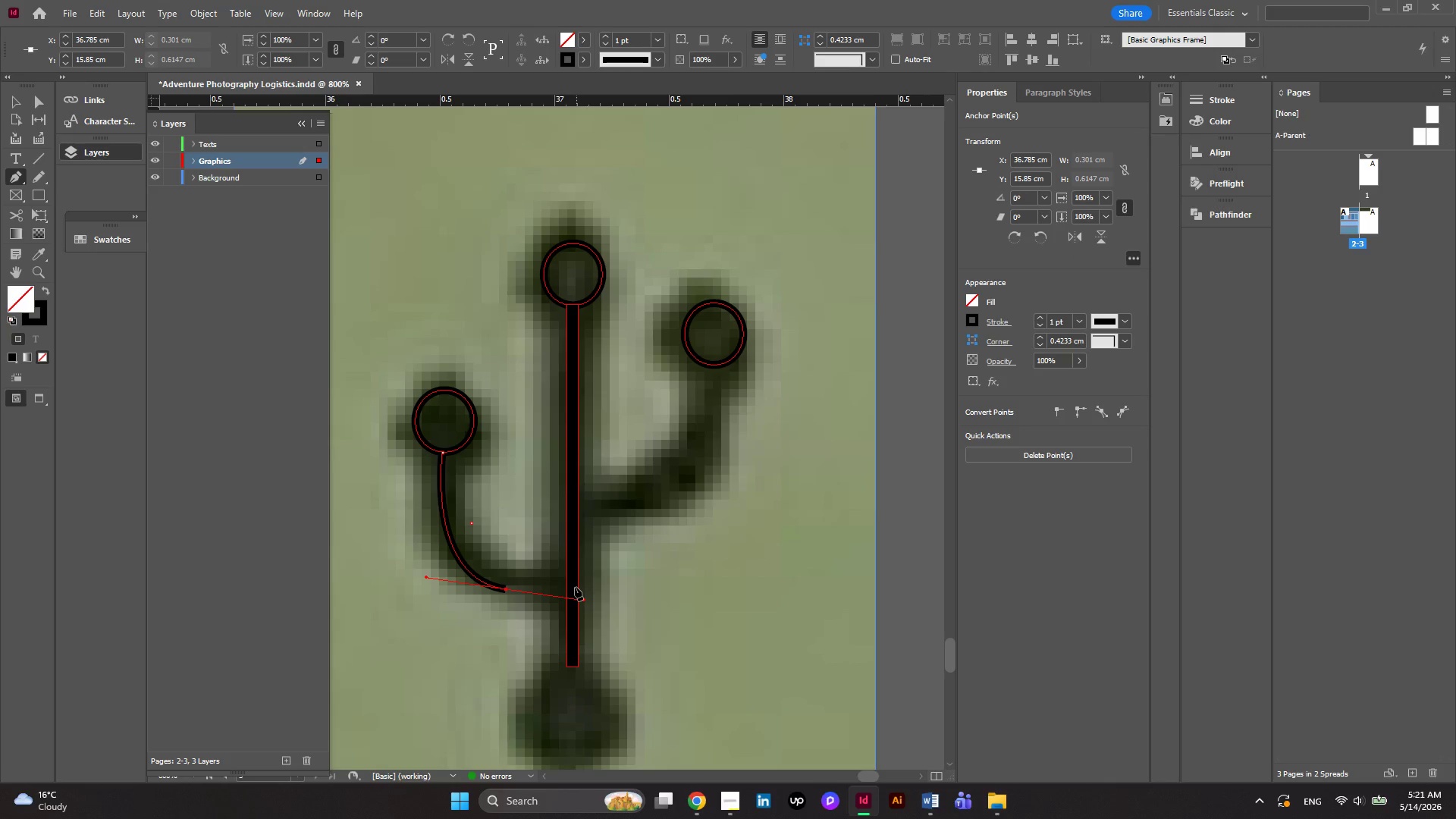 
left_click([575, 587])
 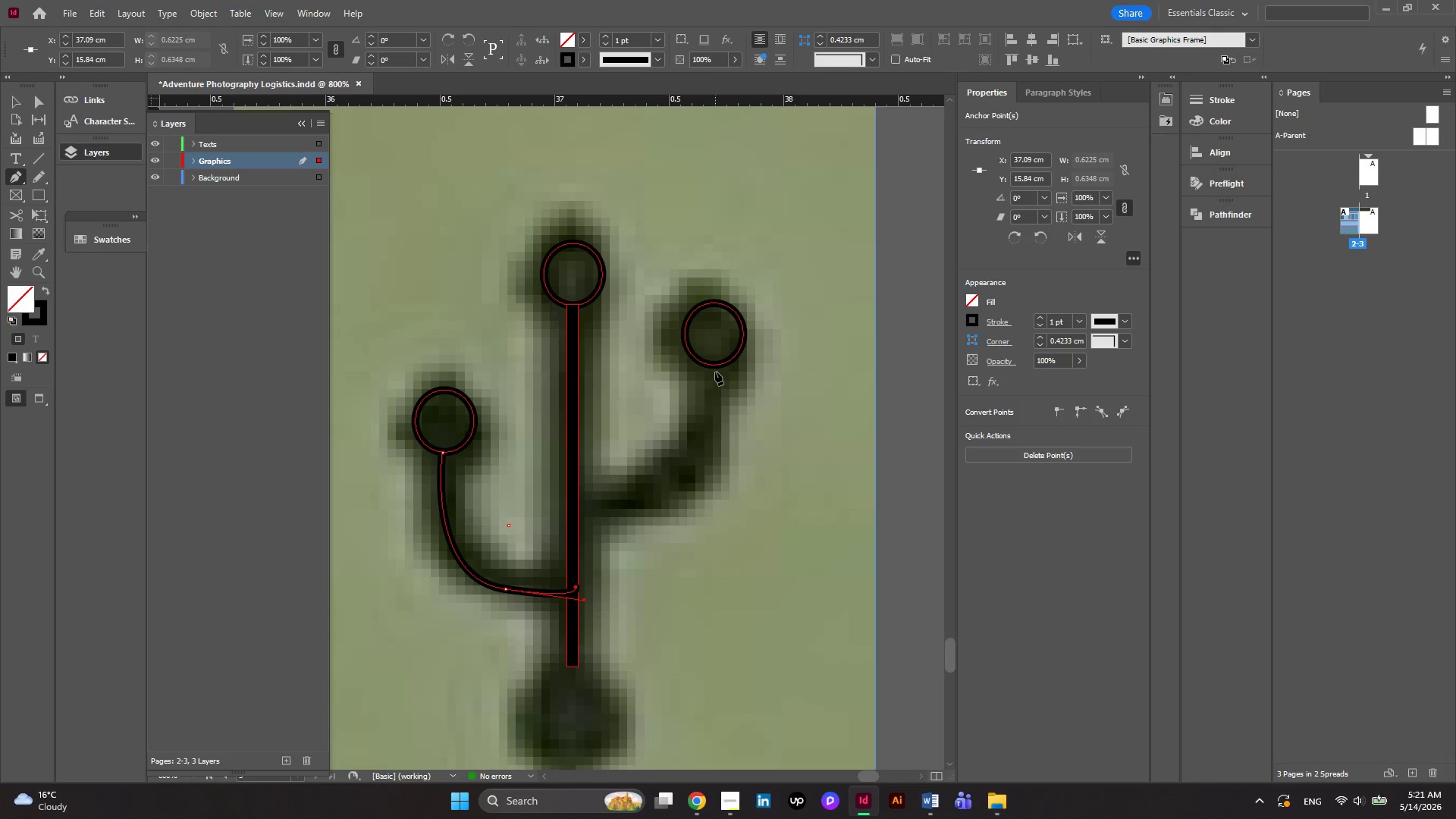 
left_click([709, 366])
 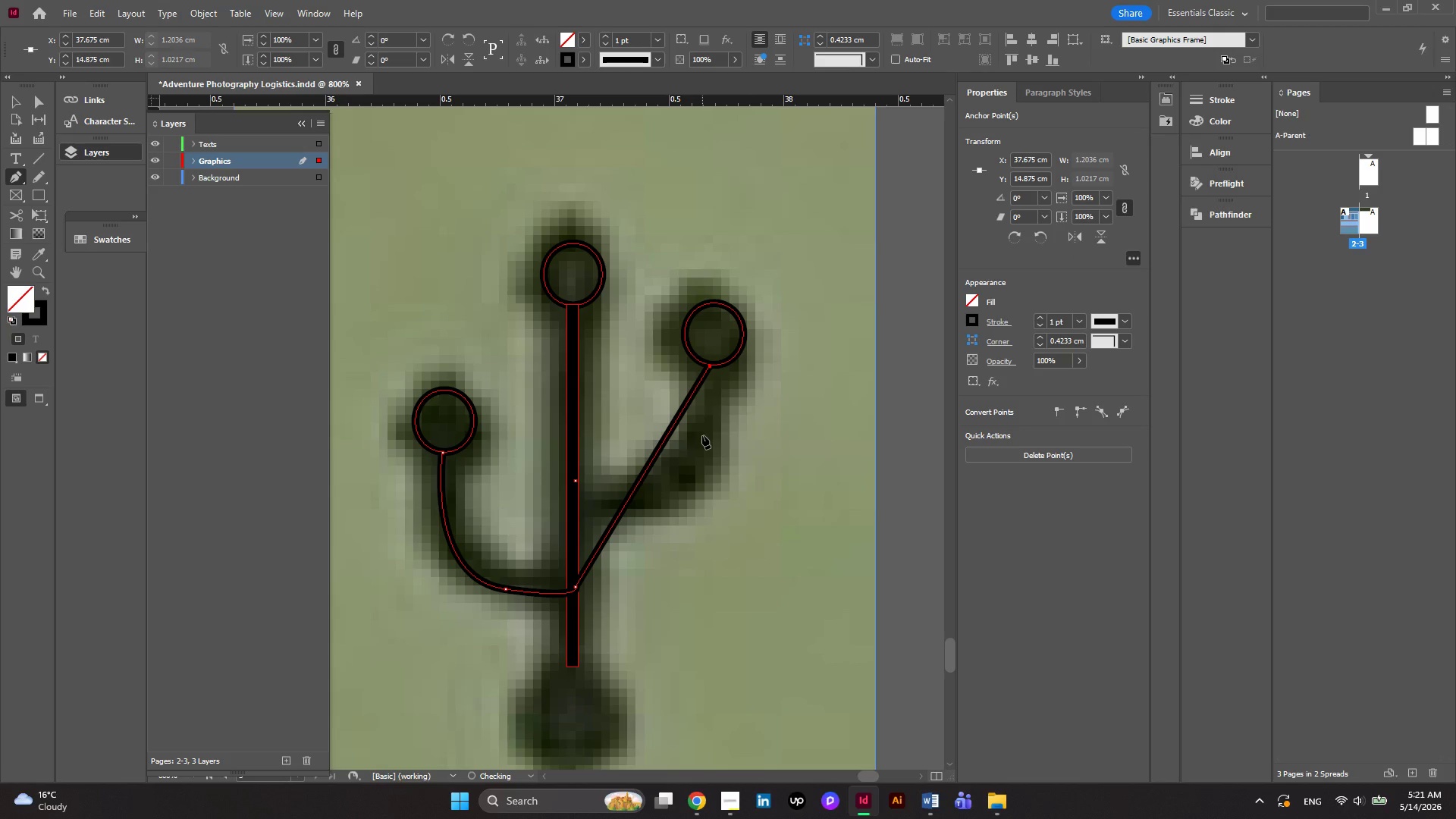 
key(Control+Z)
 